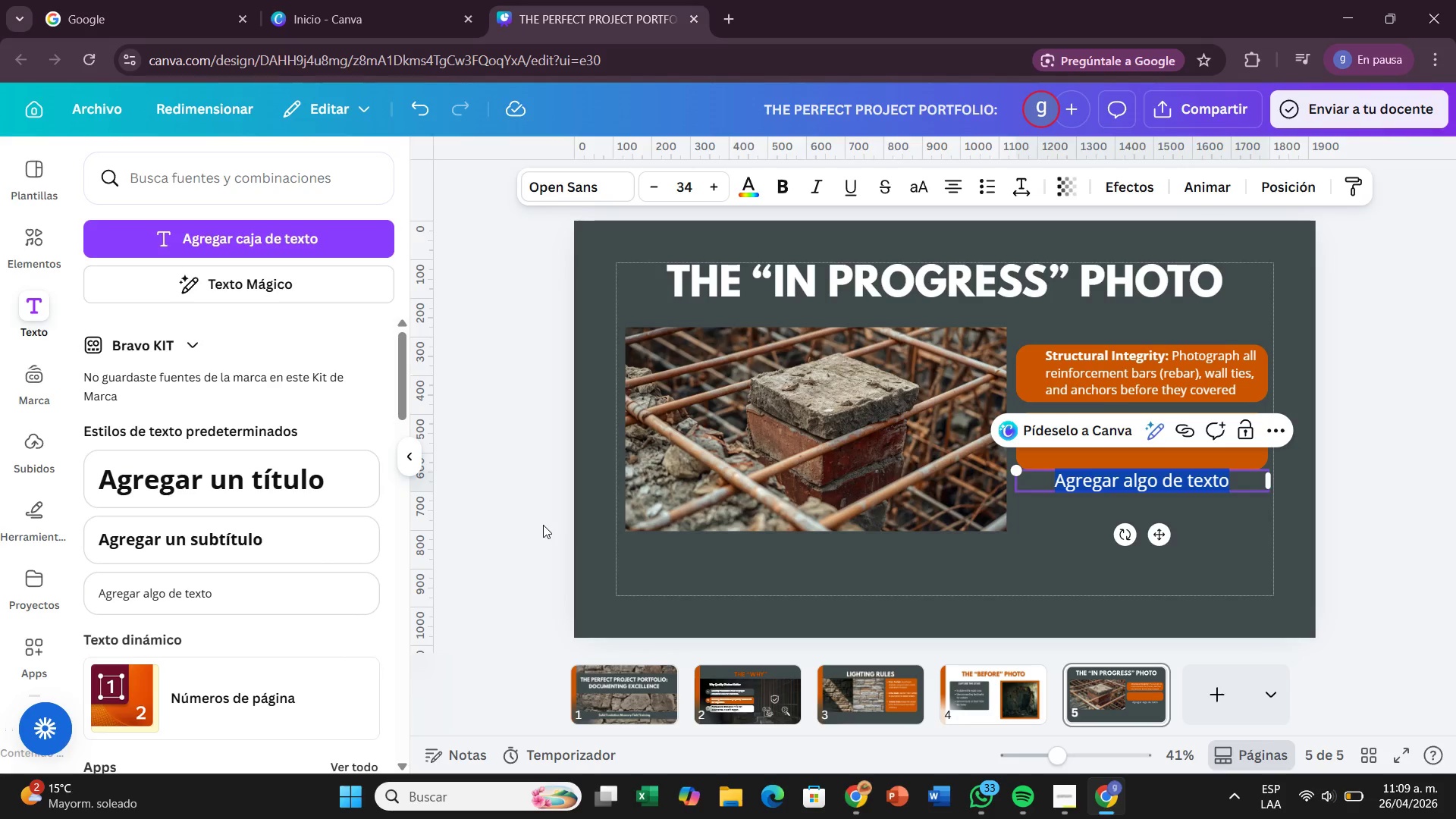 
key(Backspace)
type(Quality Standars> Capture the consistency of the mortar mix and the pecise )
 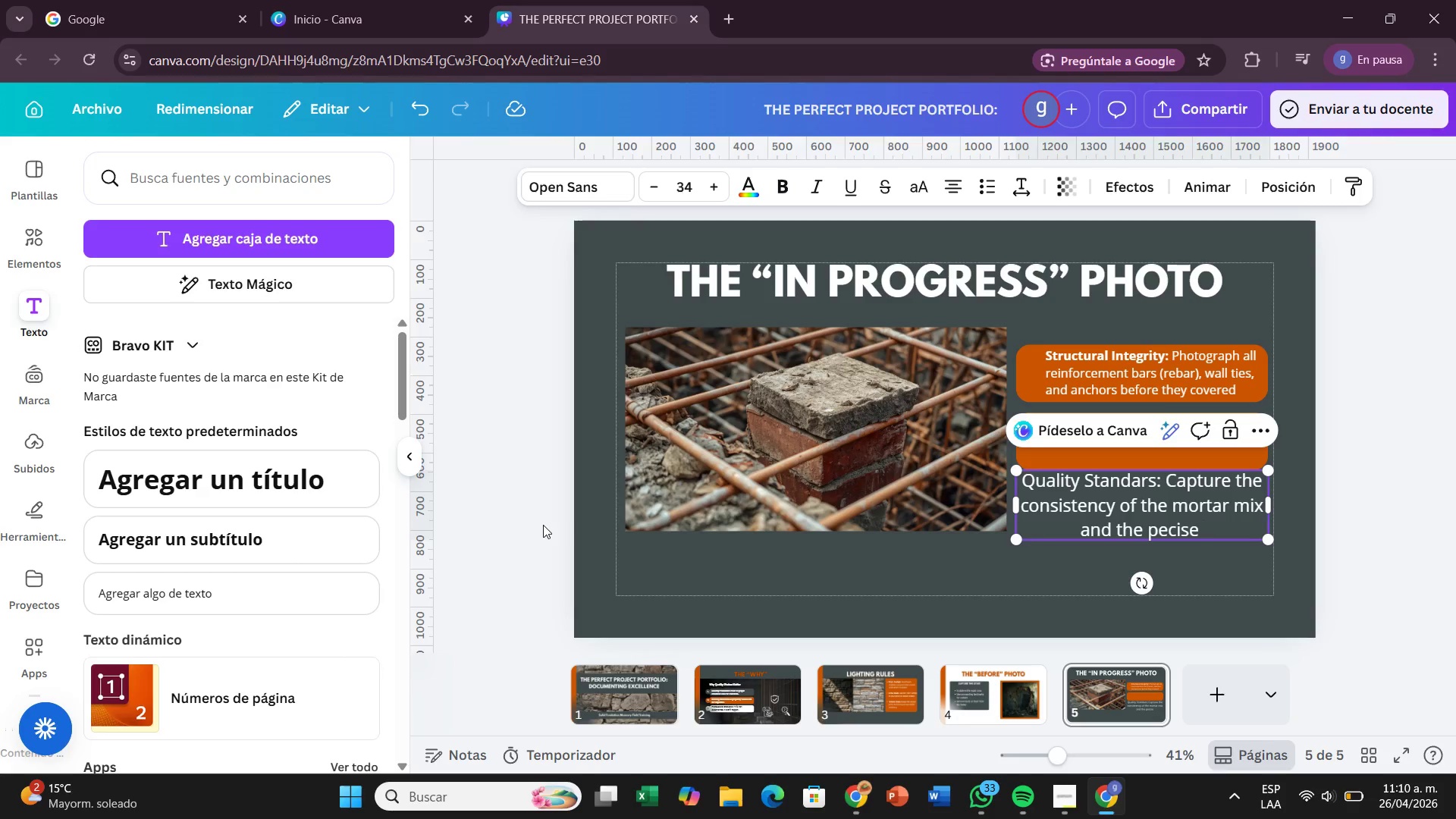 
type(leveling of the first courses.)
 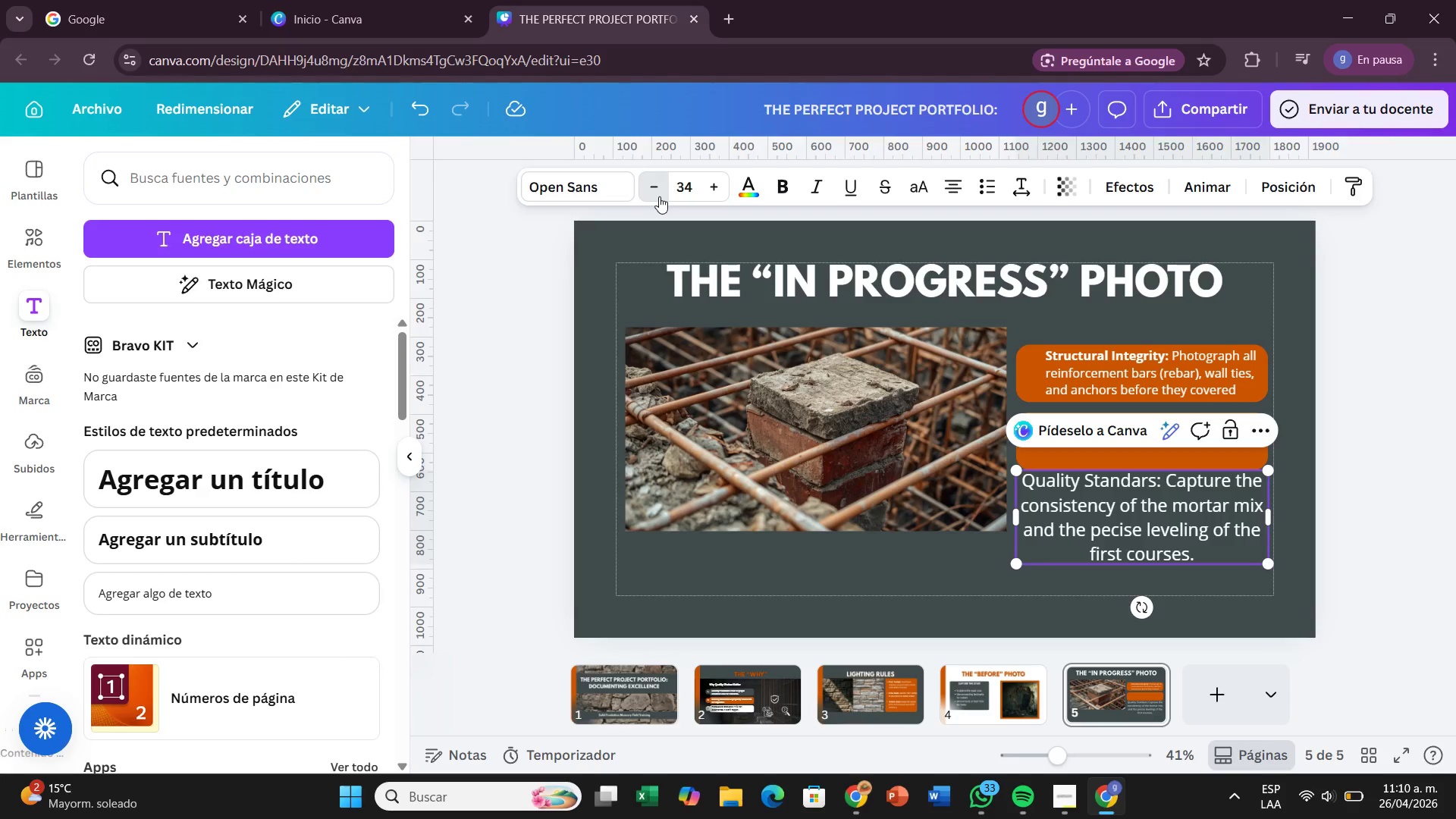 
left_click([659, 196])
 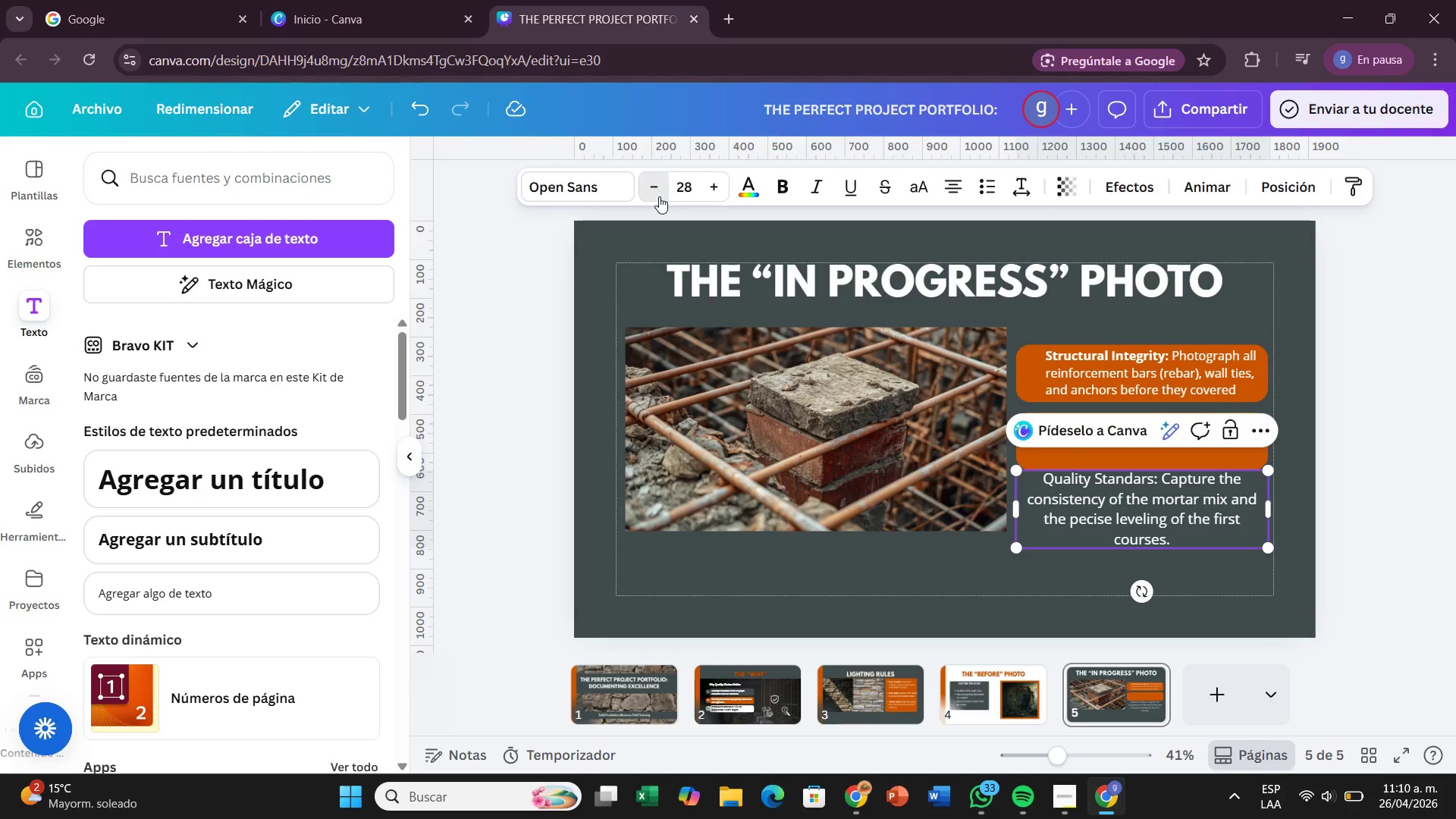 
left_click([659, 196])
 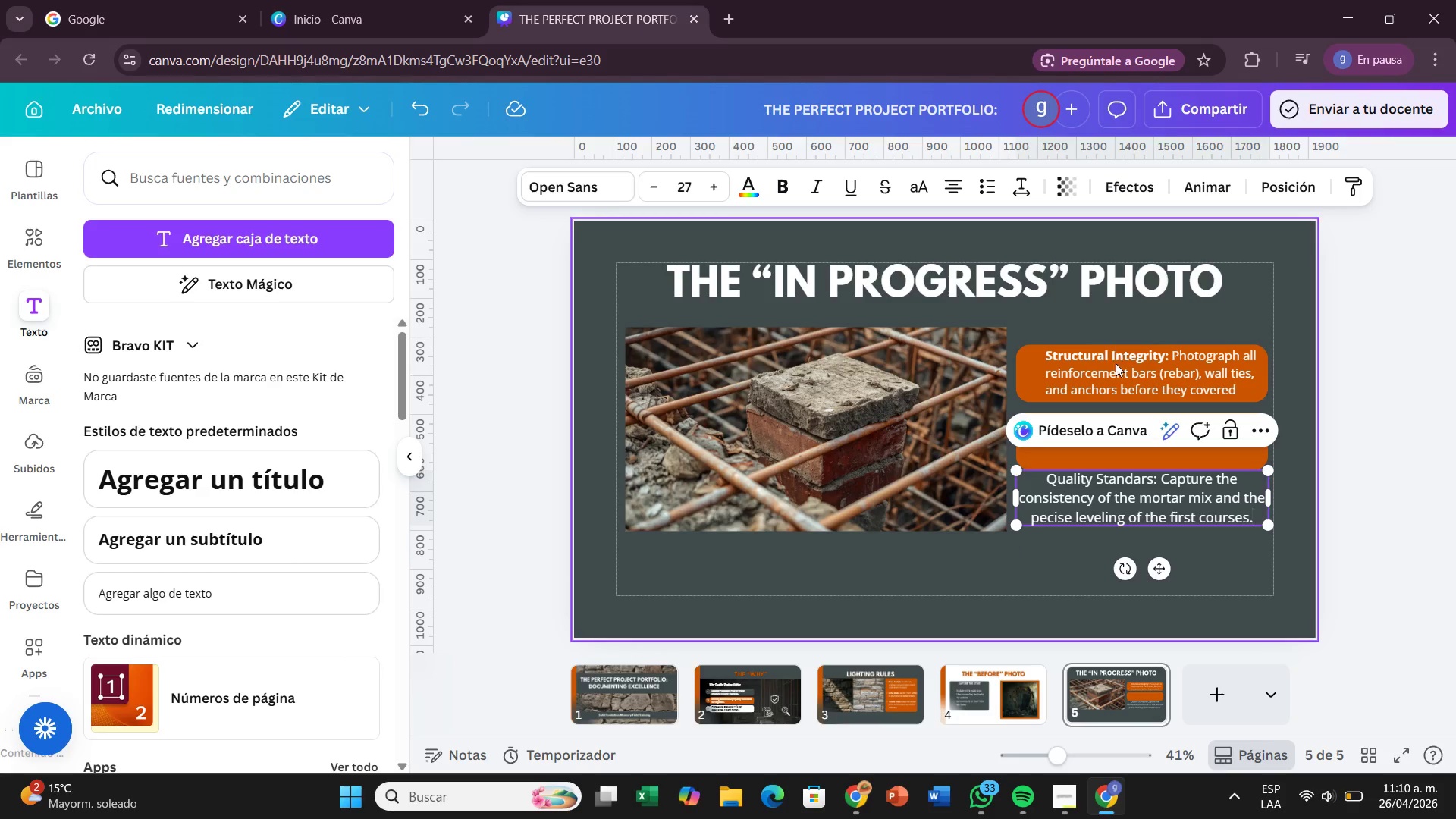 
left_click([1116, 366])
 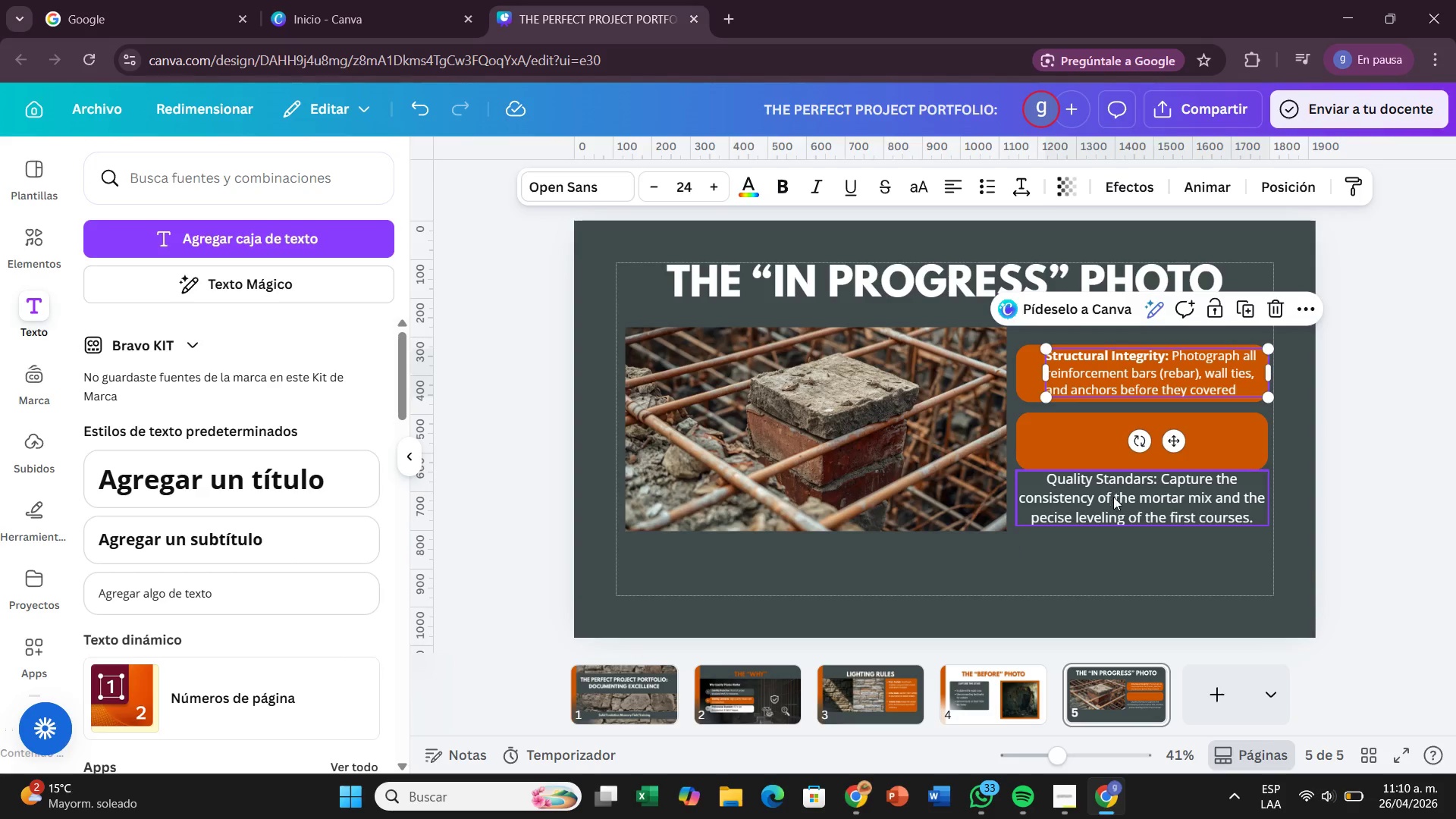 
left_click([1113, 497])
 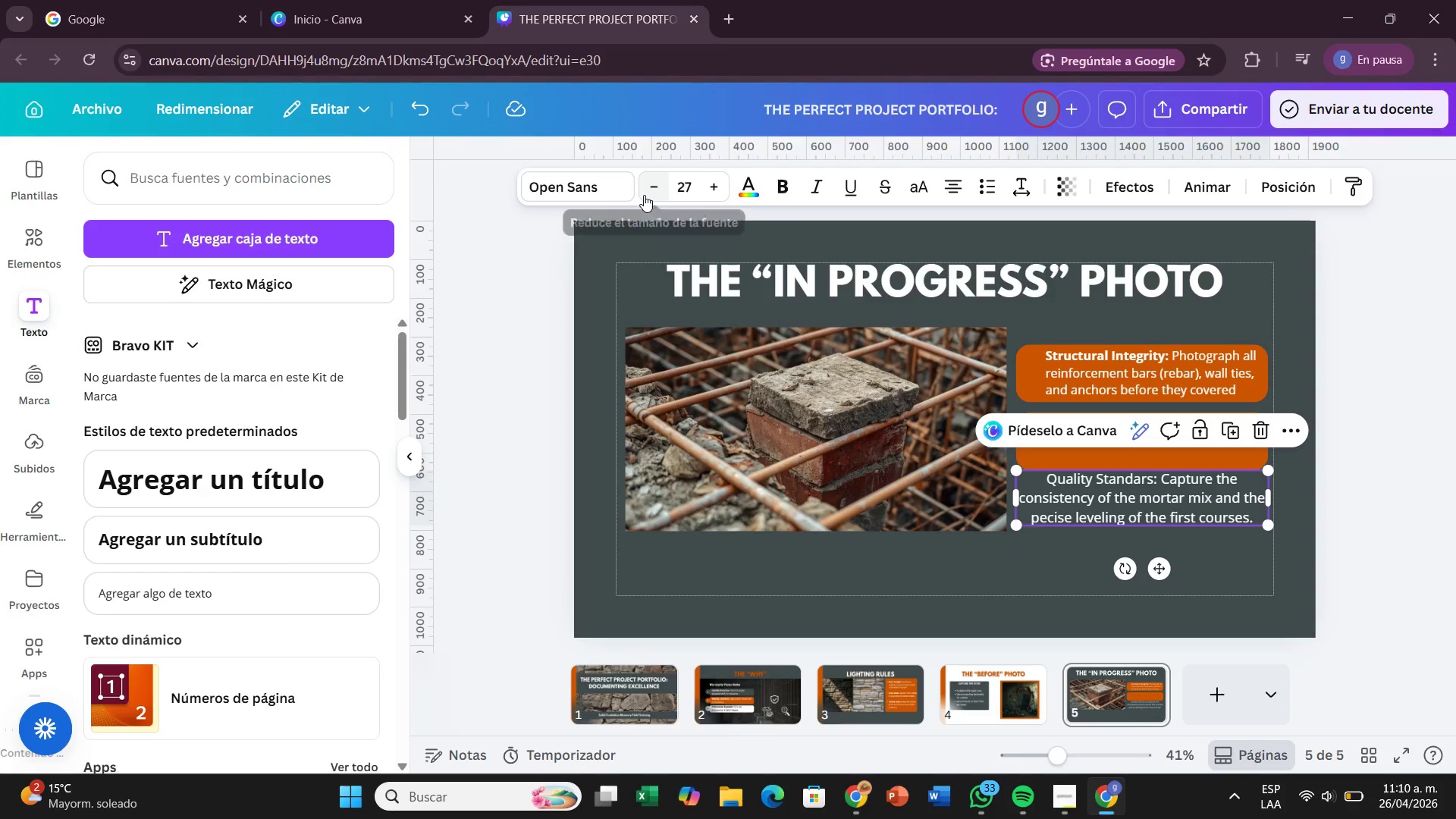 
double_click([644, 195])
 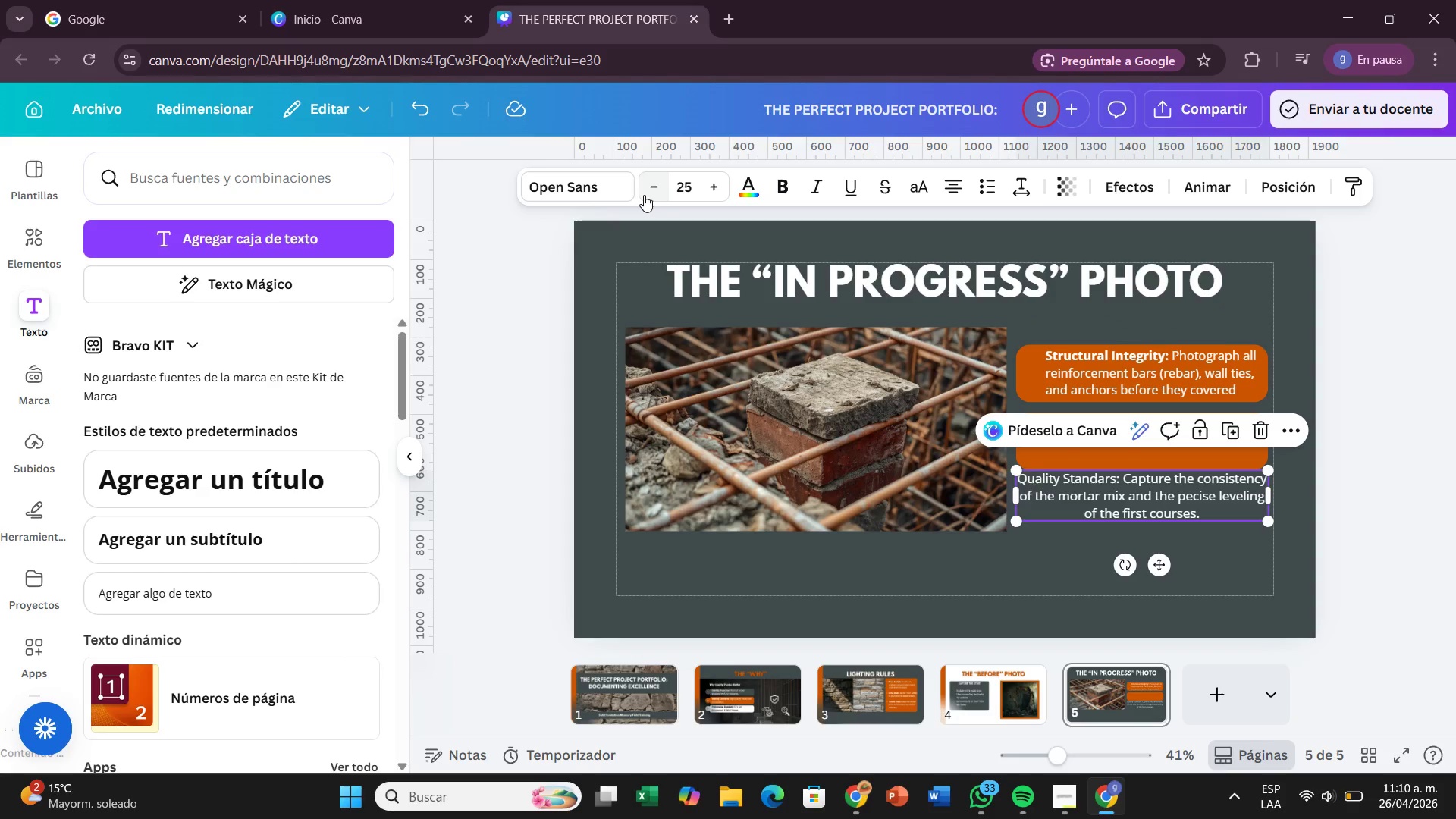 
left_click([644, 195])
 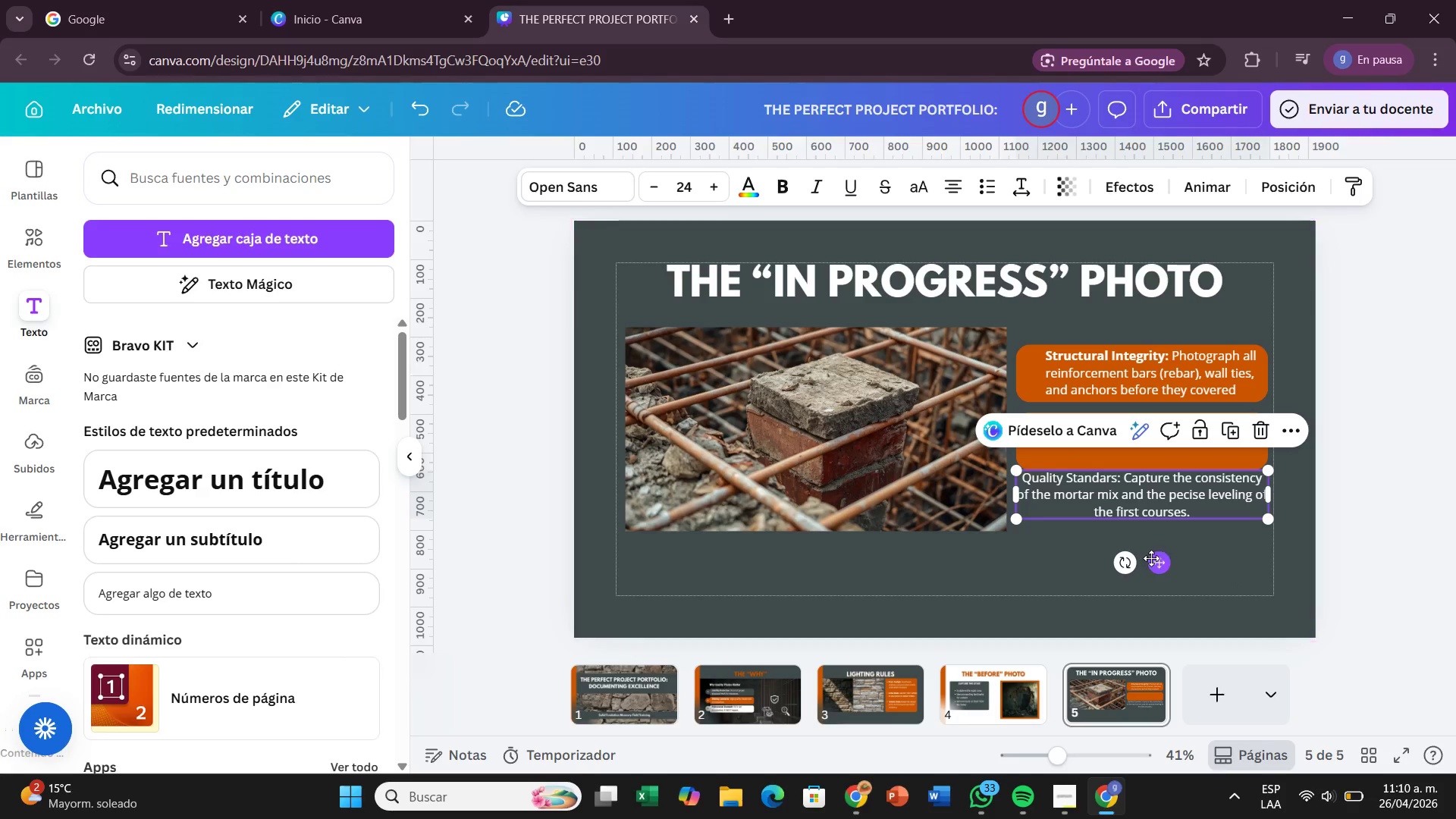 
left_click_drag(start_coordinate=[1151, 558], to_coordinate=[1159, 507])
 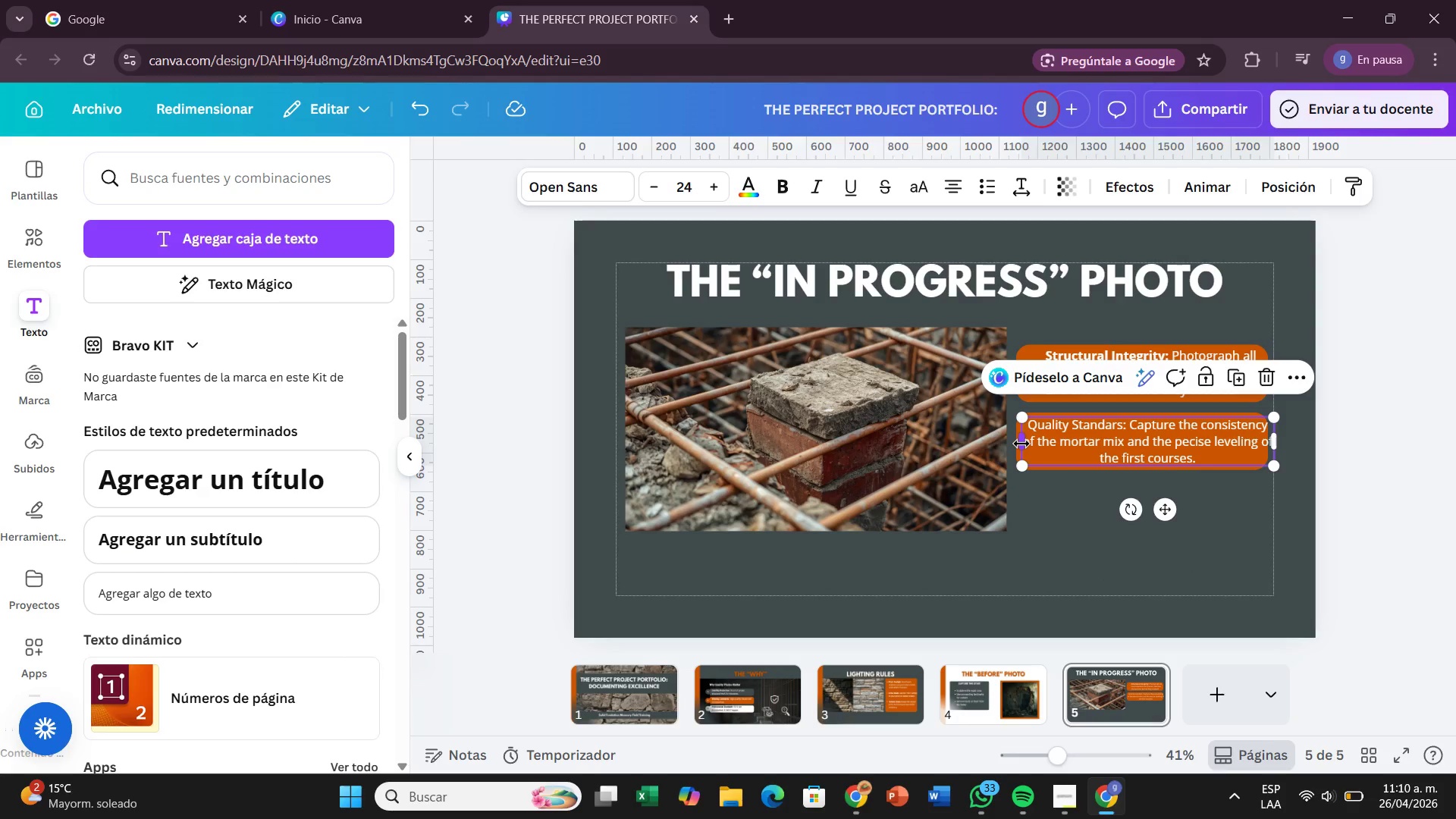 
left_click_drag(start_coordinate=[1021, 444], to_coordinate=[1035, 443])
 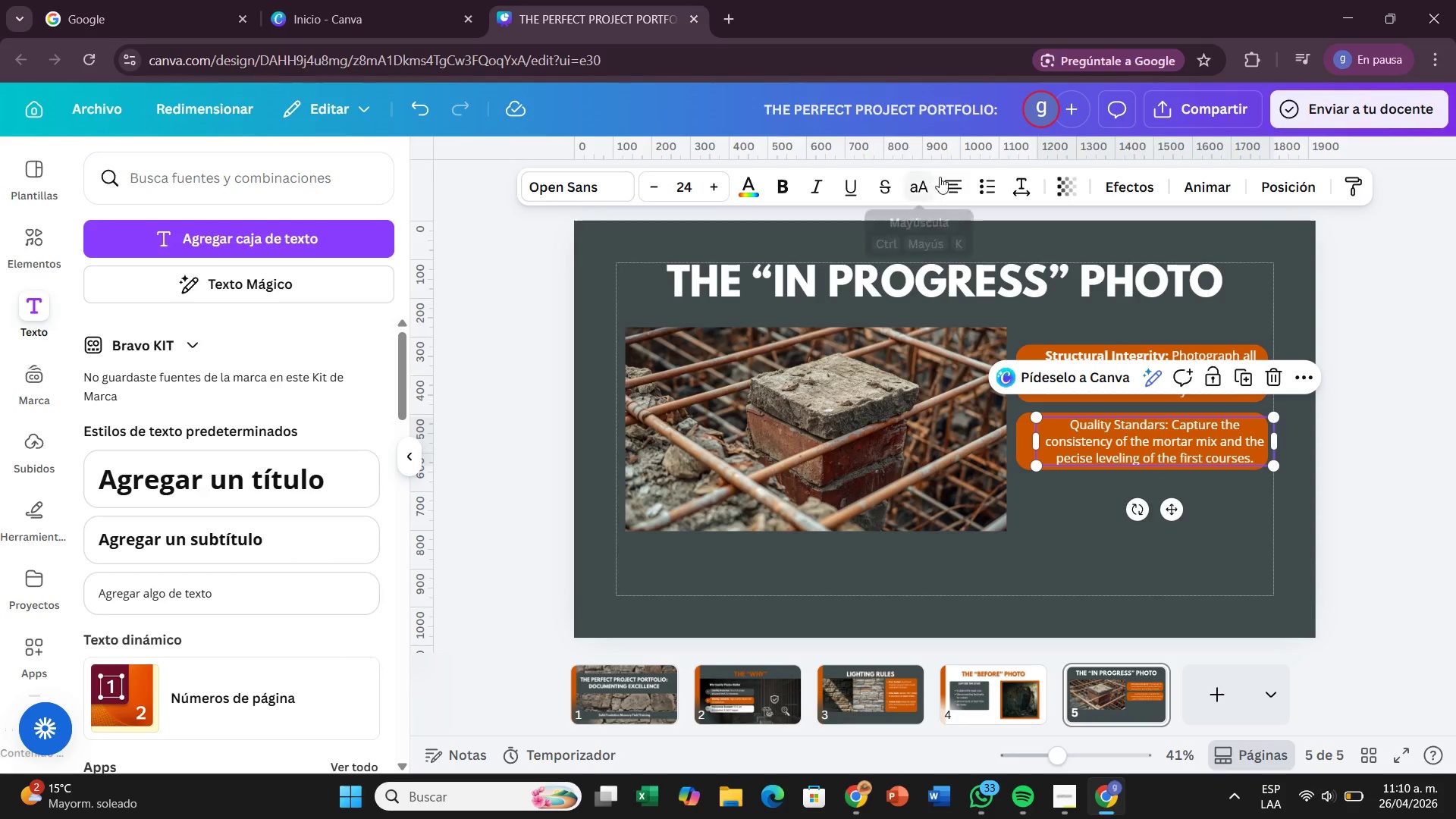 
left_click([955, 183])
 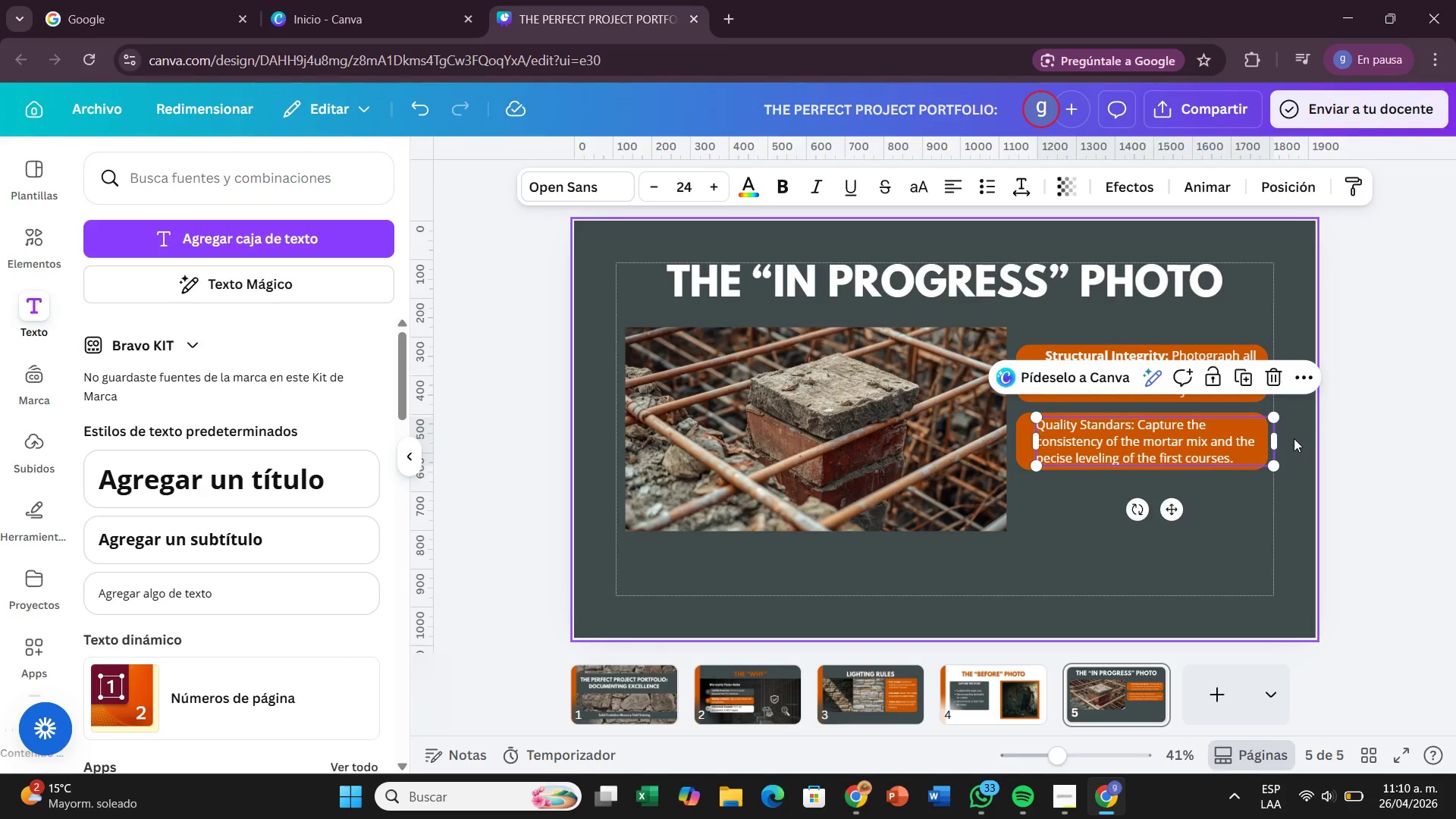 
left_click_drag(start_coordinate=[1285, 439], to_coordinate=[1267, 442])
 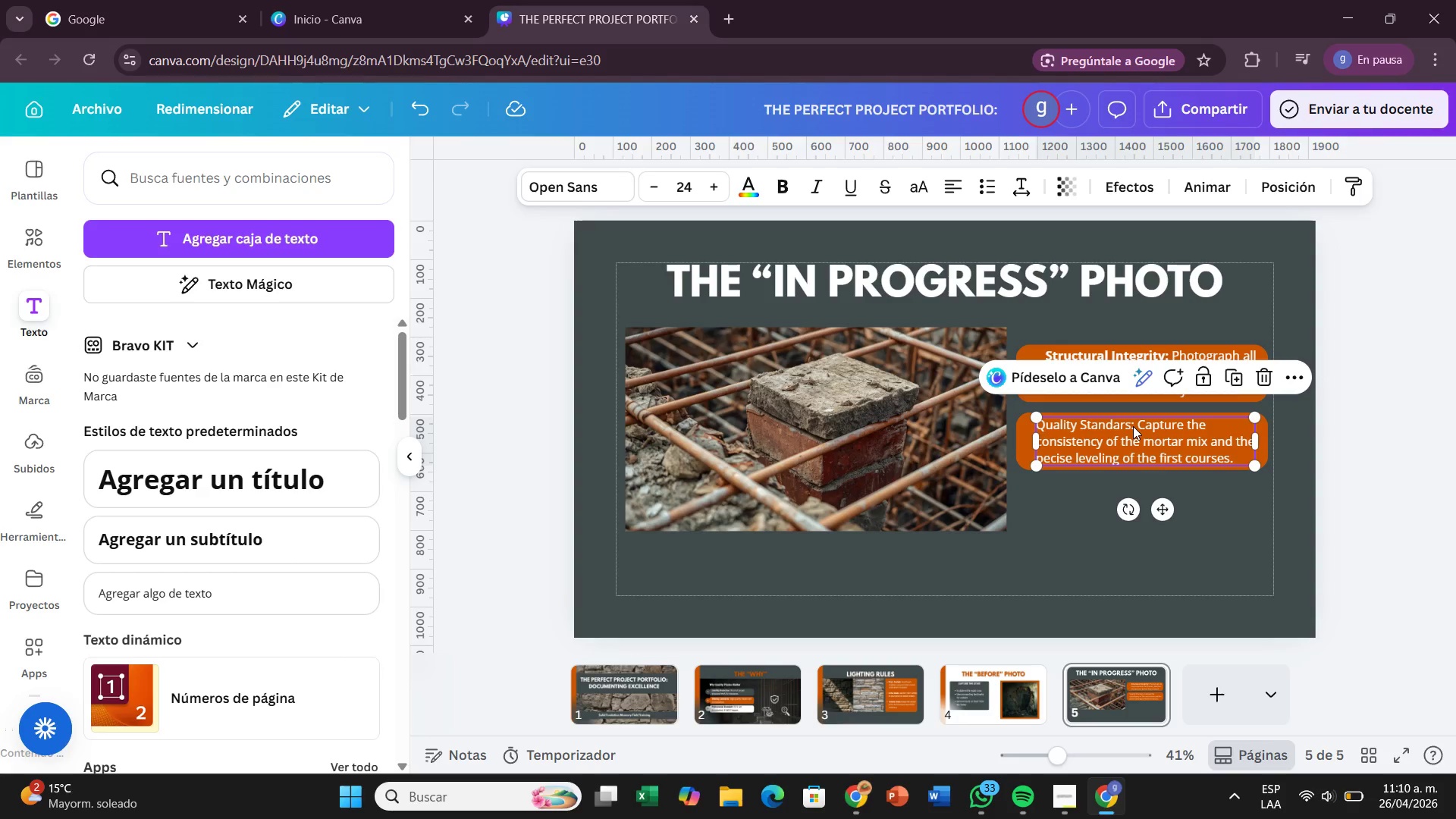 
double_click([1133, 426])
 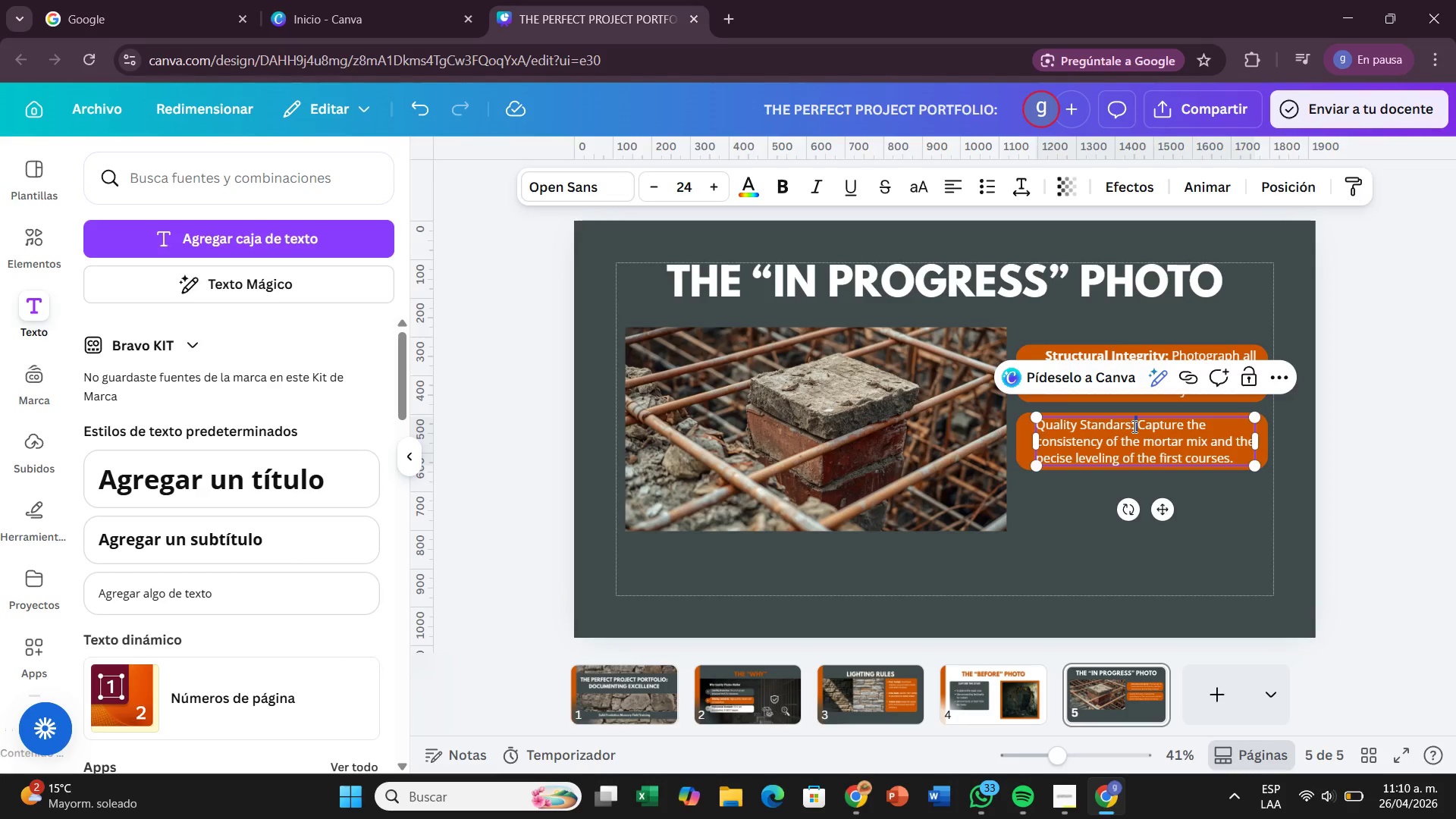 
left_click([1133, 426])
 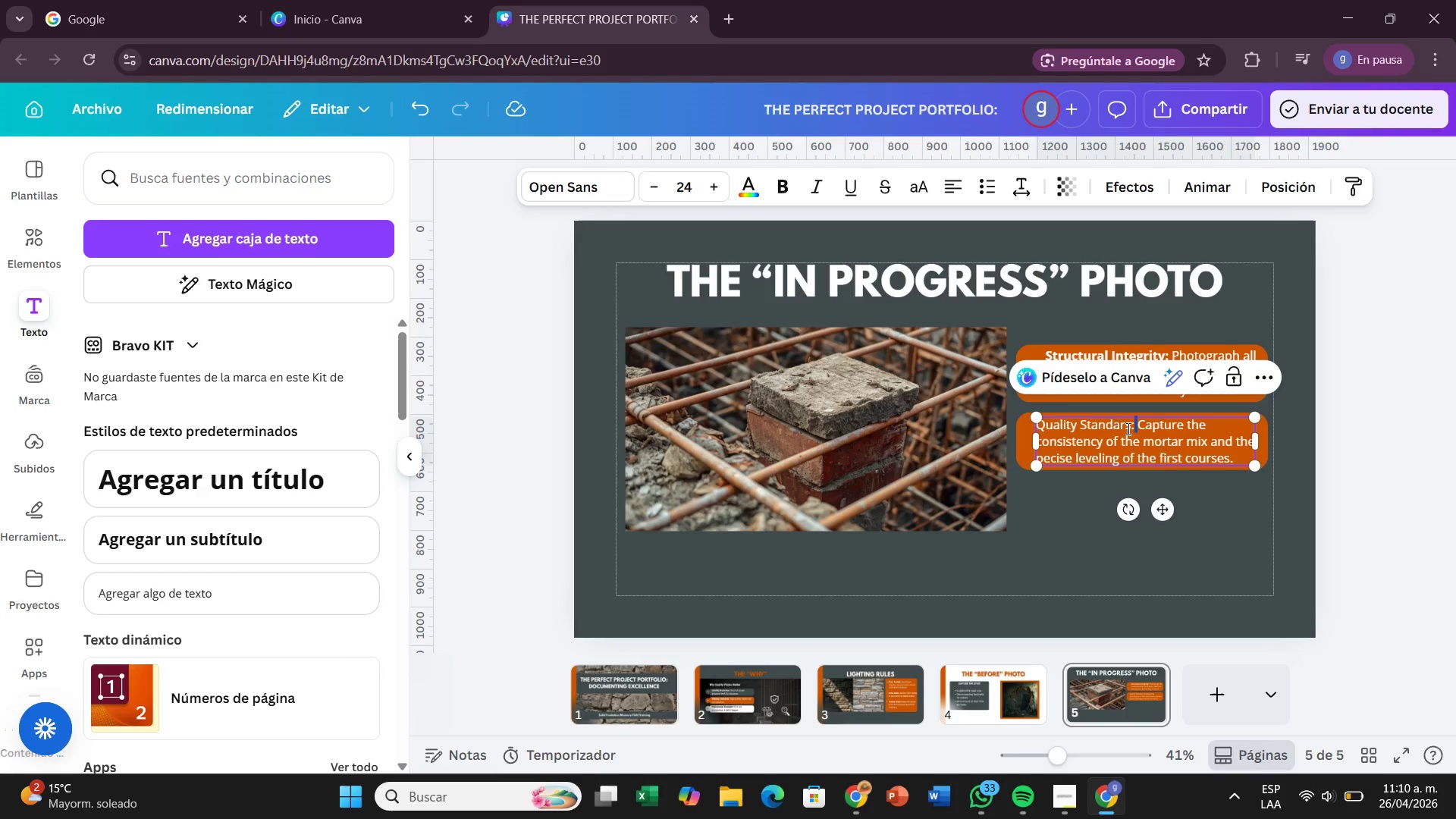 
left_click_drag(start_coordinate=[1133, 426], to_coordinate=[1043, 430])
 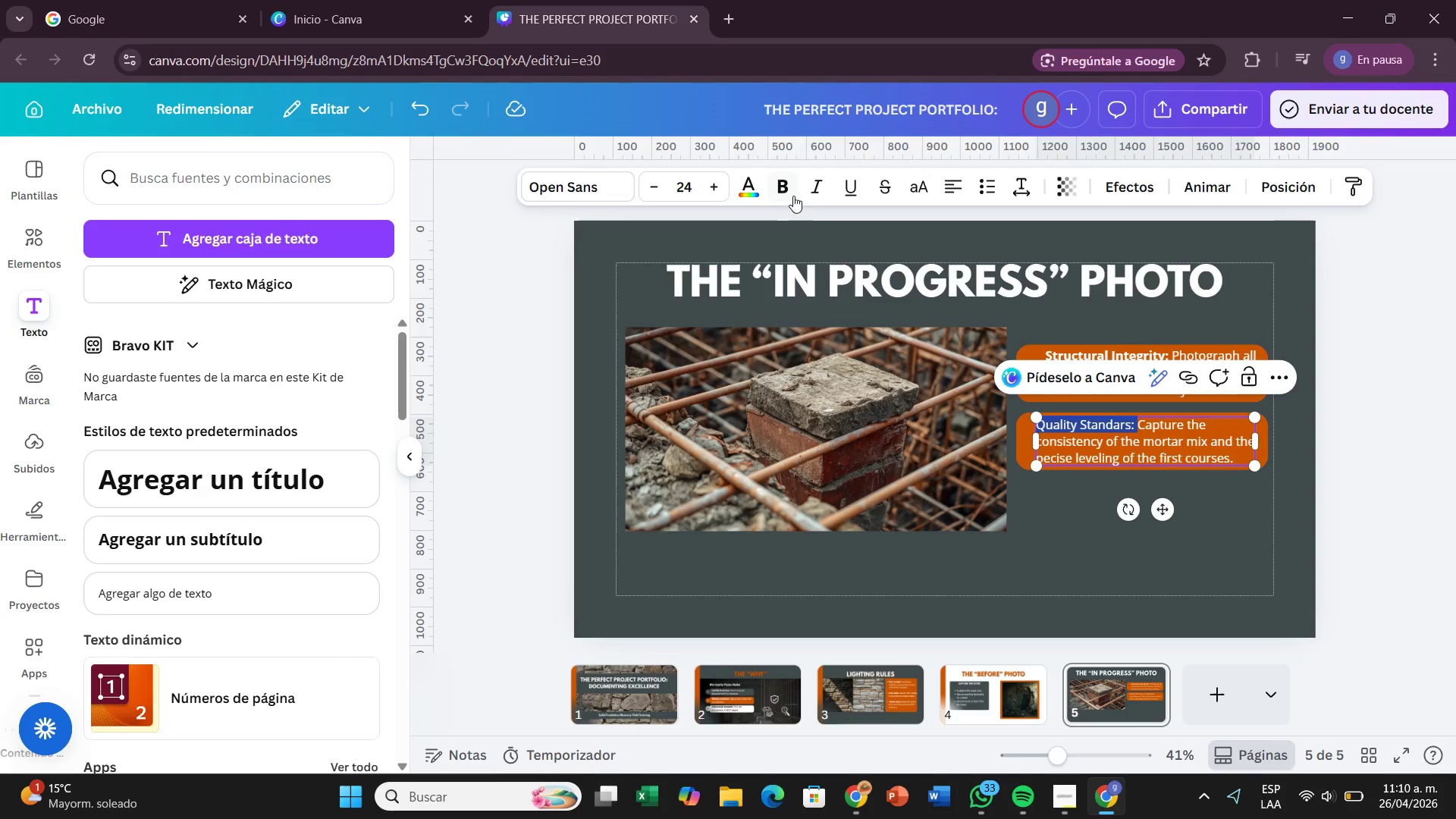 
left_click([784, 194])
 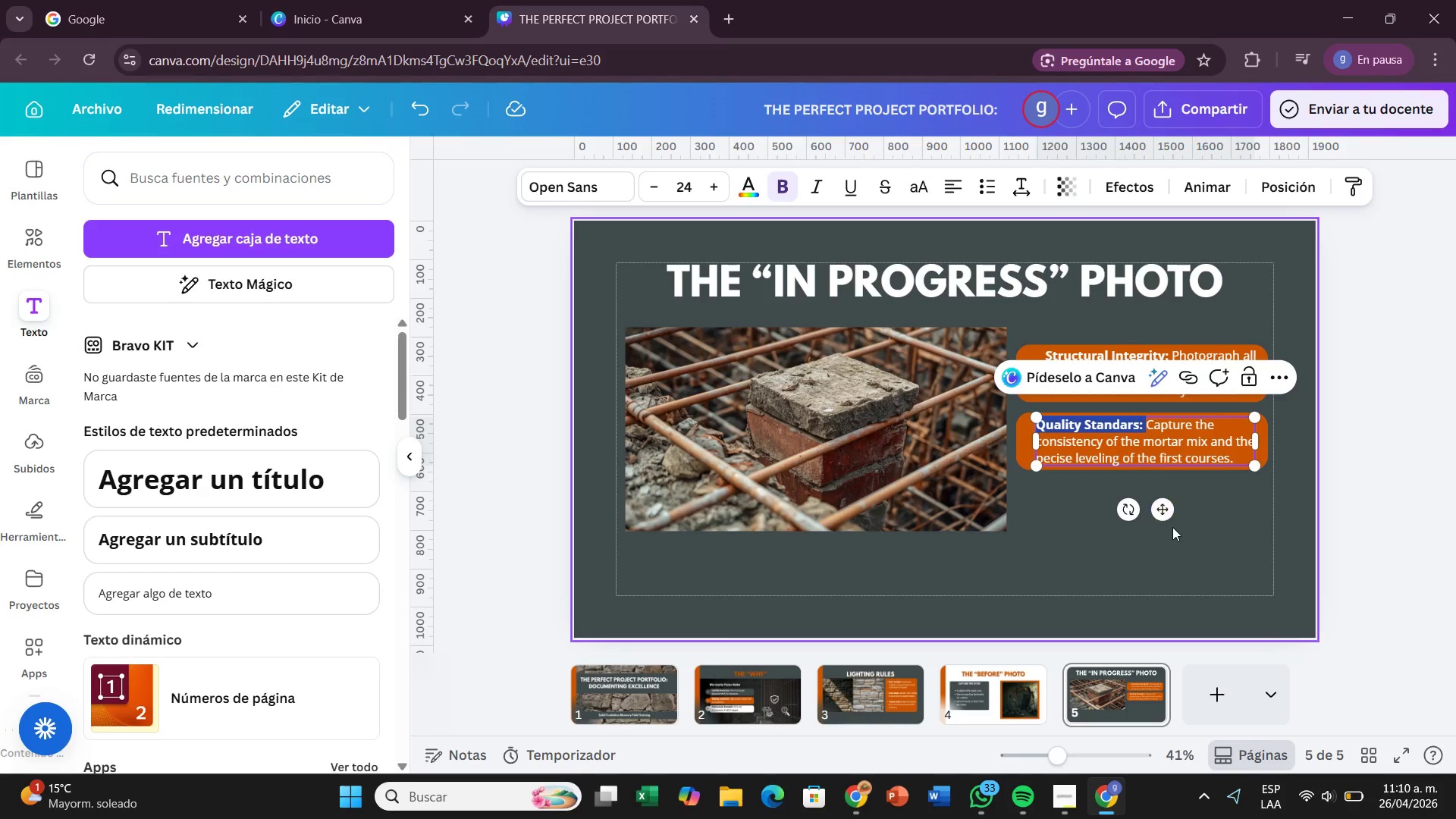 
left_click([1172, 527])
 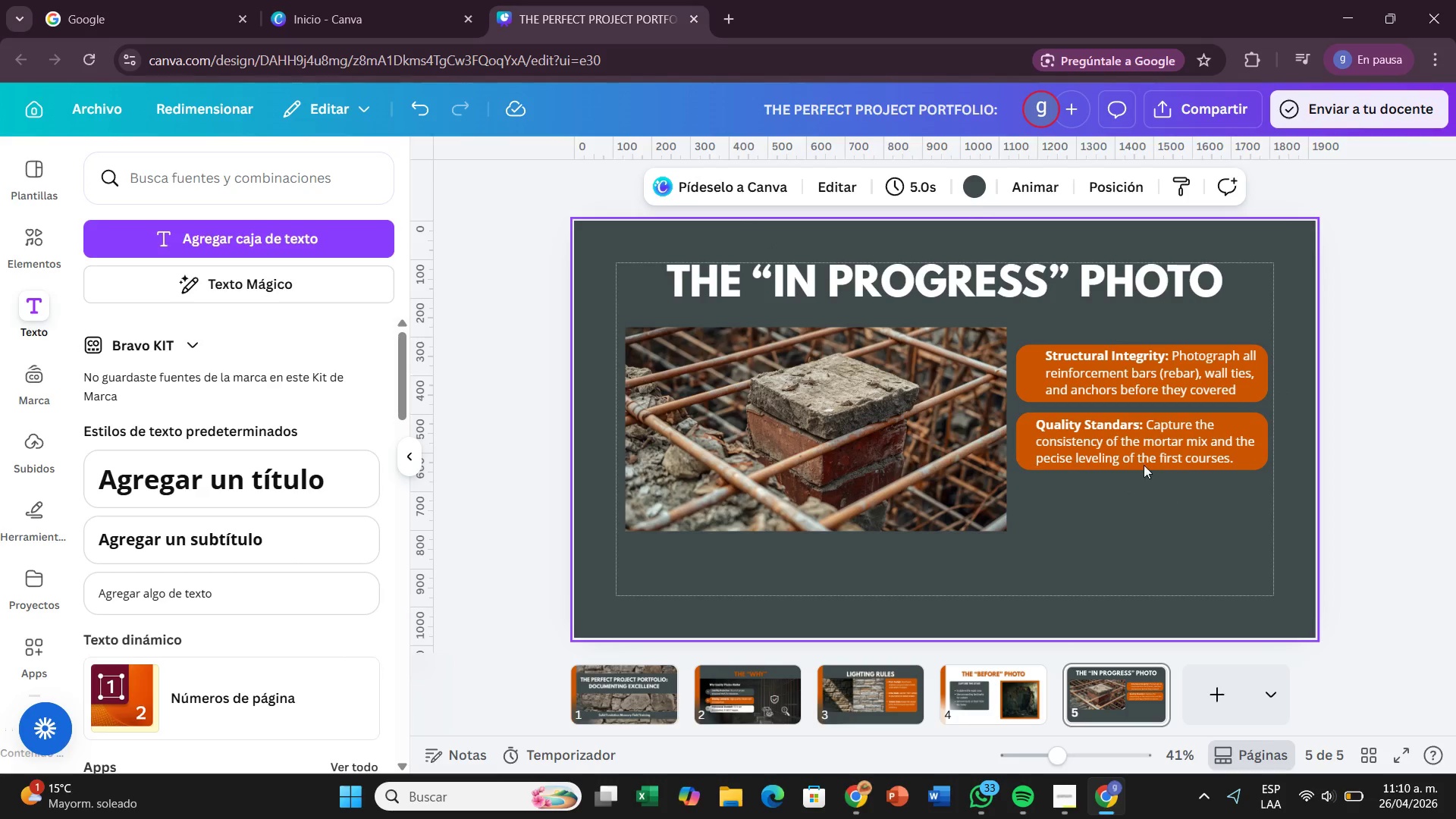 
left_click([1142, 443])
 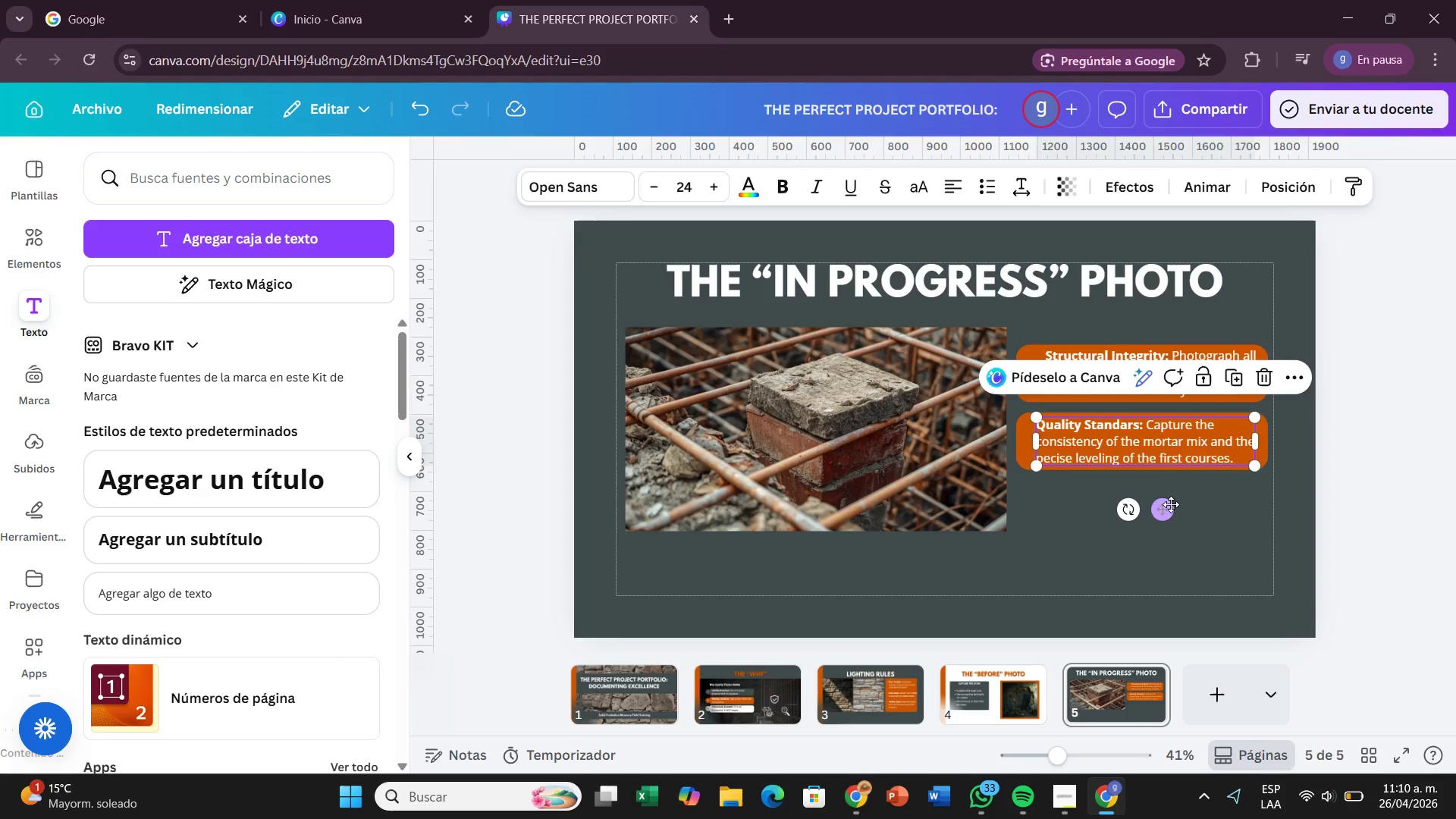 
left_click_drag(start_coordinate=[1171, 504], to_coordinate=[1178, 504])
 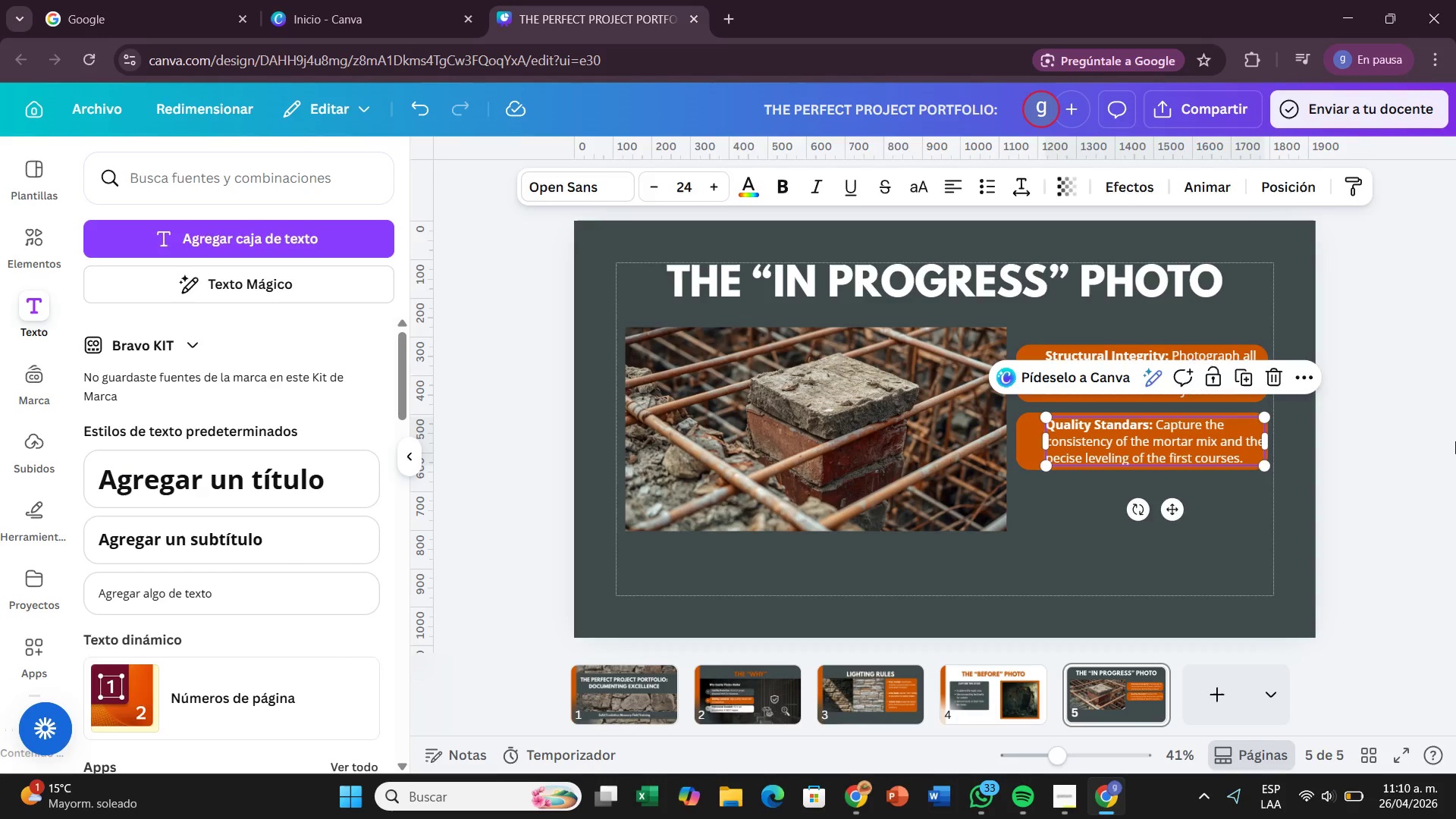 
left_click([1455, 441])
 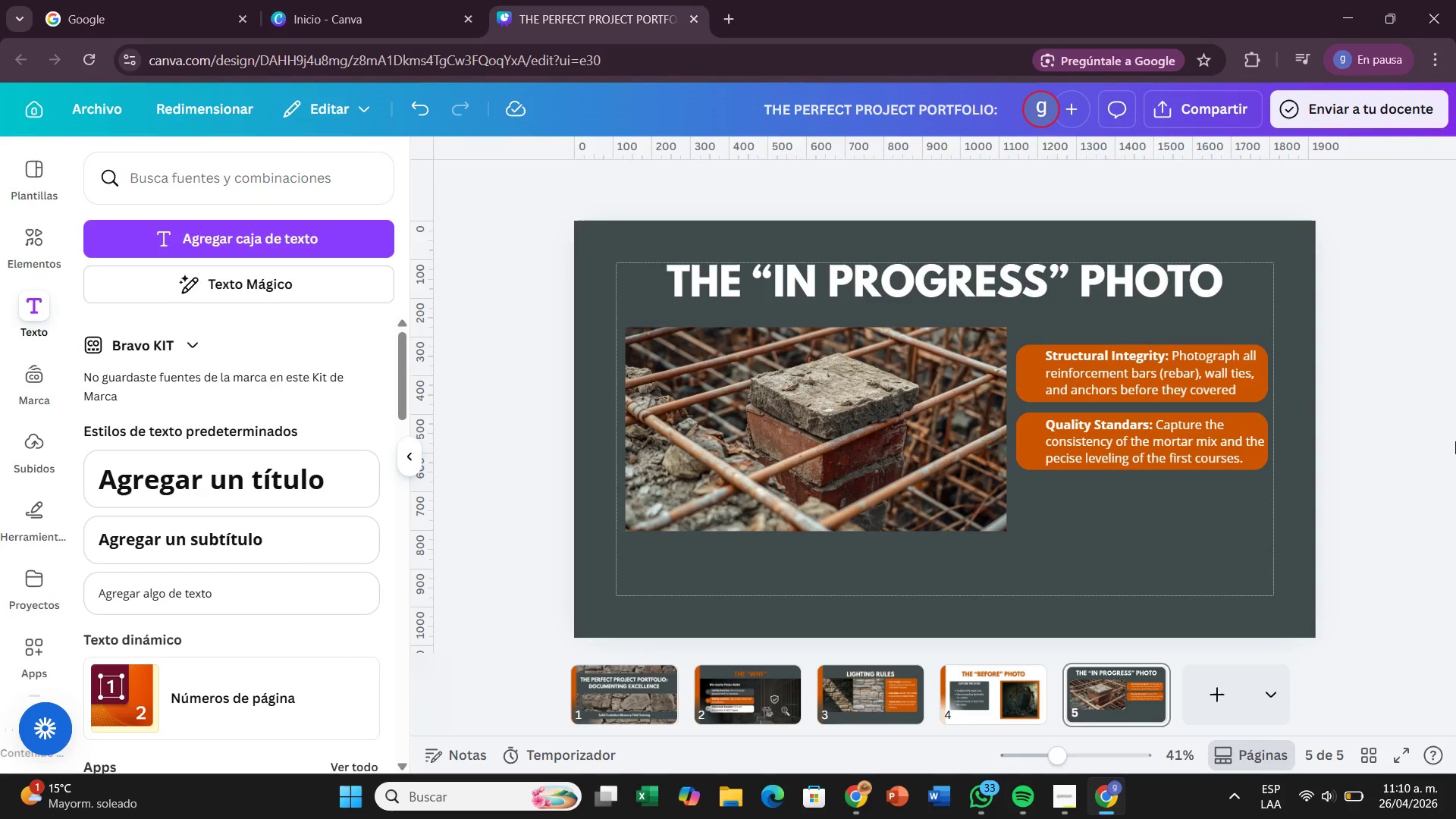 
wait(14.27)
 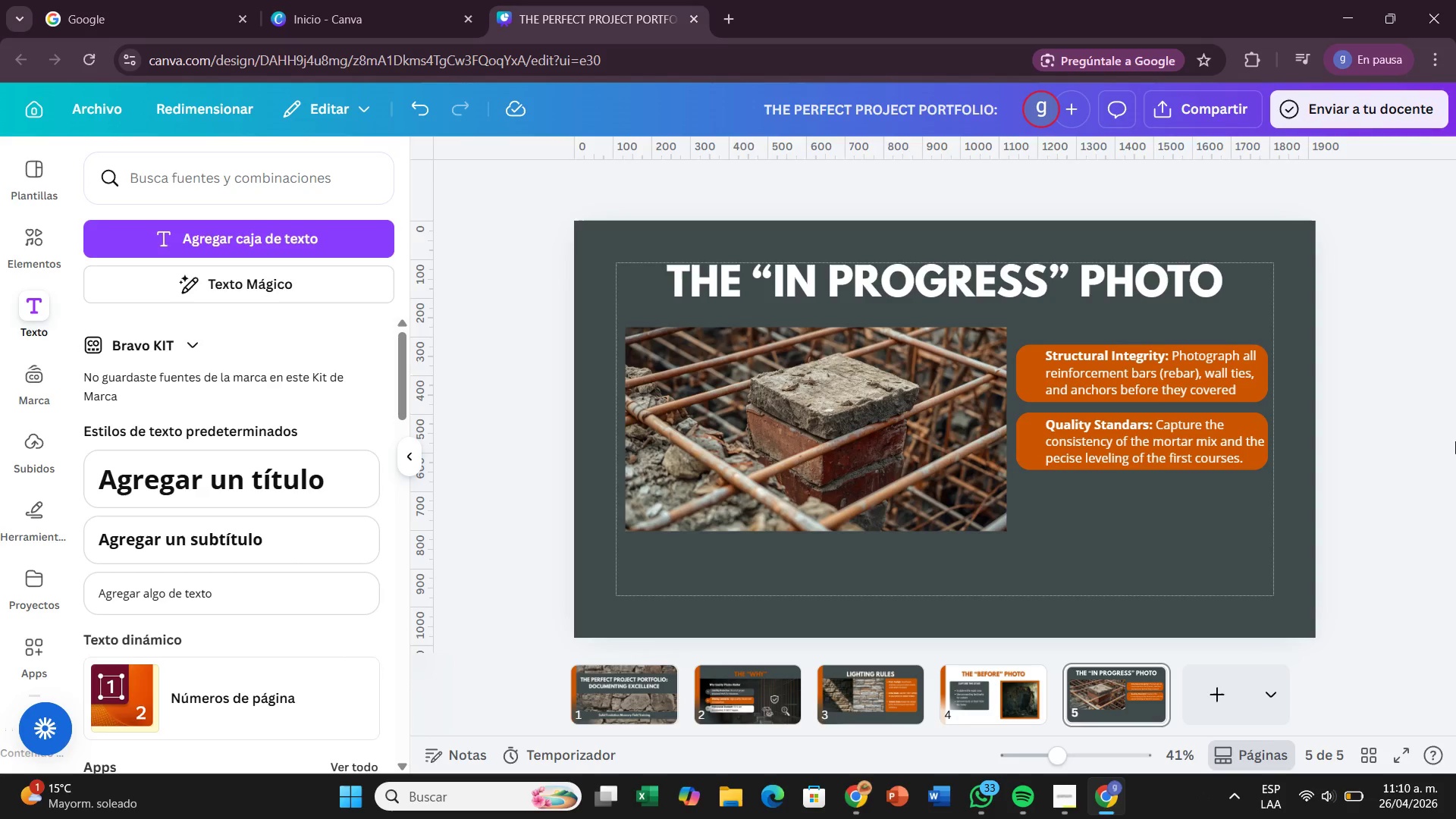 
left_click([1034, 443])
 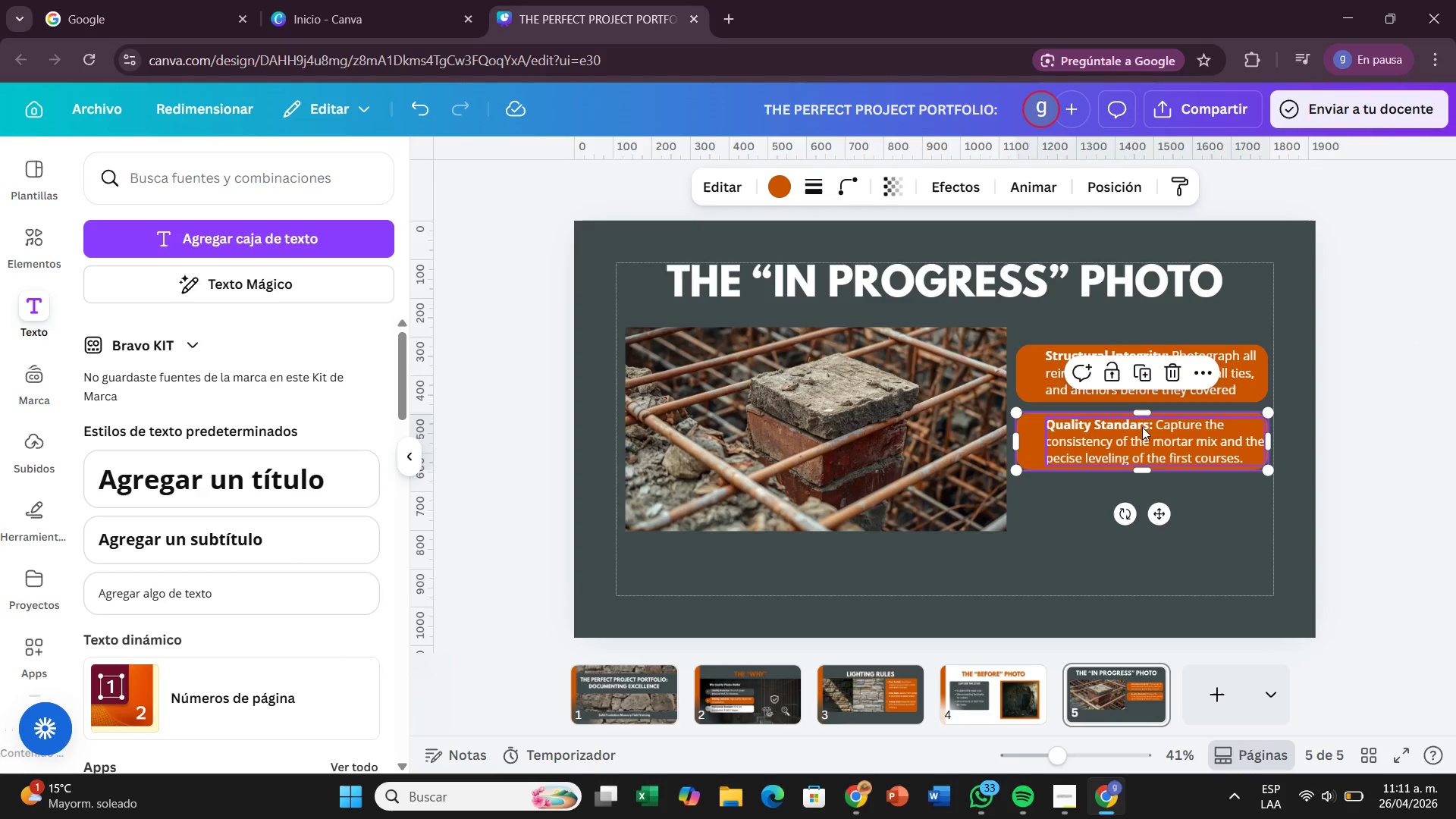 
left_click([1138, 373])
 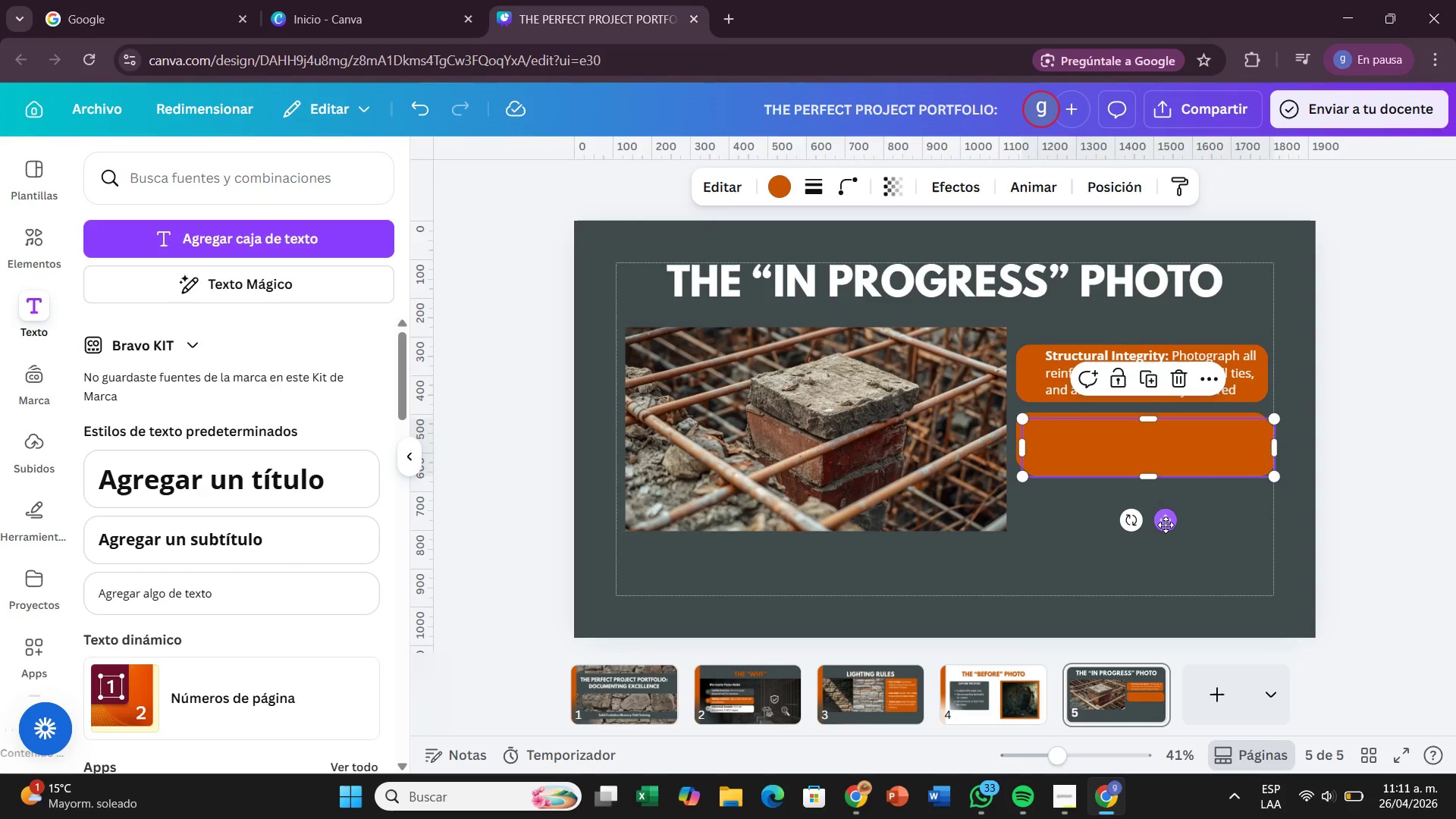 
left_click_drag(start_coordinate=[1166, 524], to_coordinate=[1163, 584])
 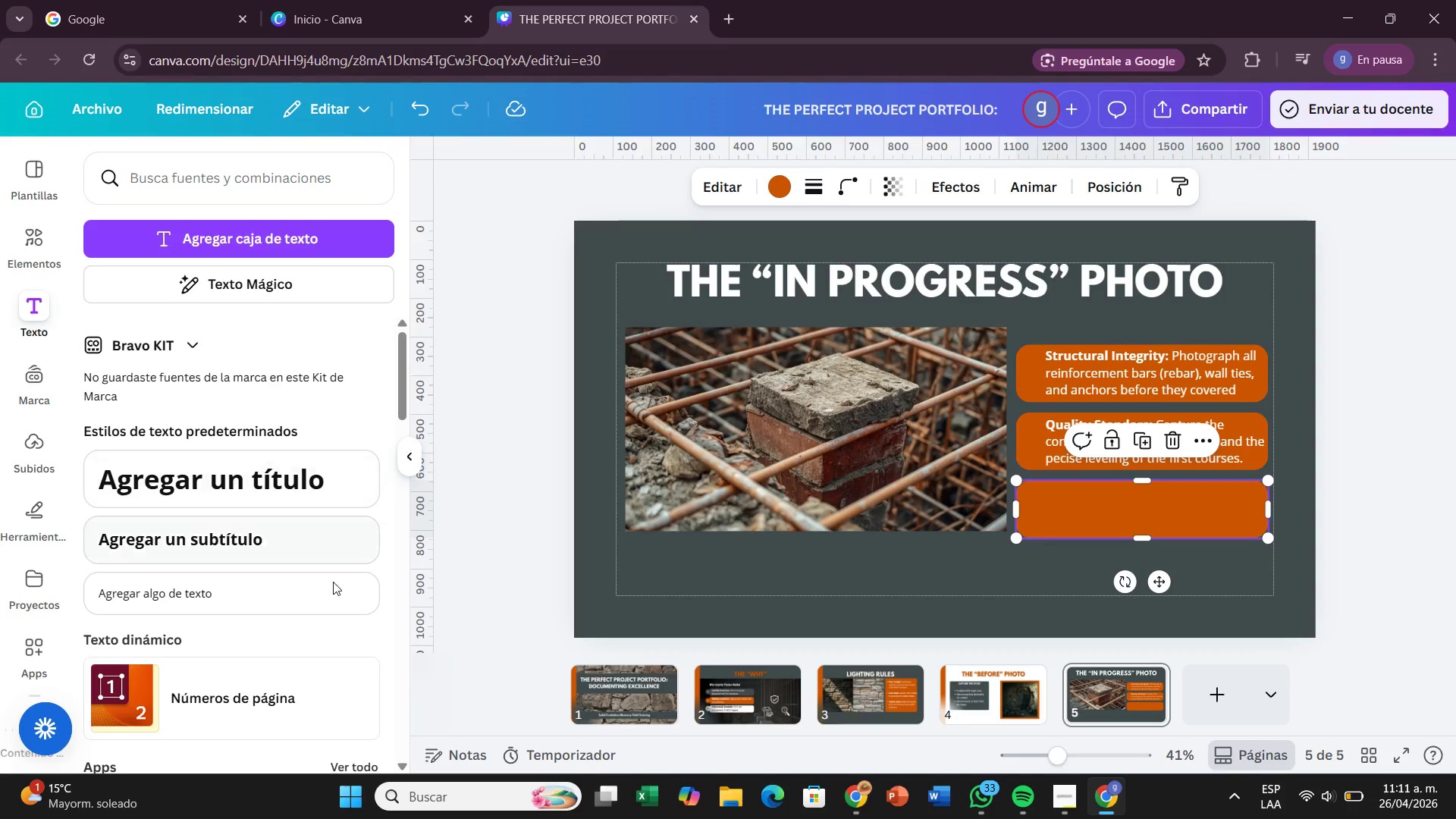 
left_click([333, 588])
 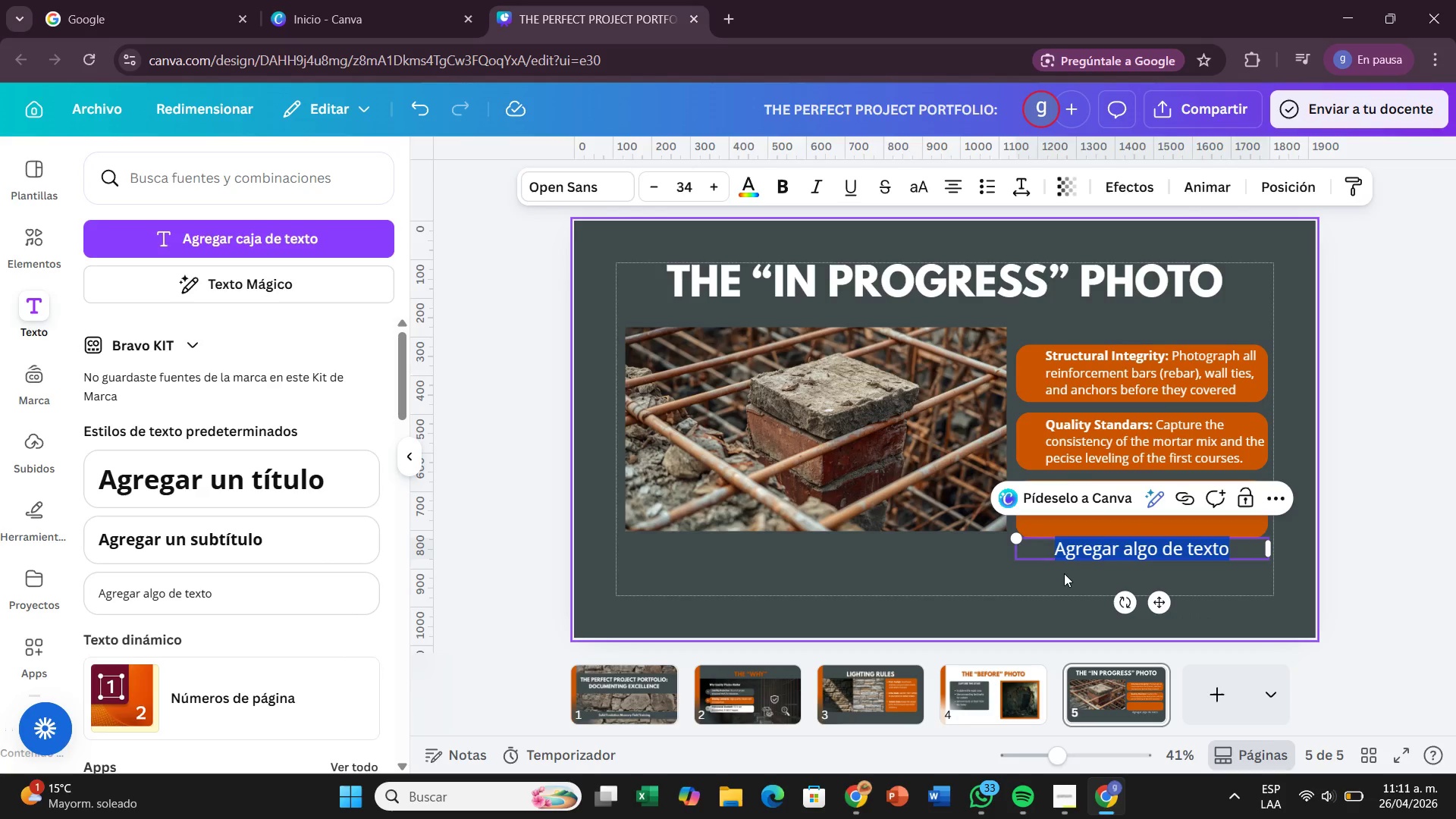 
key(Backspace)
type(Verifix)
key(Backspace)
type(cation> Provide visual prfo)
key(Backspace)
key(Backspace)
type(off)
key(Backspace)
key(Backspace)
type(of )
 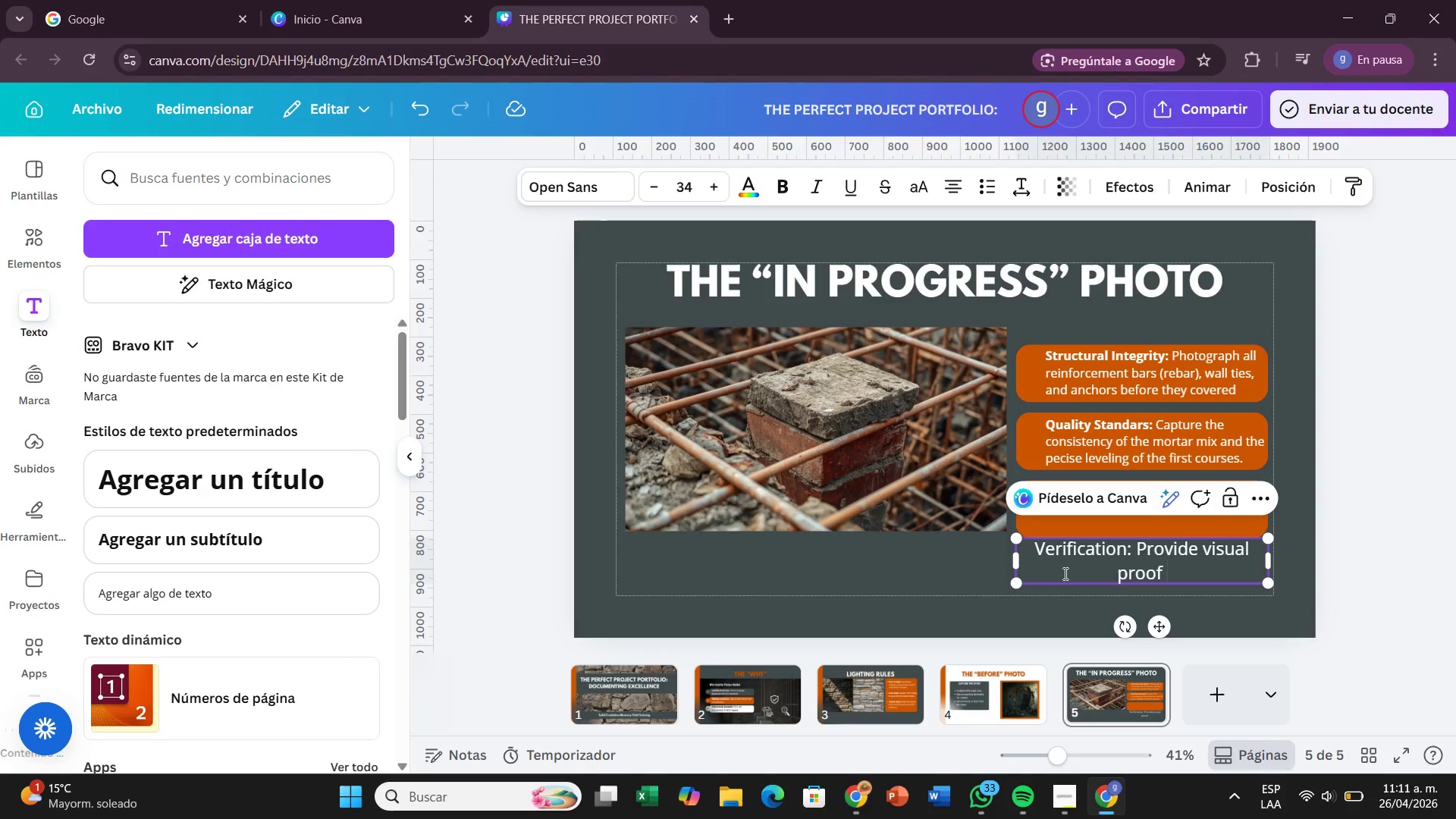 
type(that the foundation and internal structure meet d)
key(Backspace)
type(a)
key(Backspace)
type(safety )
 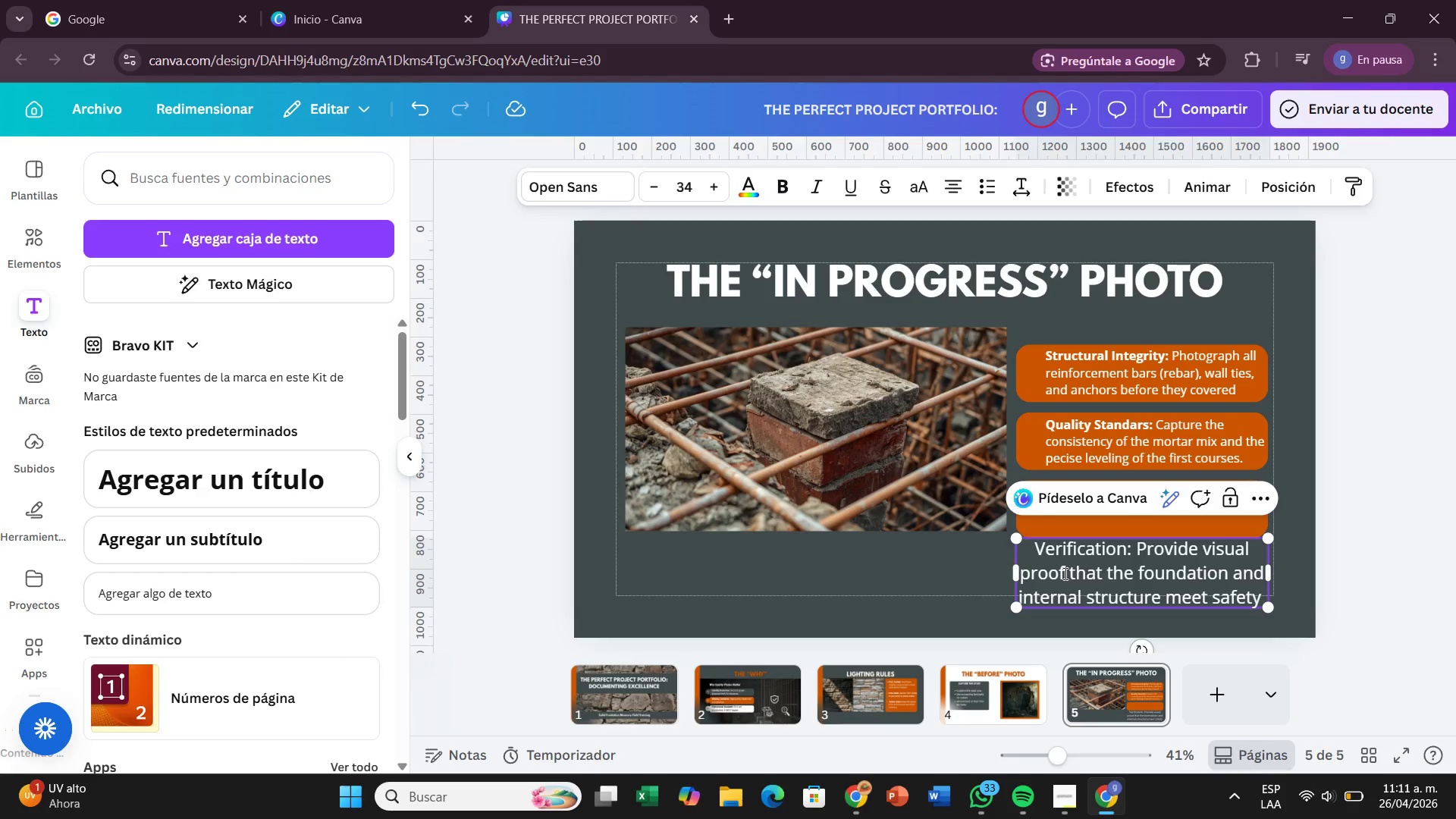 
type(codes,)
 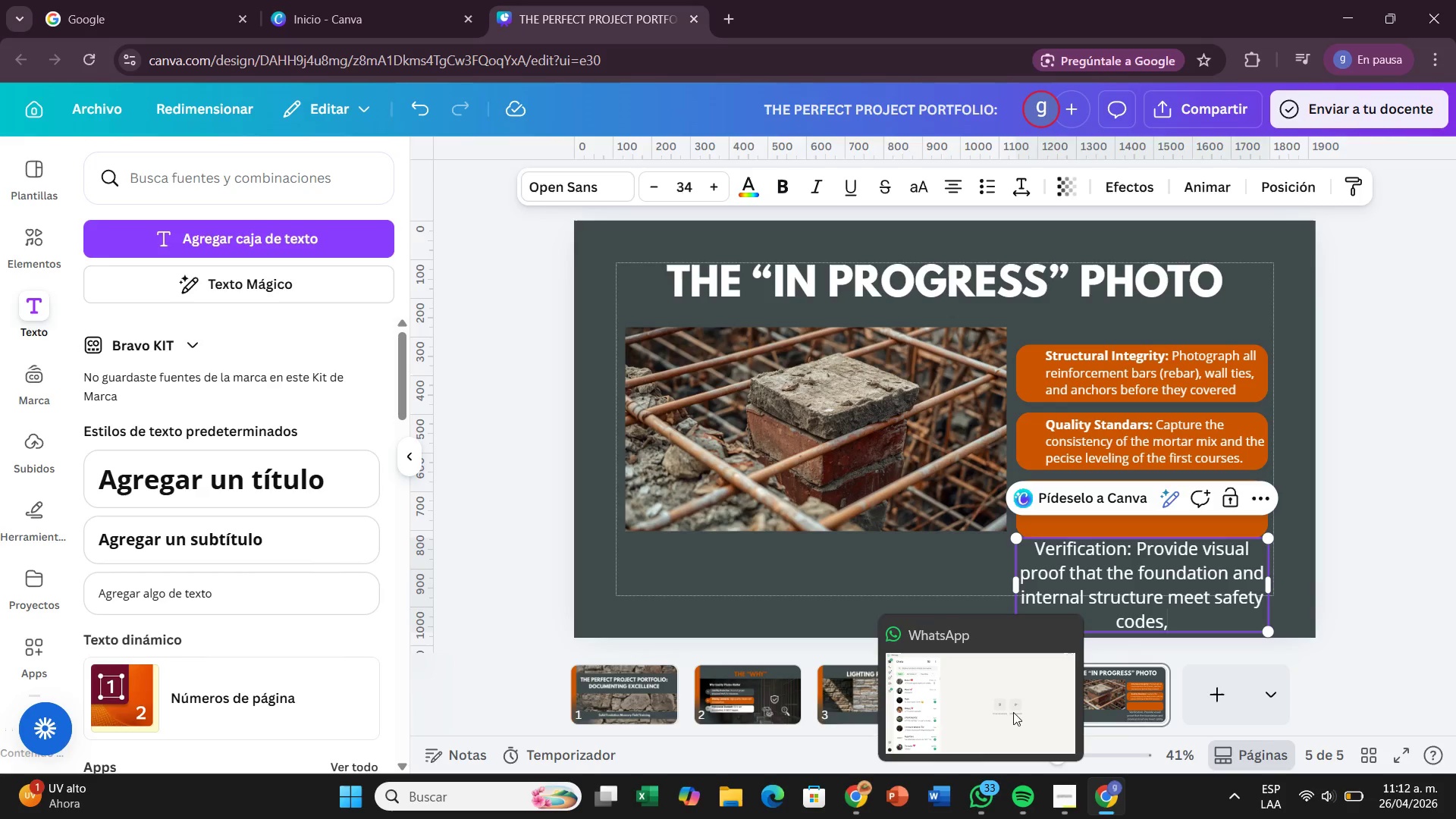 
left_click([1060, 632])
 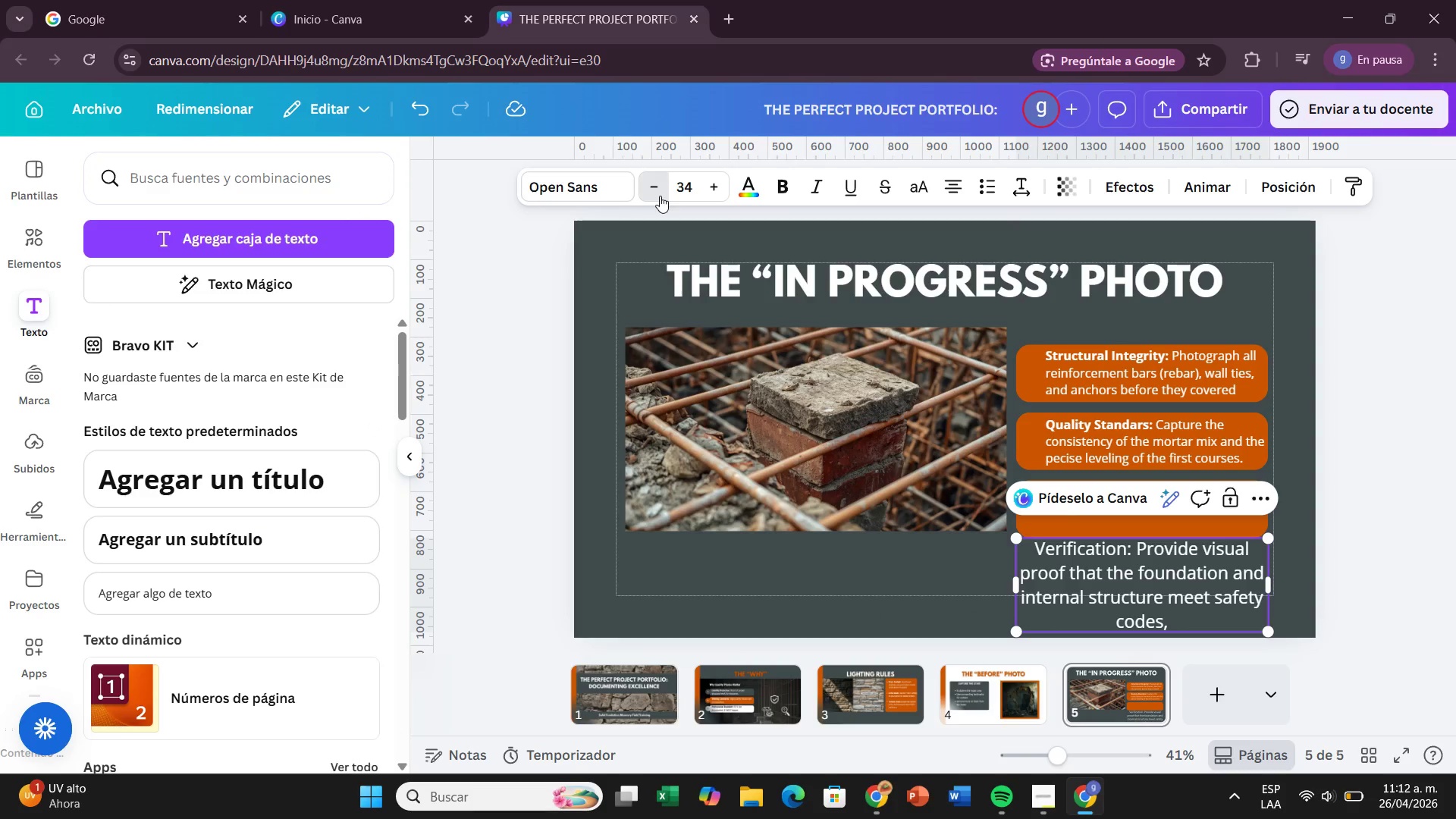 
wait(5.42)
 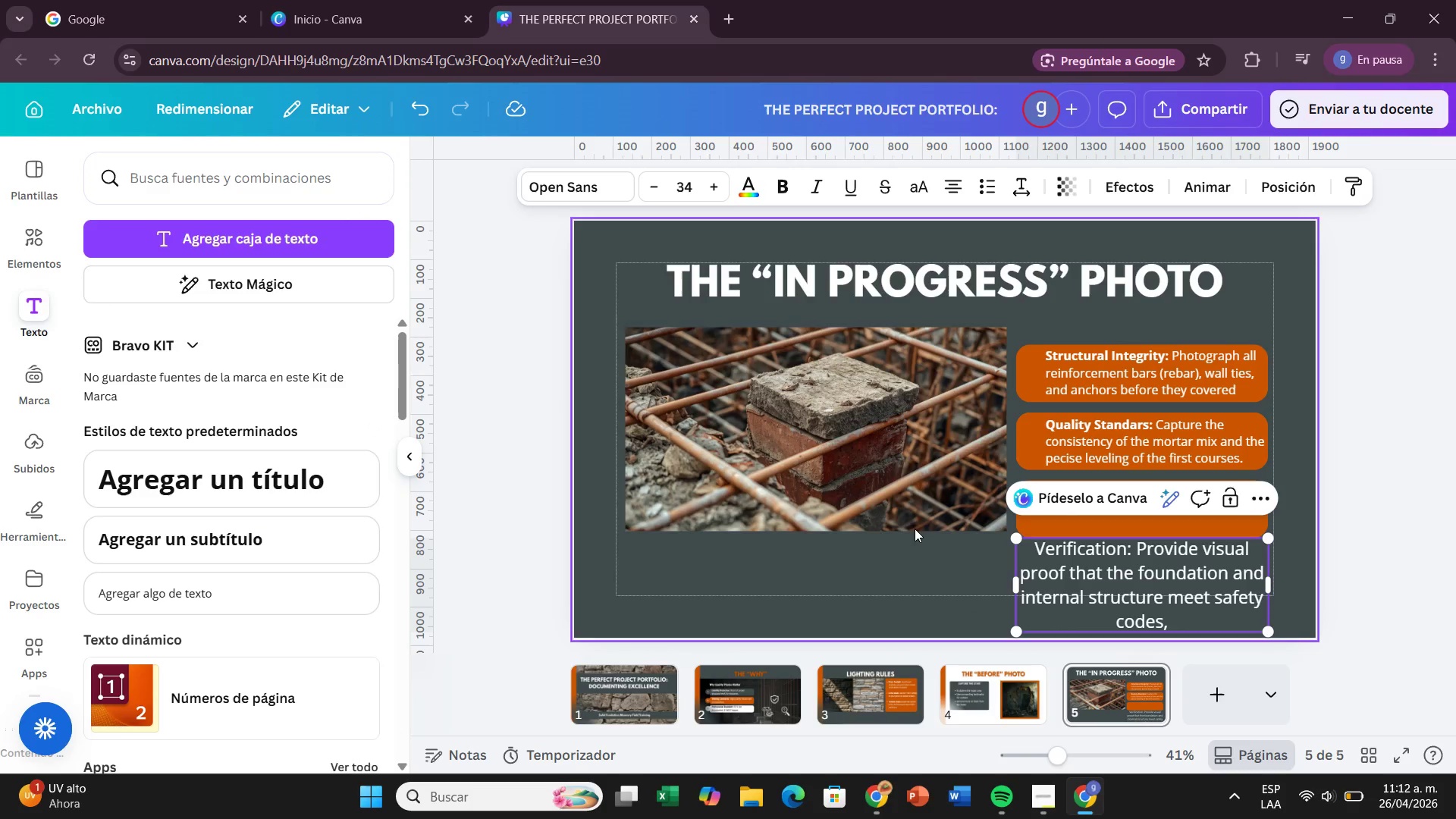 
left_click([660, 196])
 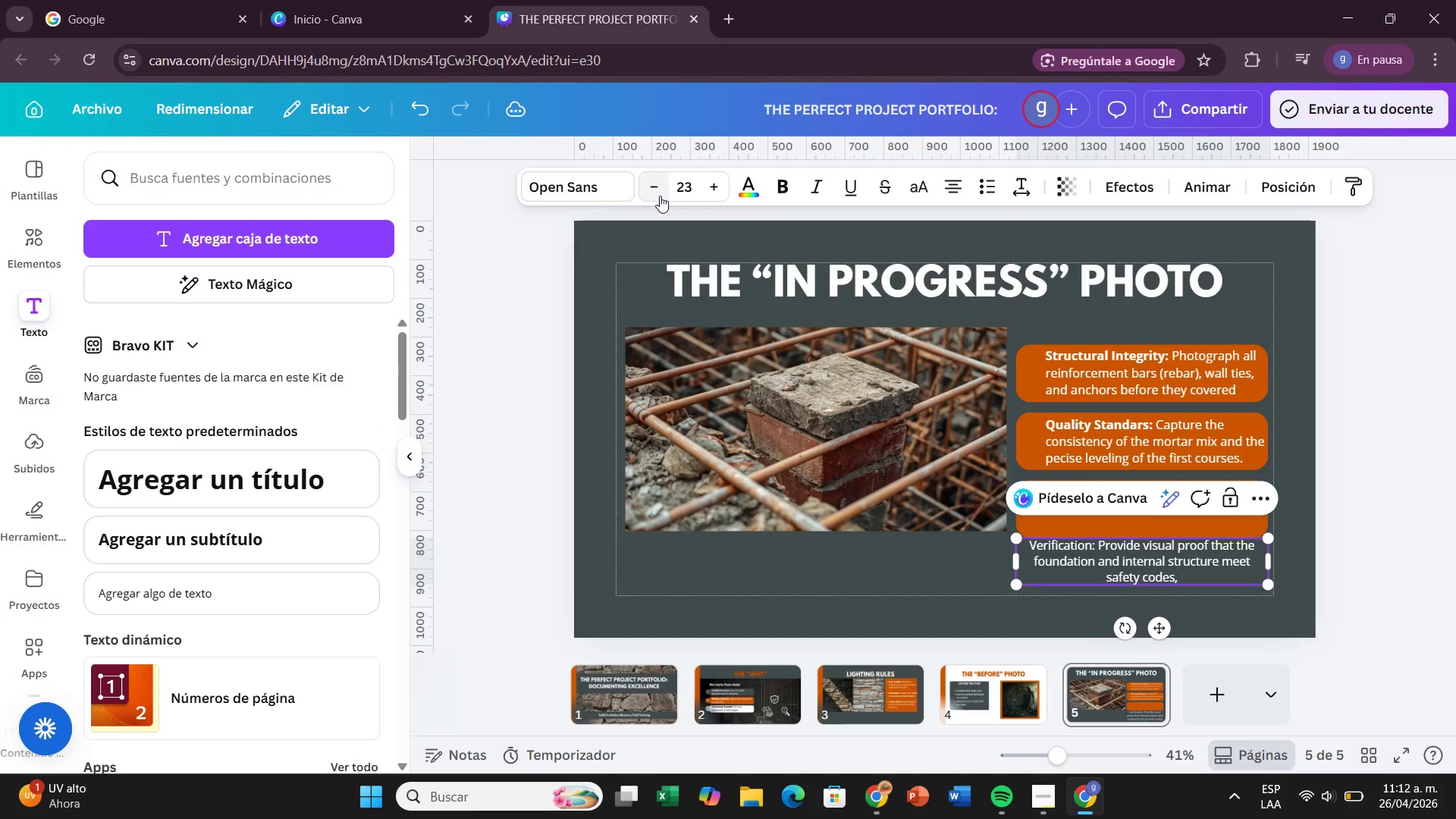 
left_click([660, 196])
 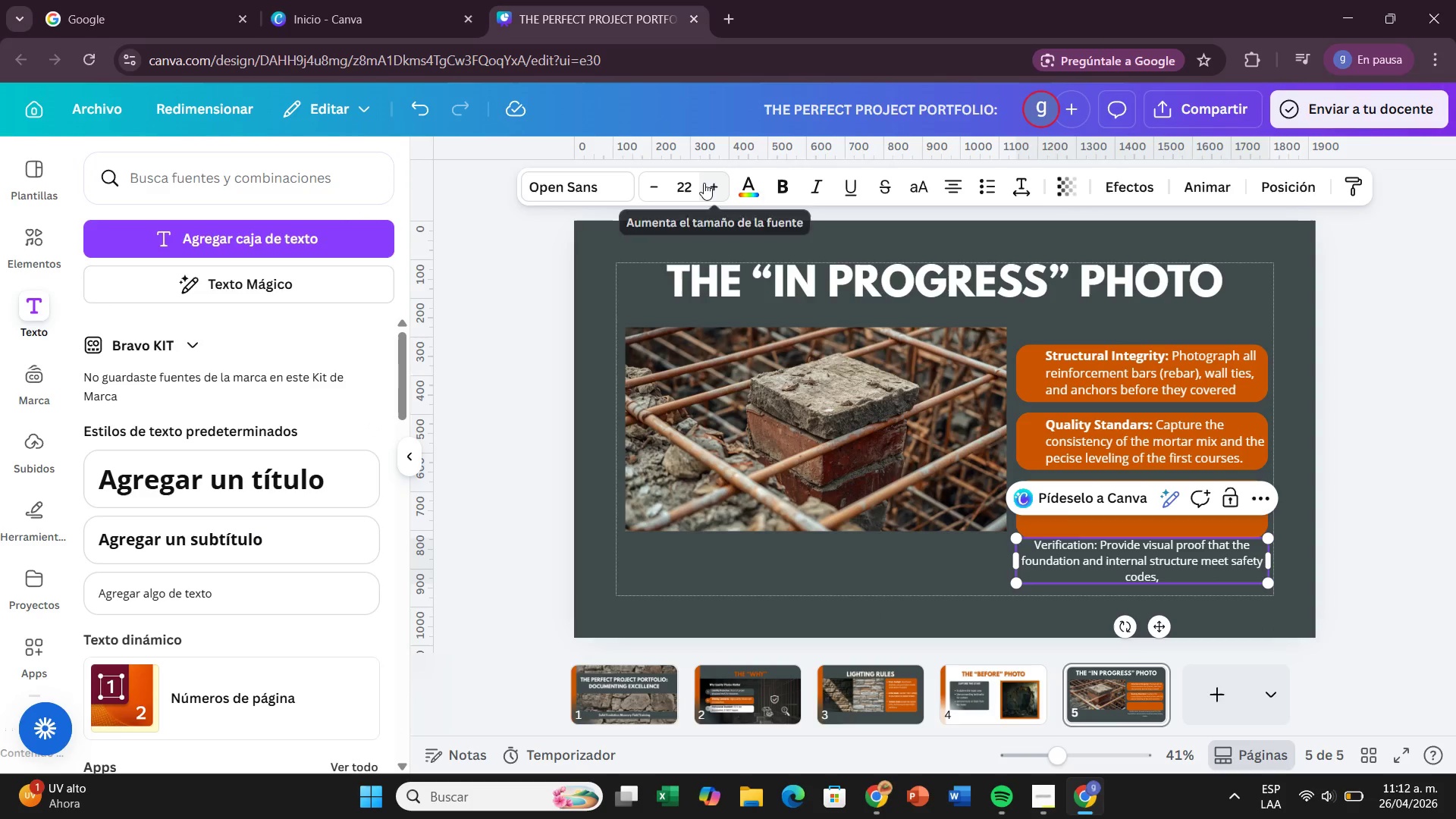 
double_click([704, 183])
 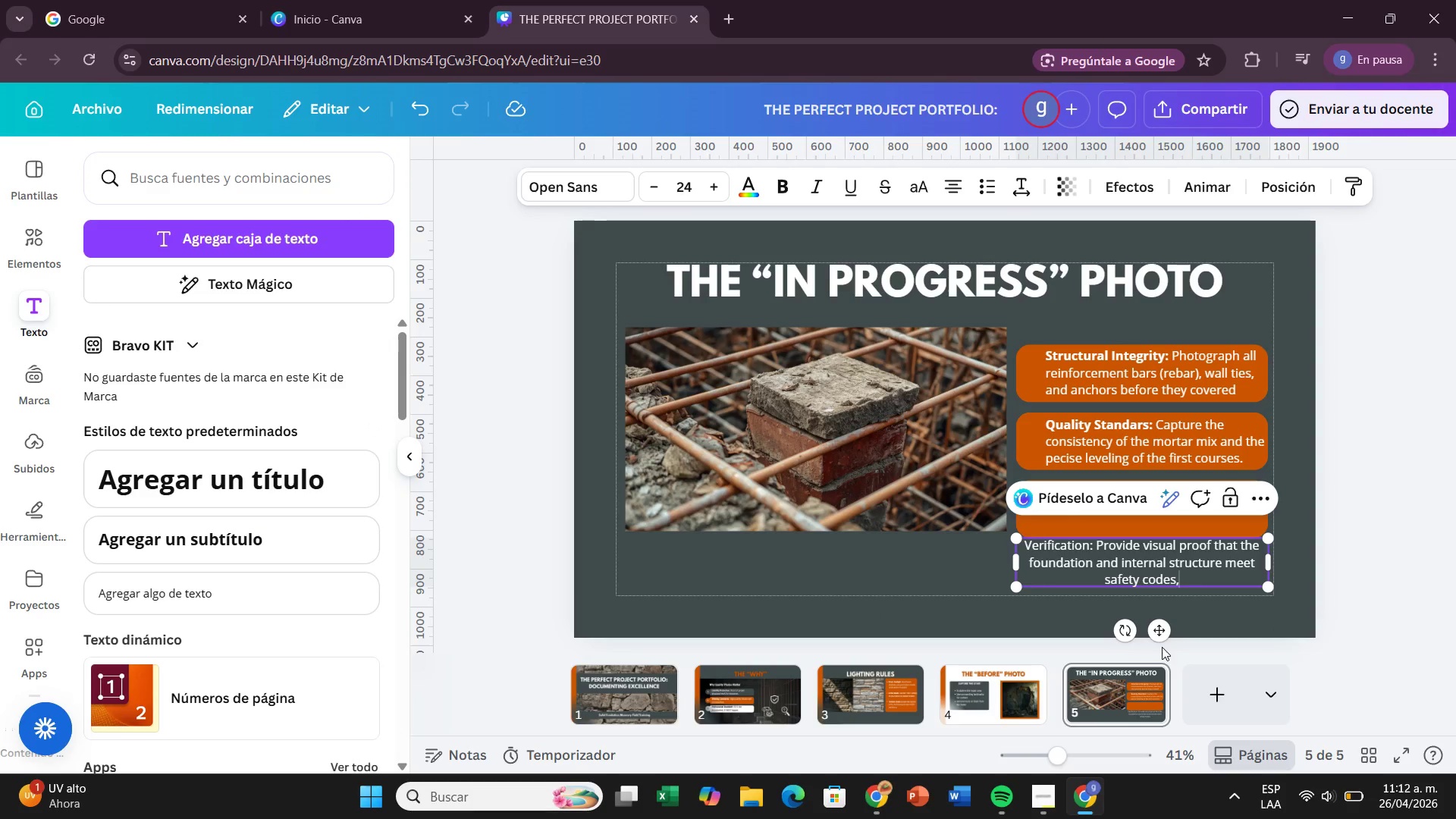 
left_click_drag(start_coordinate=[1163, 629], to_coordinate=[1183, 577])
 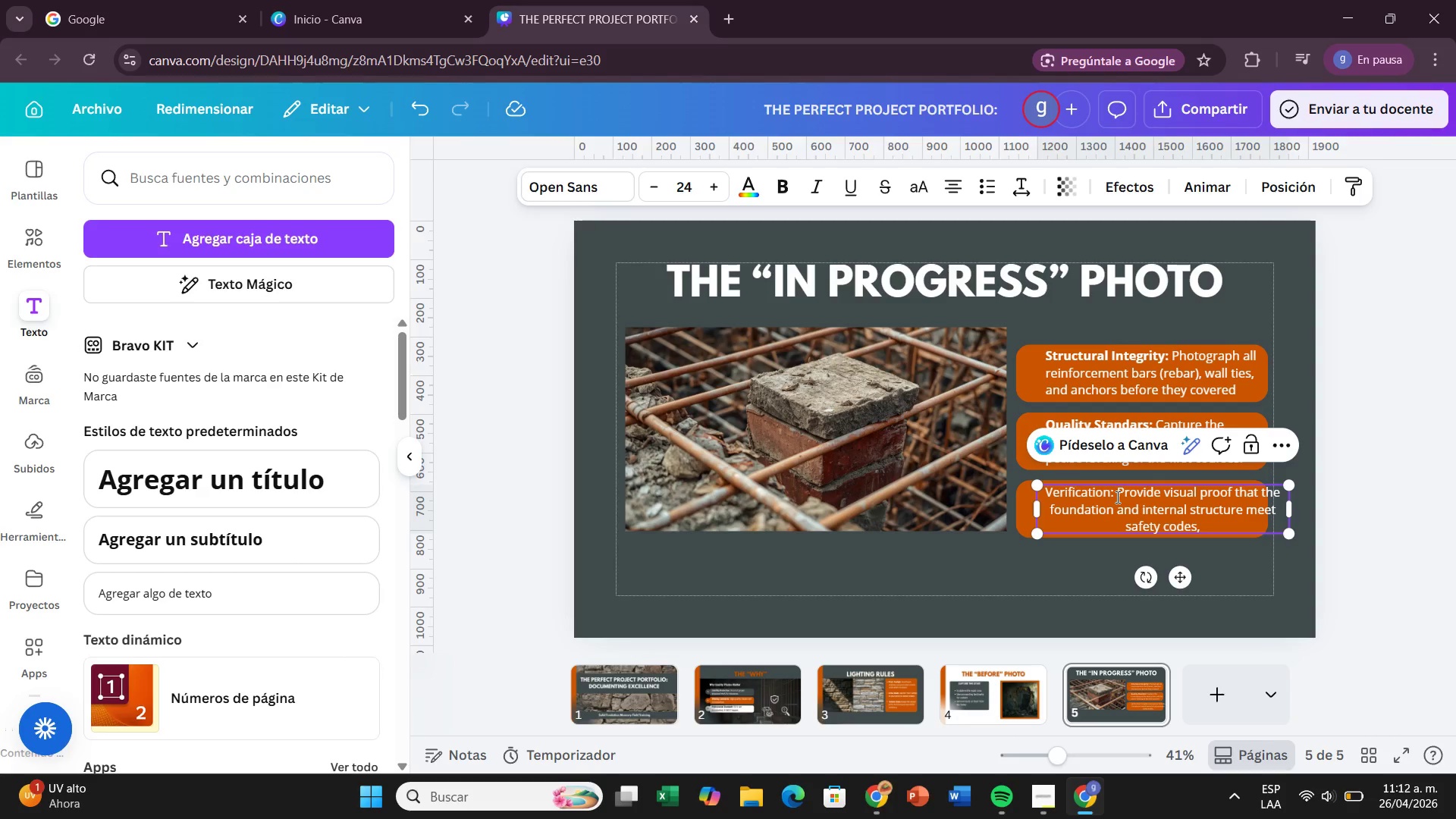 
left_click_drag(start_coordinate=[1116, 497], to_coordinate=[1030, 476])
 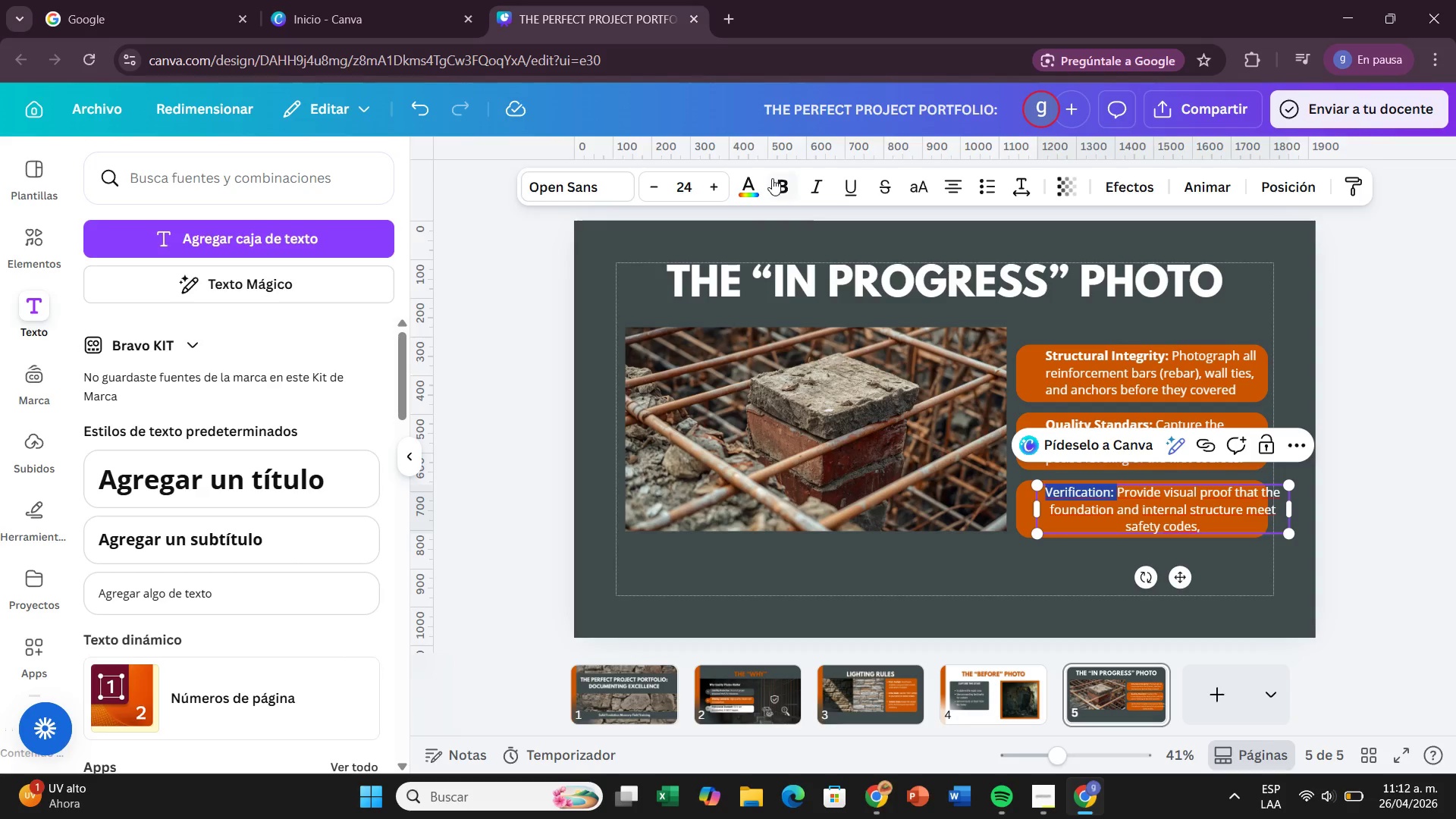 
left_click([774, 180])
 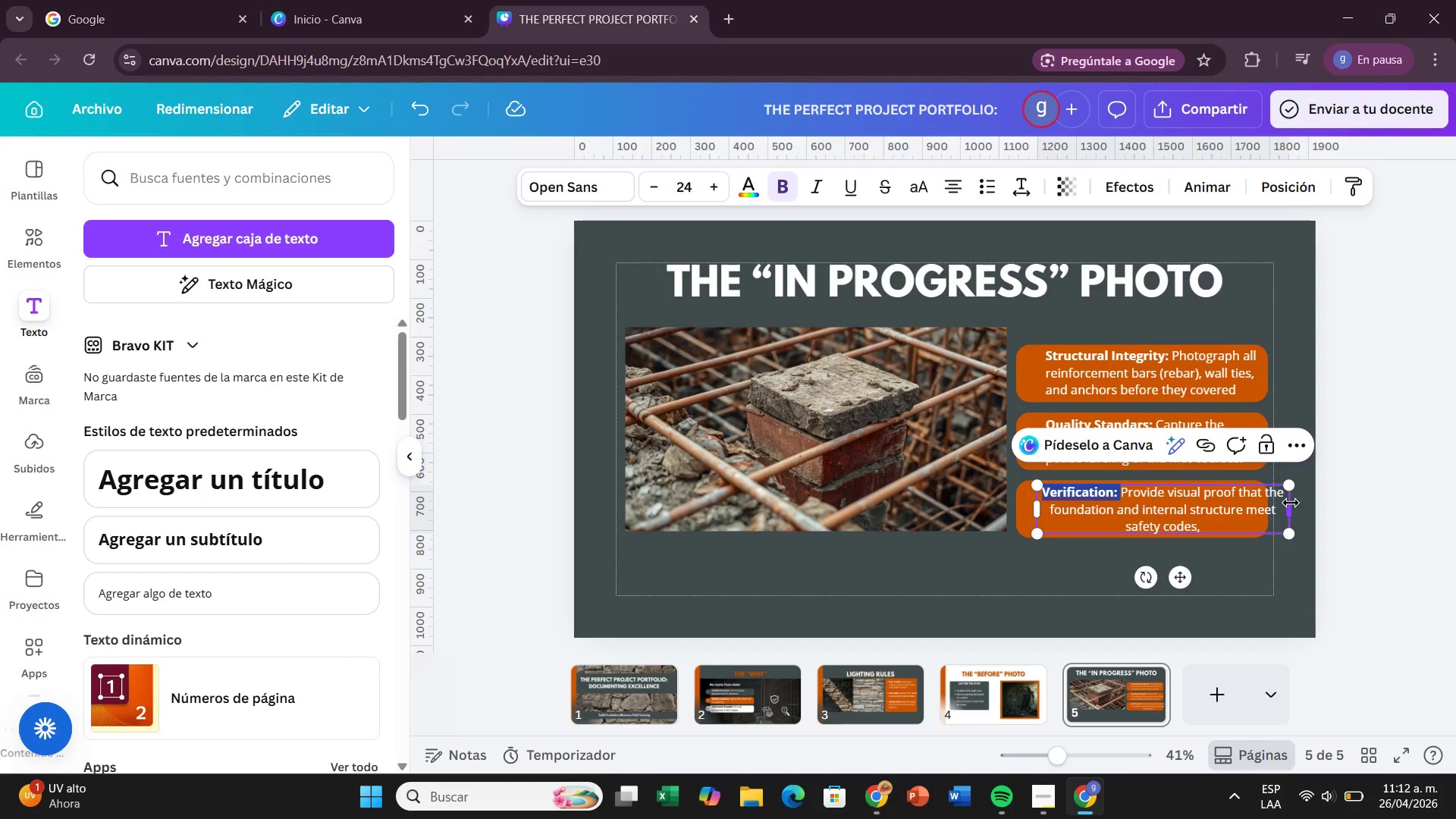 
left_click_drag(start_coordinate=[1291, 503], to_coordinate=[1260, 509])
 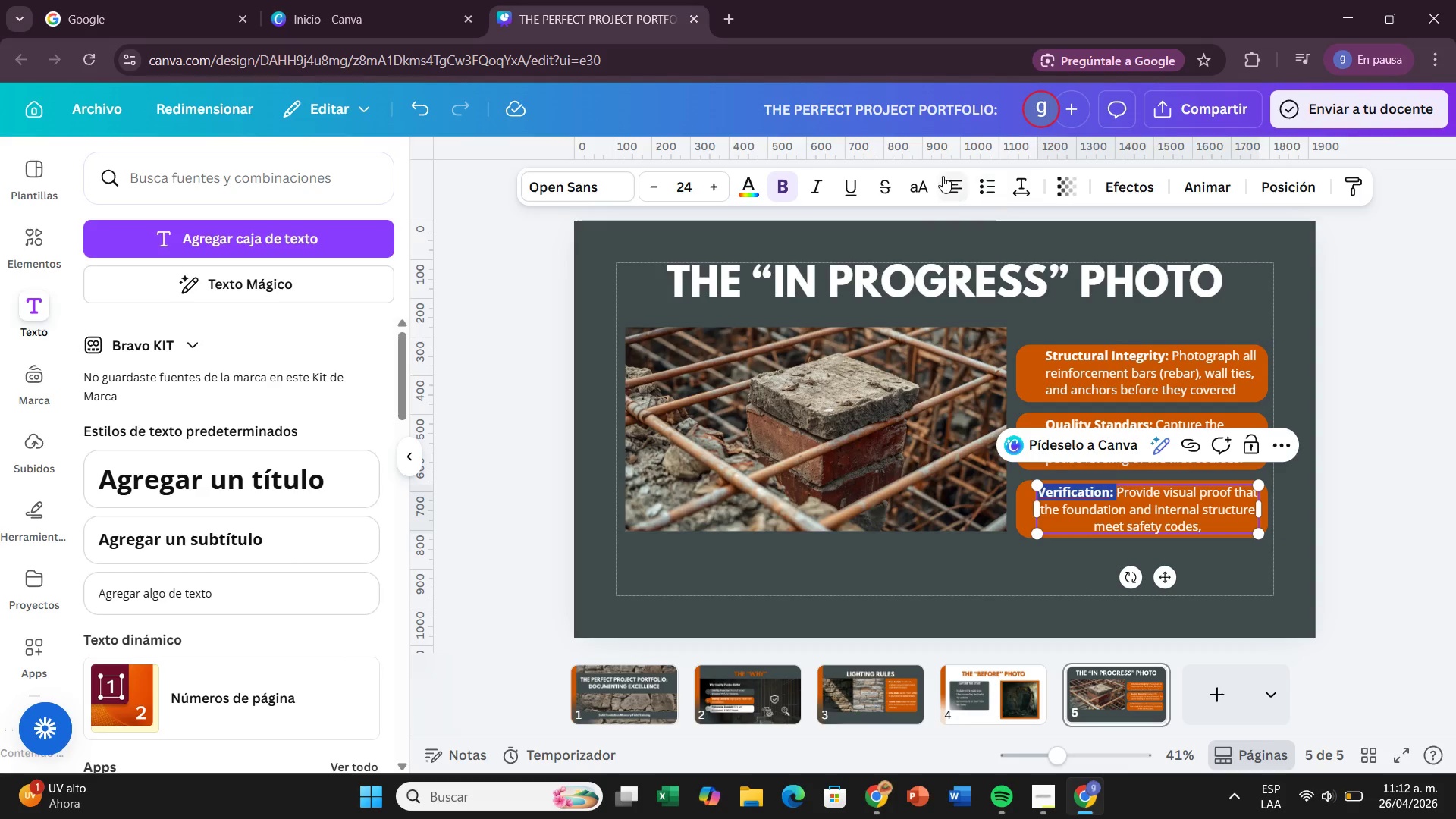 
left_click([943, 176])
 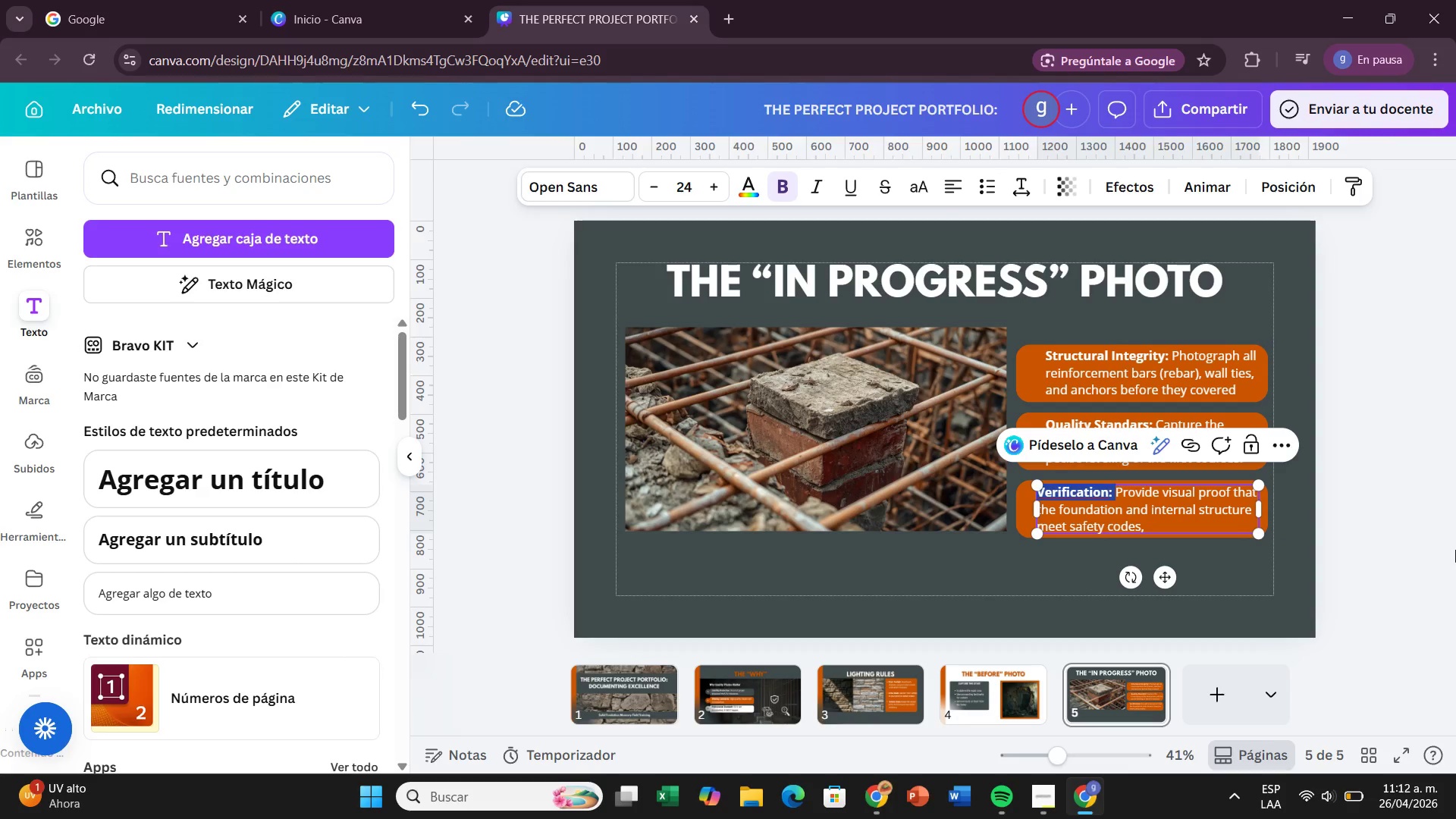 
left_click([1455, 568])
 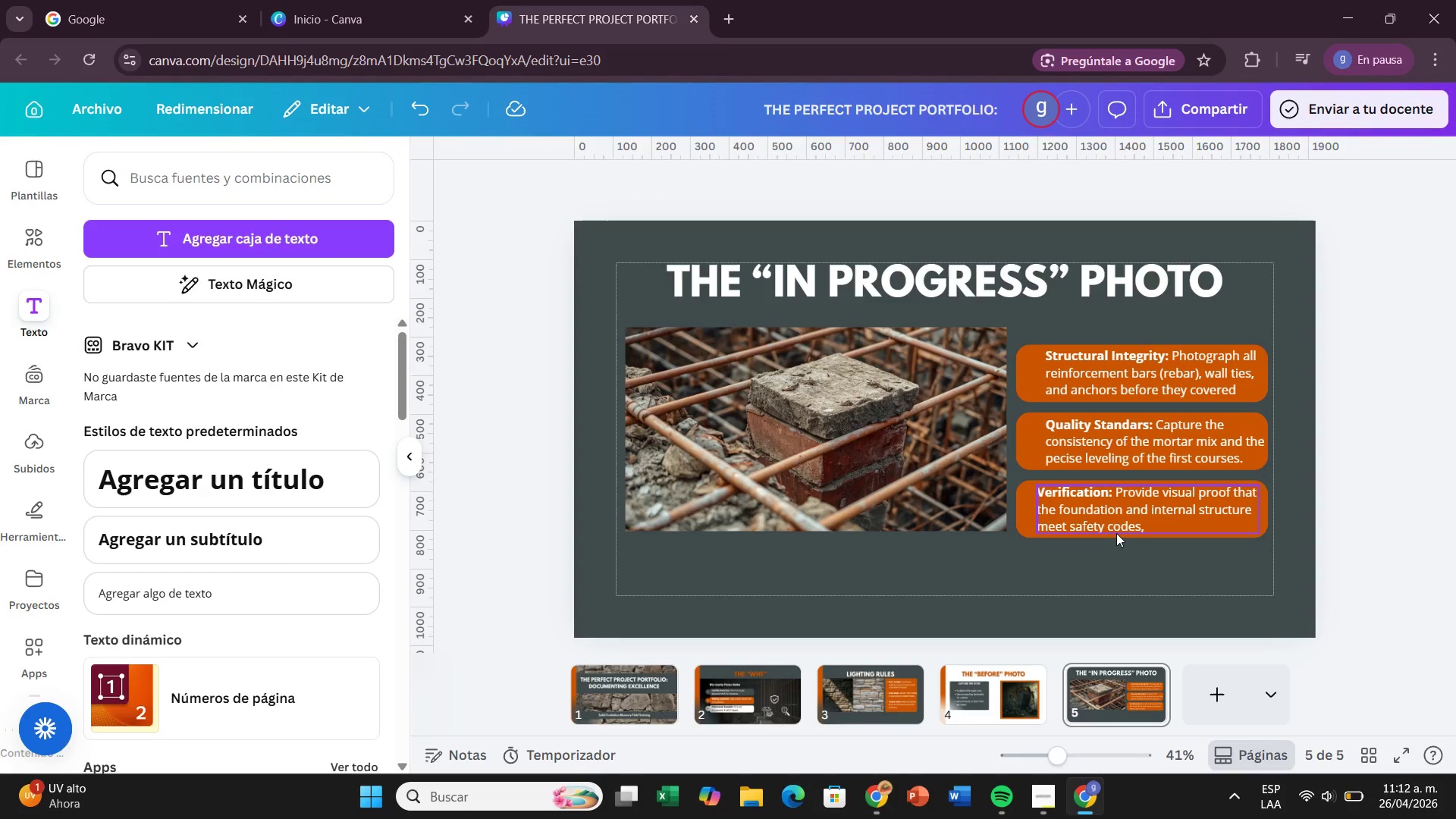 
left_click_drag(start_coordinate=[1121, 529], to_coordinate=[1128, 528])
 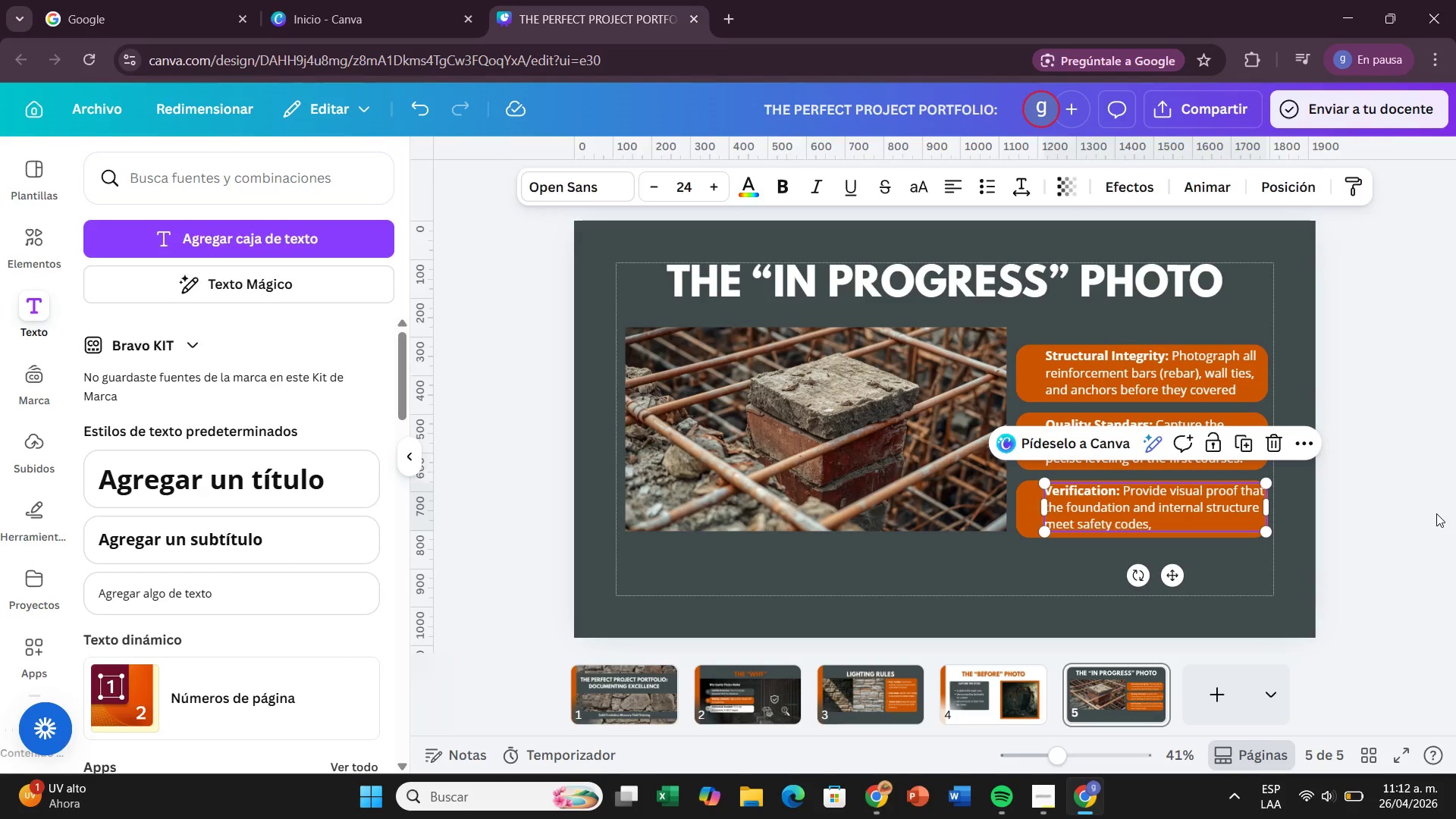 
left_click([1436, 513])
 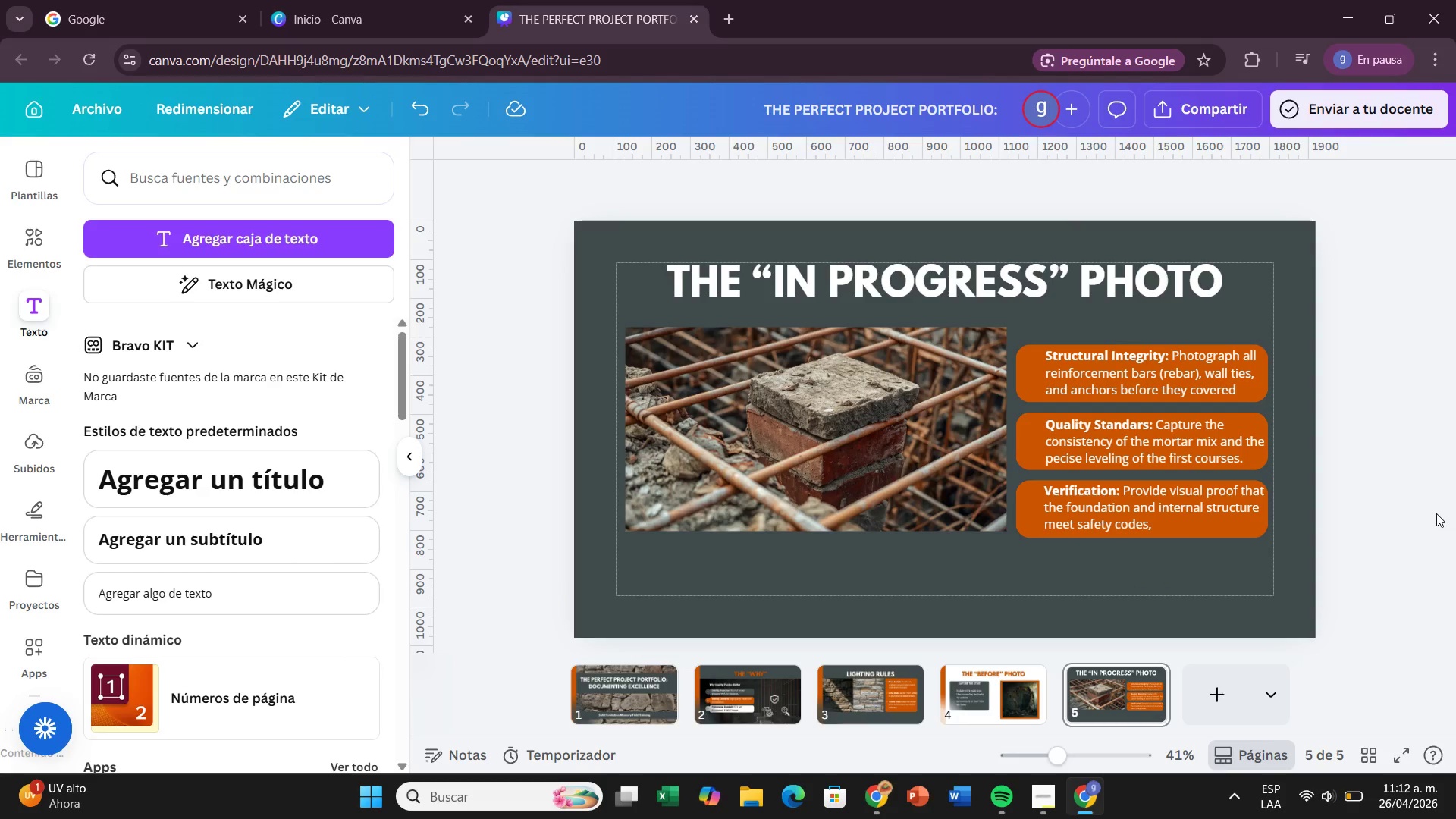 
wait(10.91)
 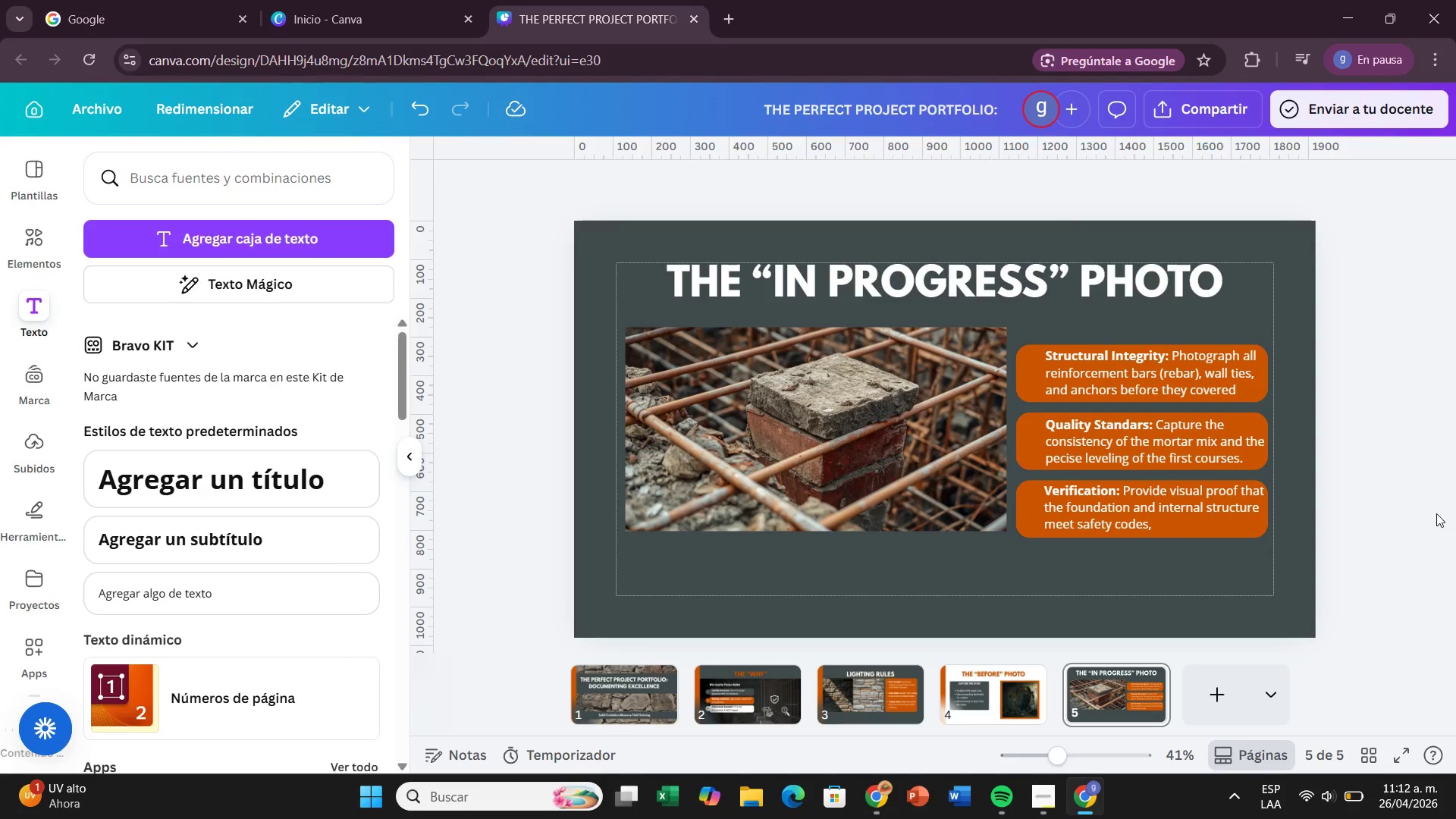 
left_click([36, 241])
 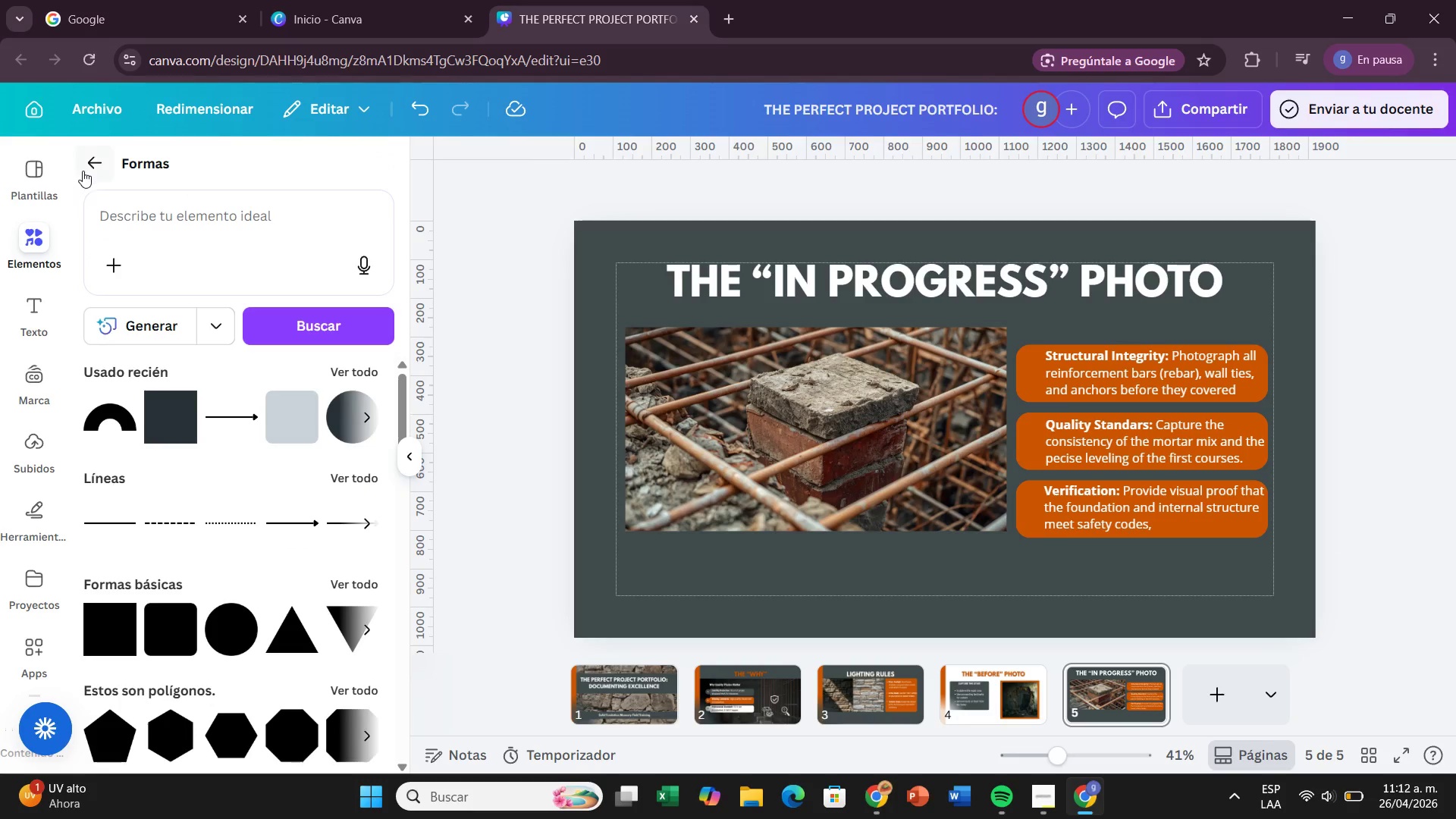 
left_click([83, 171])
 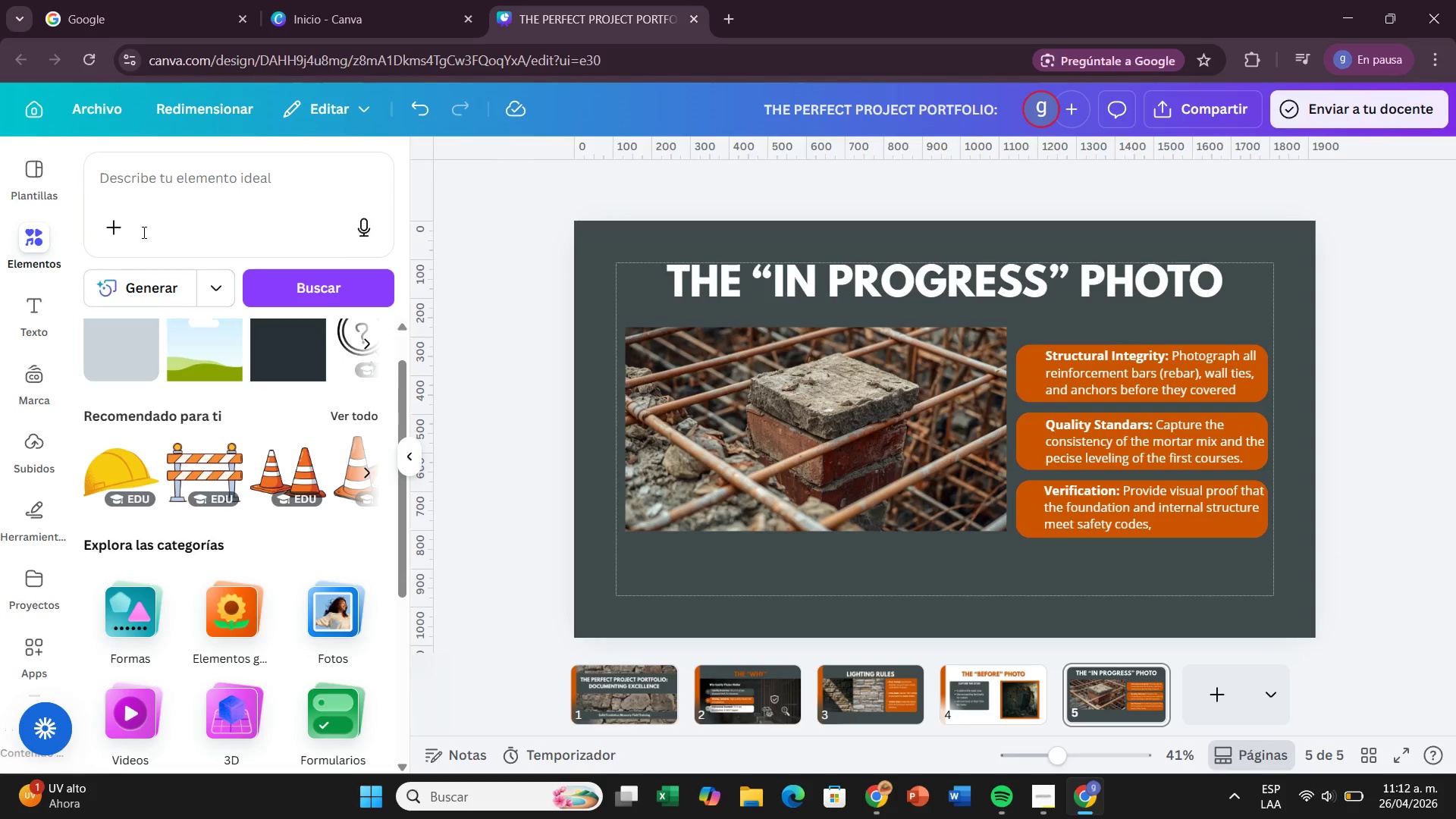 
left_click([152, 207])
 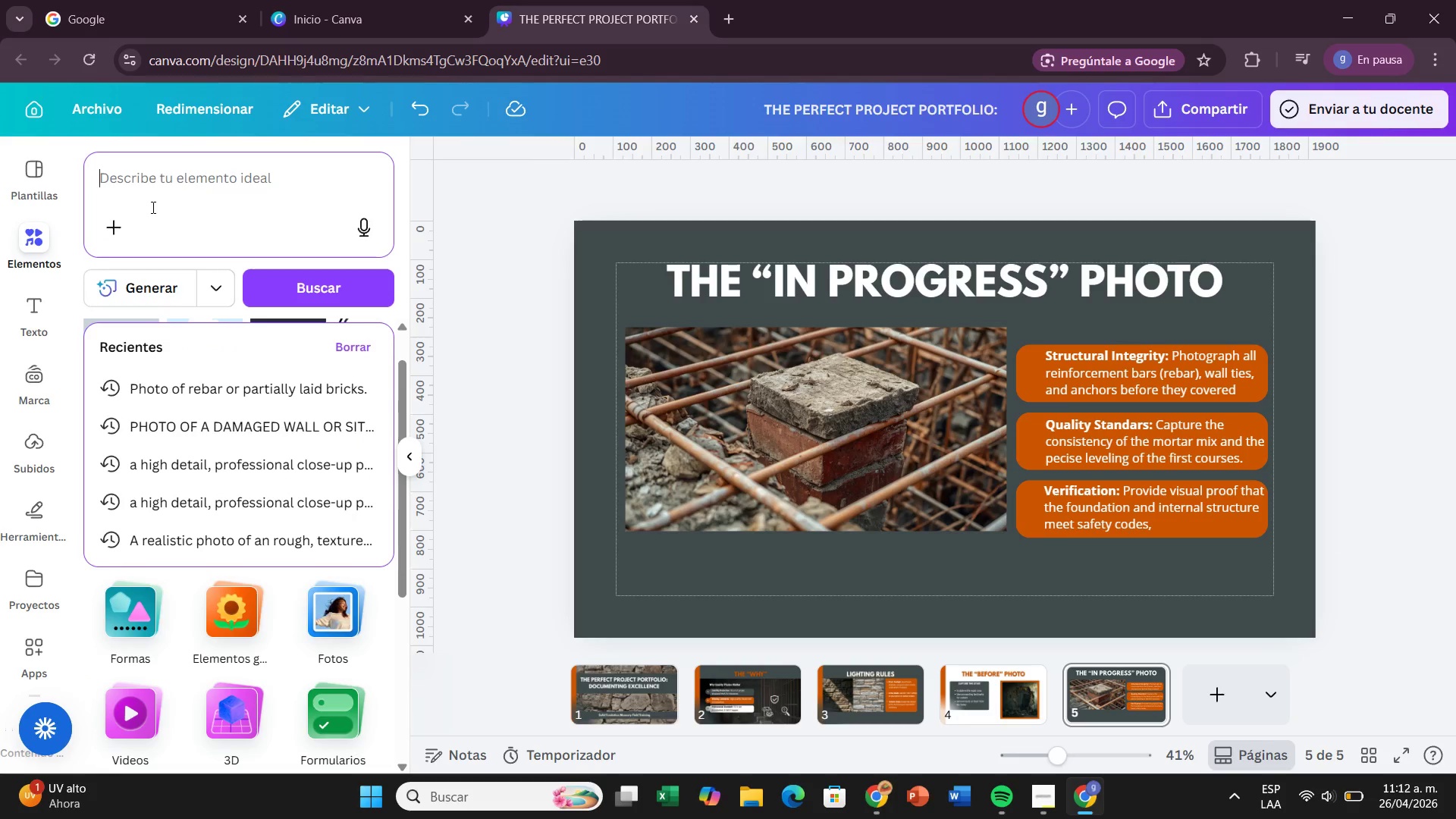 
type(A realistic )
key(Backspace)
type(, high,)
key(Backspace)
type(-qualkity )
key(Backspace)
key(Backspace)
key(Backspace)
key(Backspace)
key(Backspace)
type(ity construction site photo of an @in progress@ masonry proh)
key(Backspace)
type(jex)
key(Backspace)
type(ct. Close up od)
key(Backspace)
type(f steel rebar n)
key(Backspace)
type(being installed)
 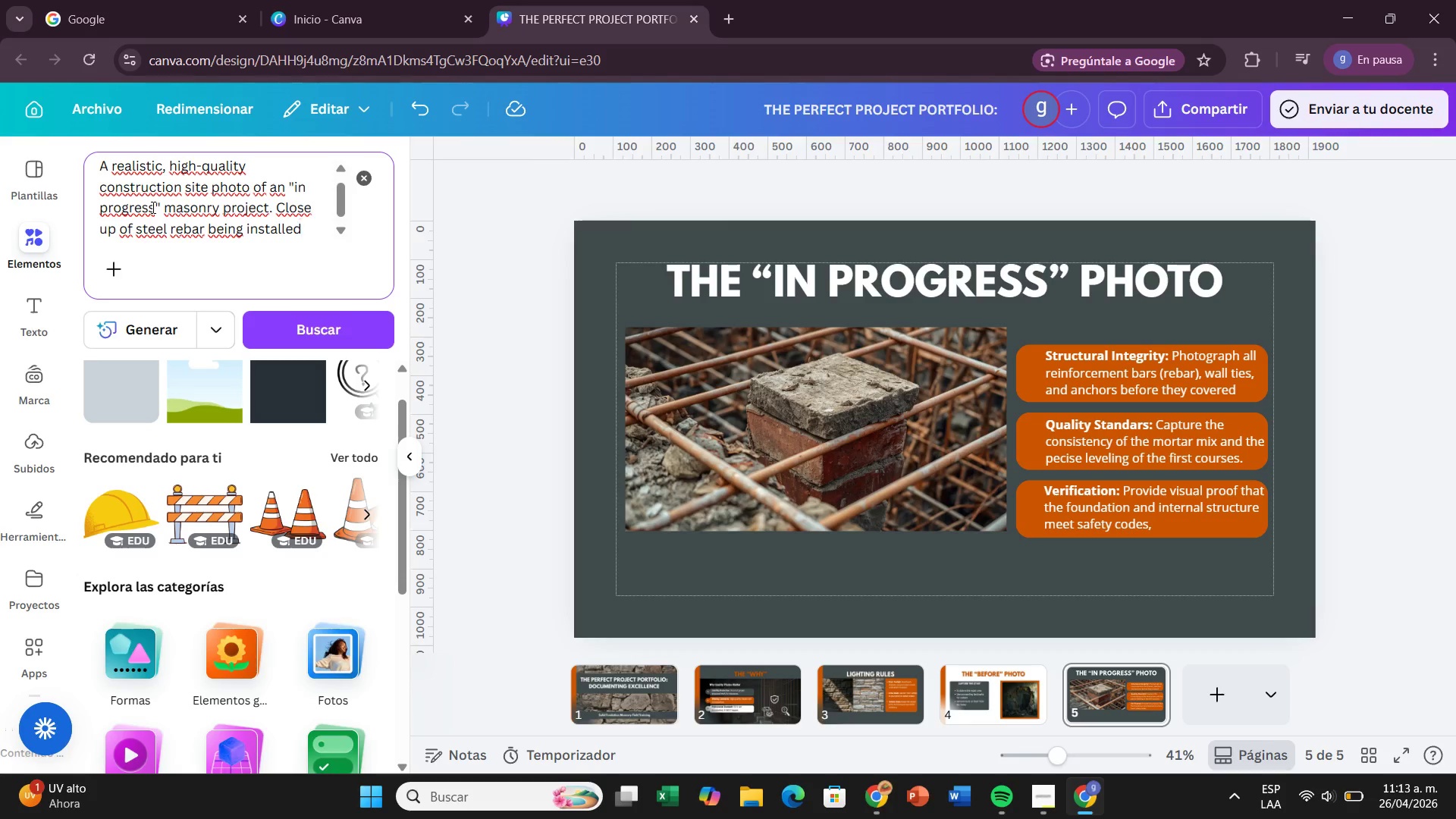 
type( inside a concrete block wall. You can see wet grey mortar.)
key(Backspace)
type(,a)
key(Backspace)
type( a progessila)
key(Backspace)
type(od)
key(Backspace)
type(fesssional)
 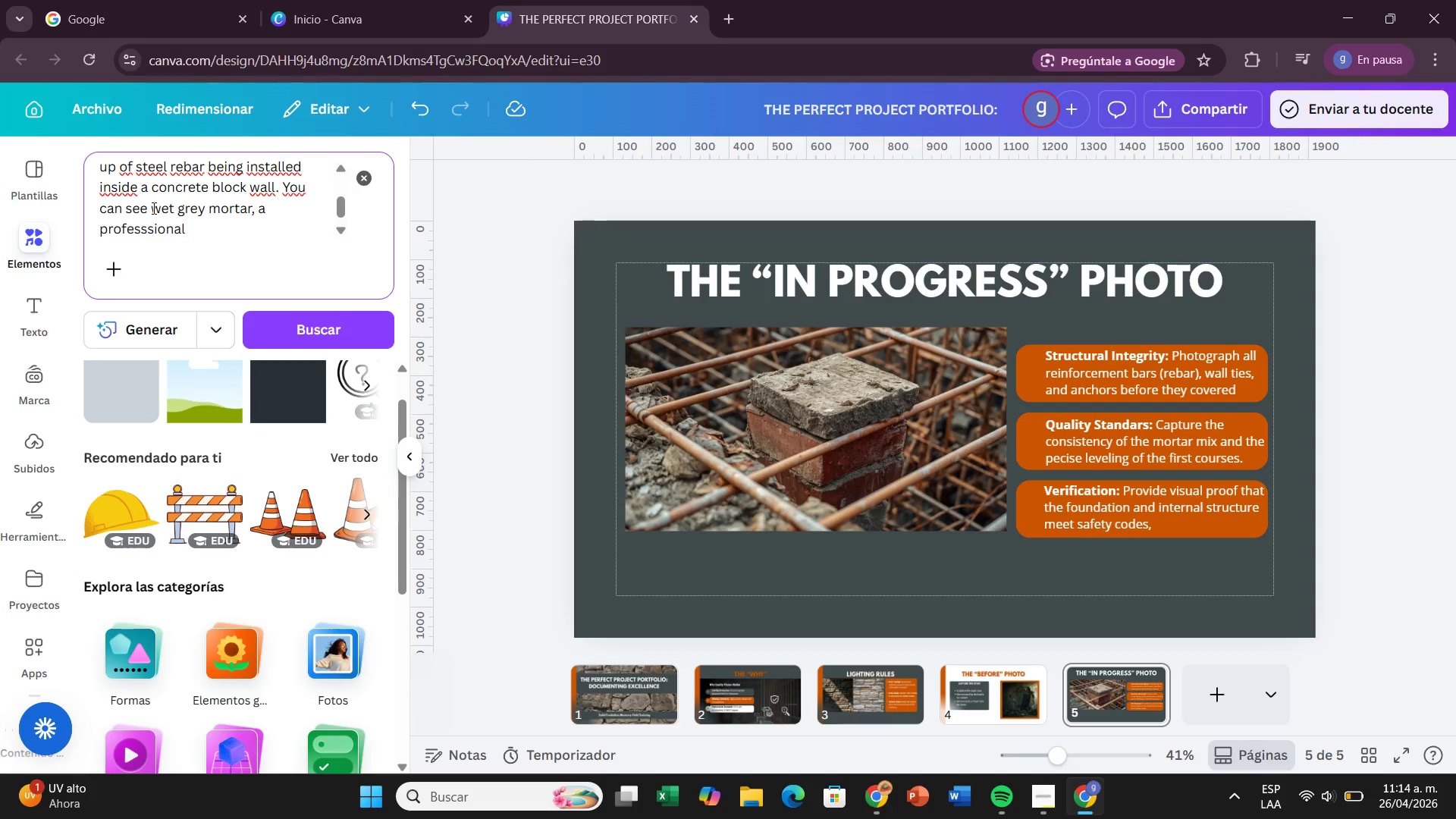 
wait(5.16)
 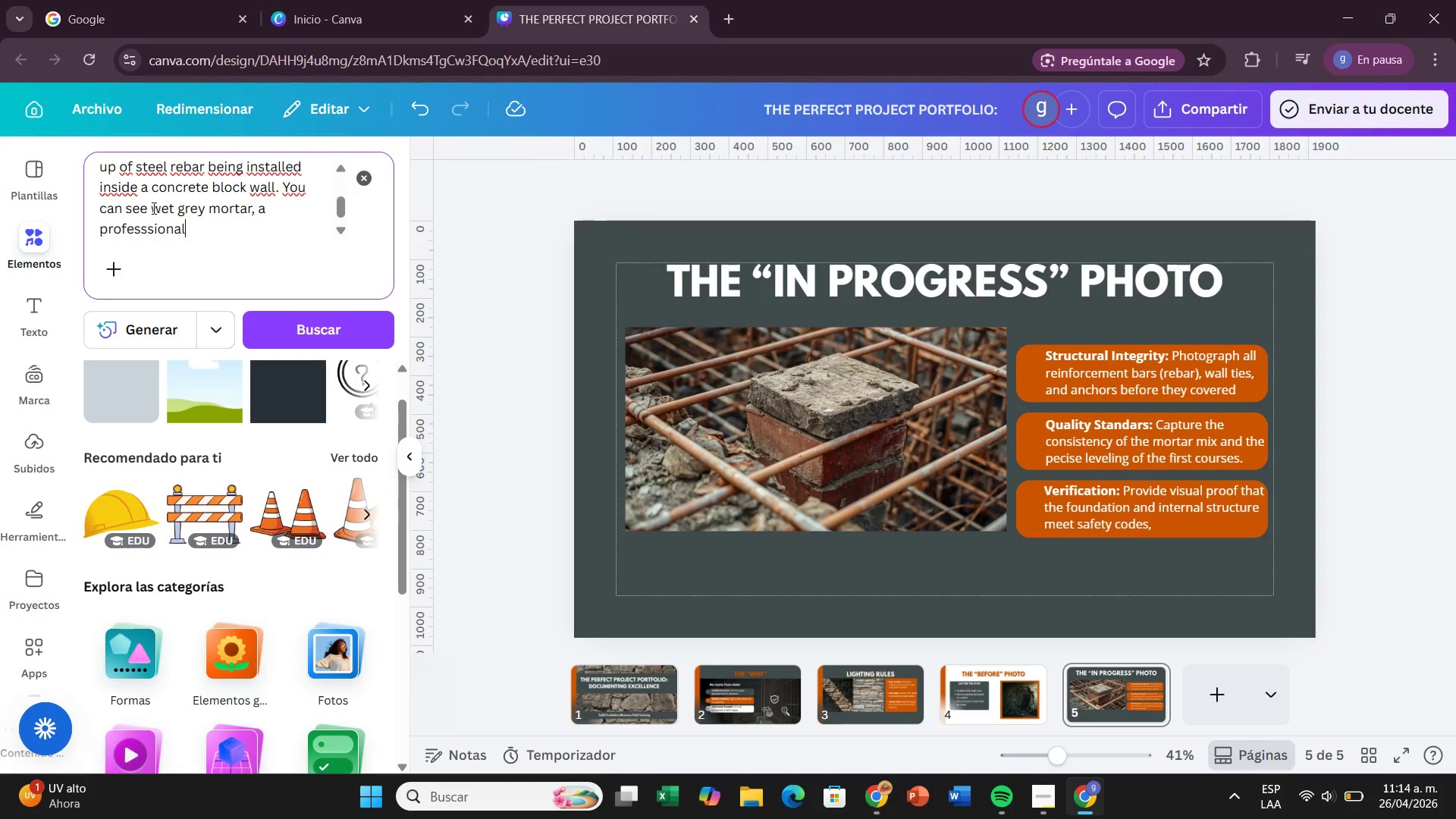 
type( yellow)
 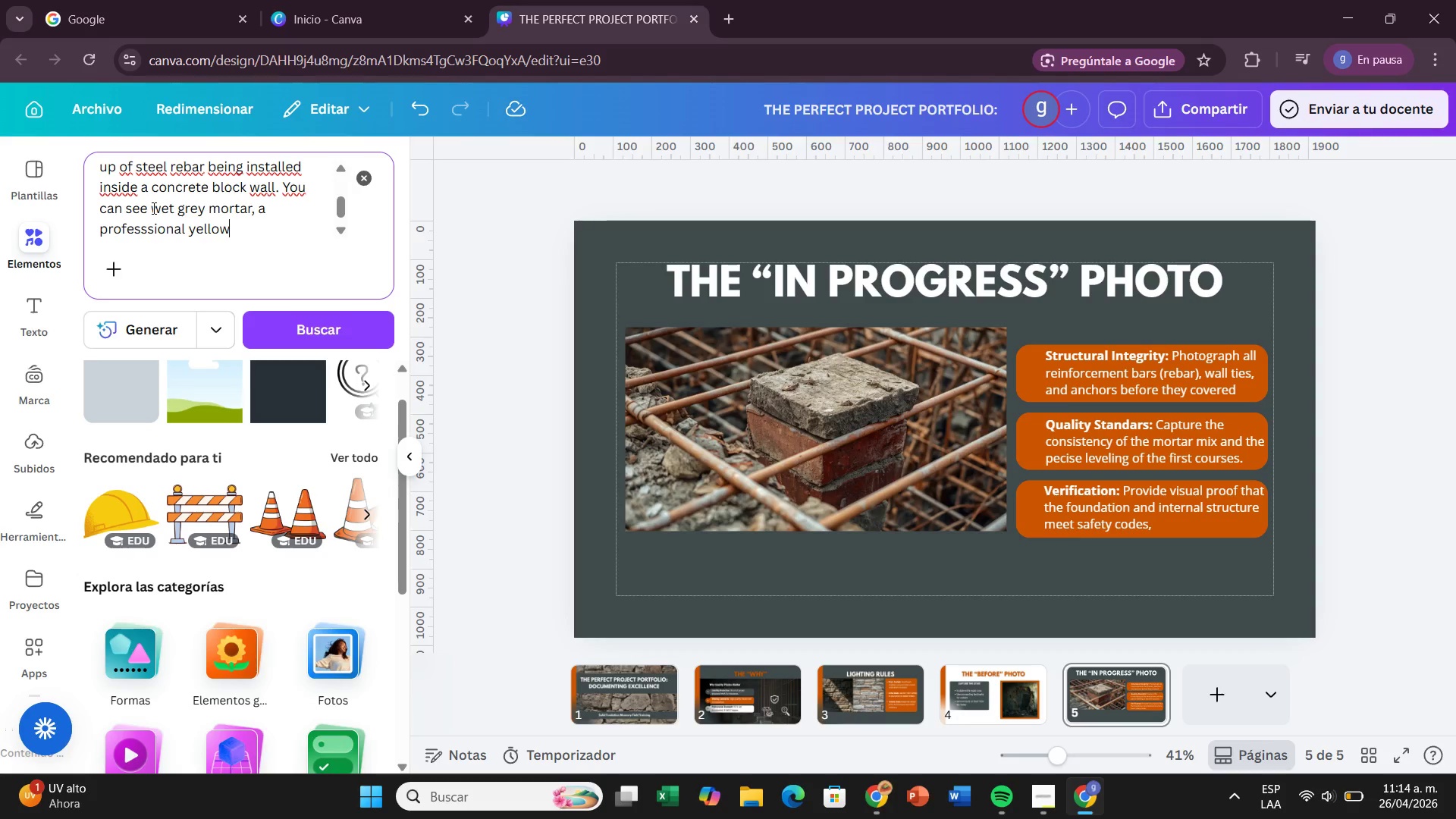 
type( level resting on the stones, and the rough r)
key(Backspace)
type(texture of the materials. Nature)
key(Backspace)
type(al outdppr)
key(Backspace)
key(Backspace)
key(Backspace)
type(oo)
 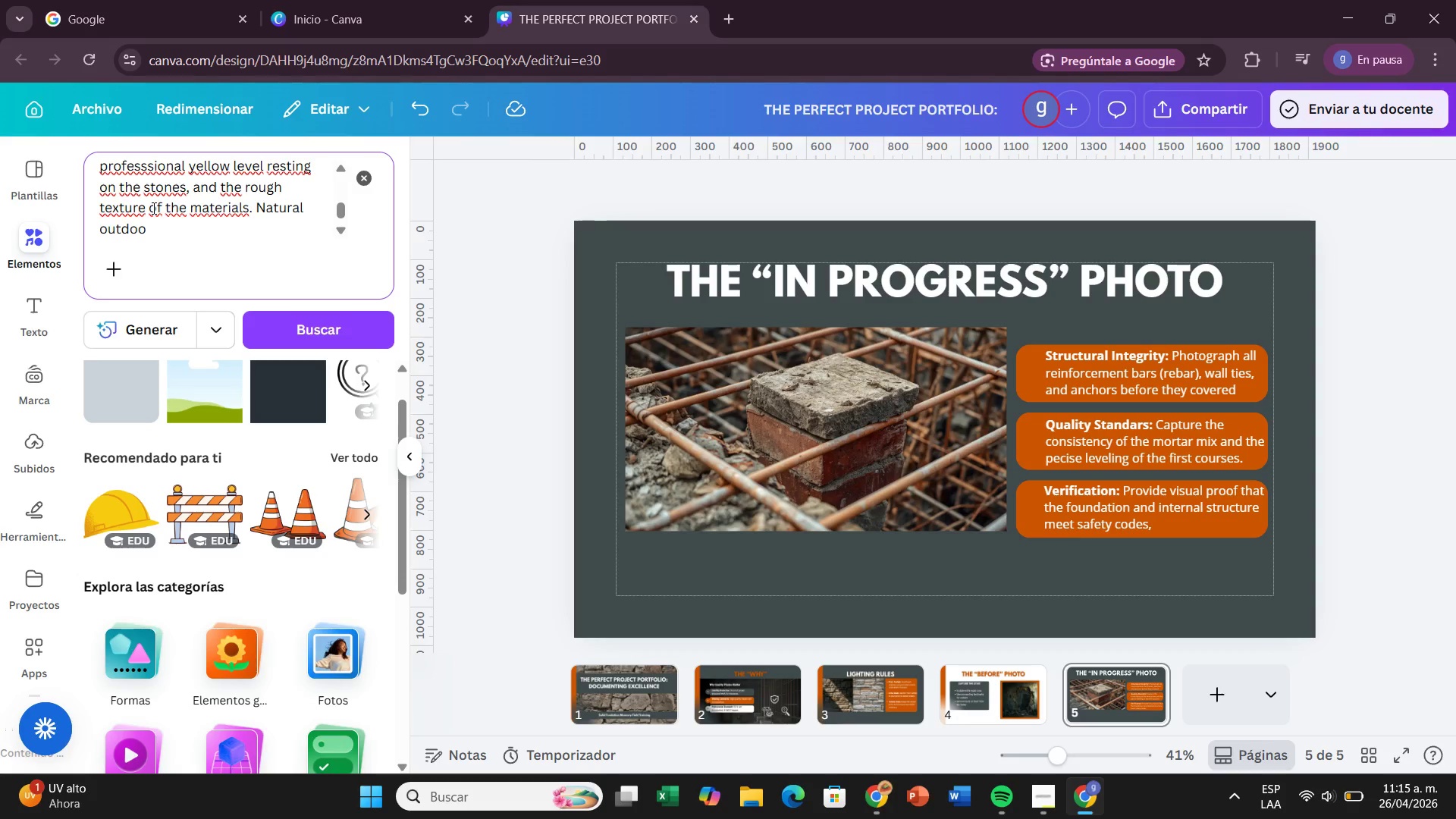 
wait(7.94)
 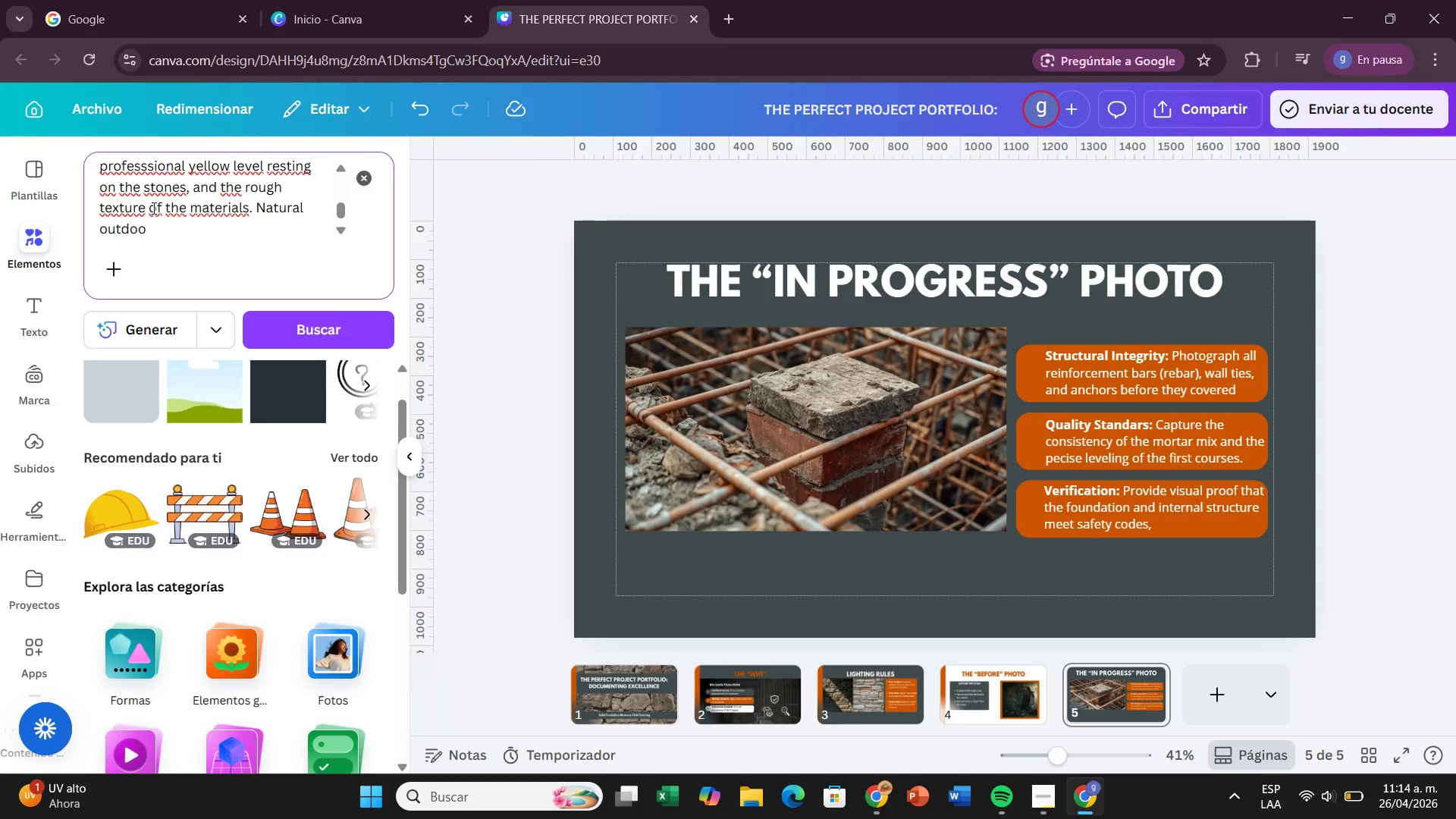 
type(r lighting)
 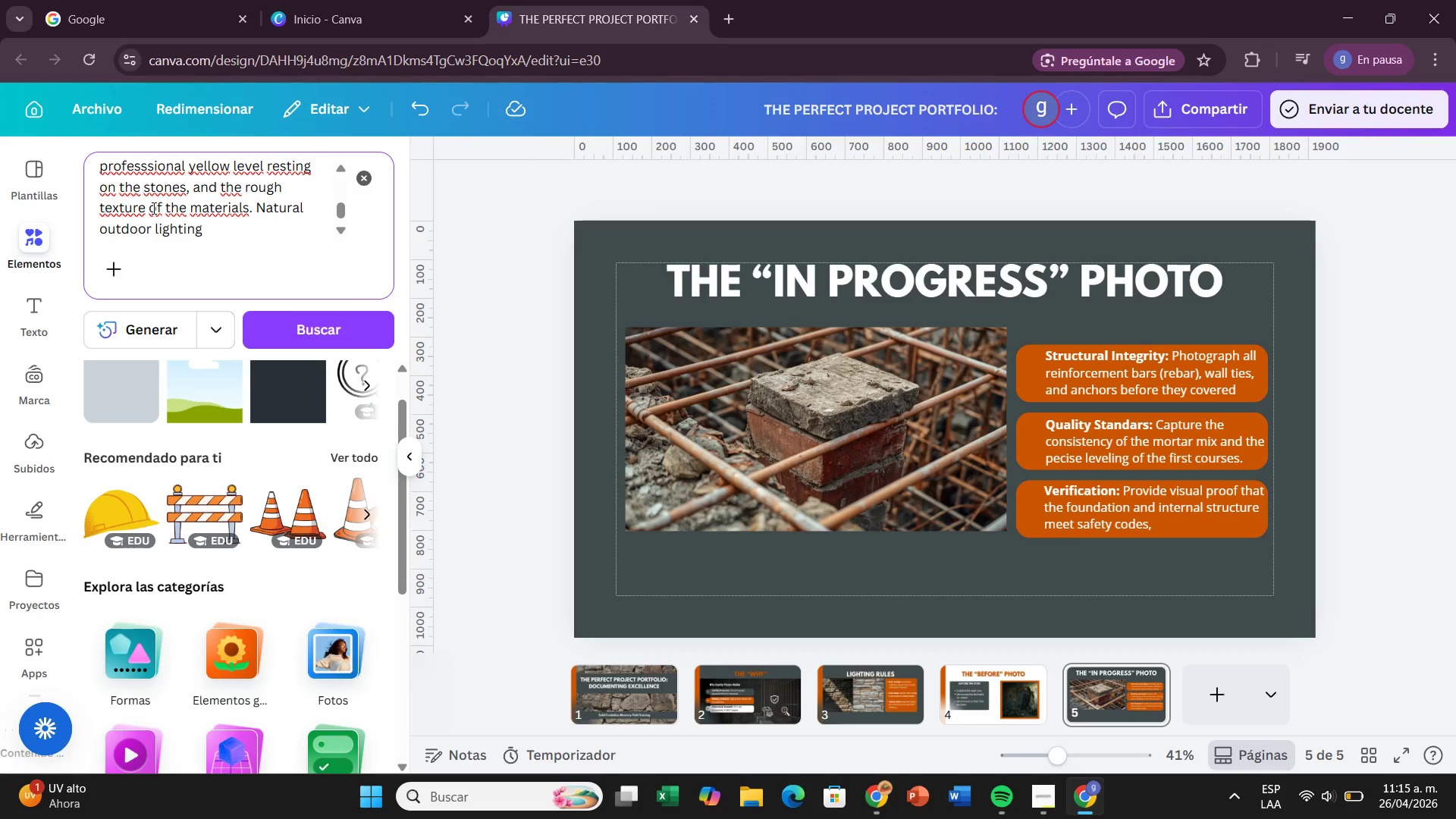 
type(, professional craftmanship)
 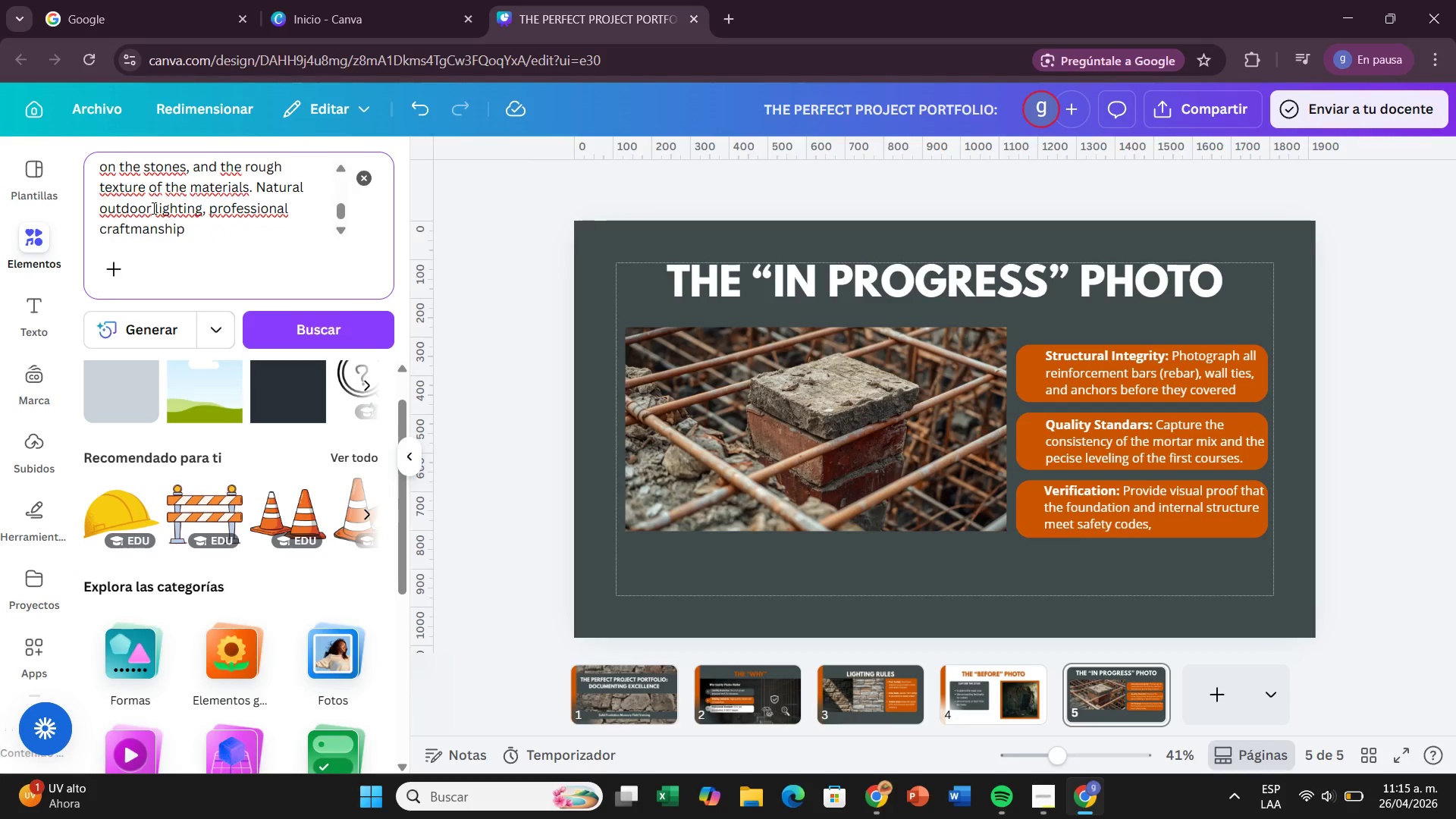 
type(, industrial look.)
 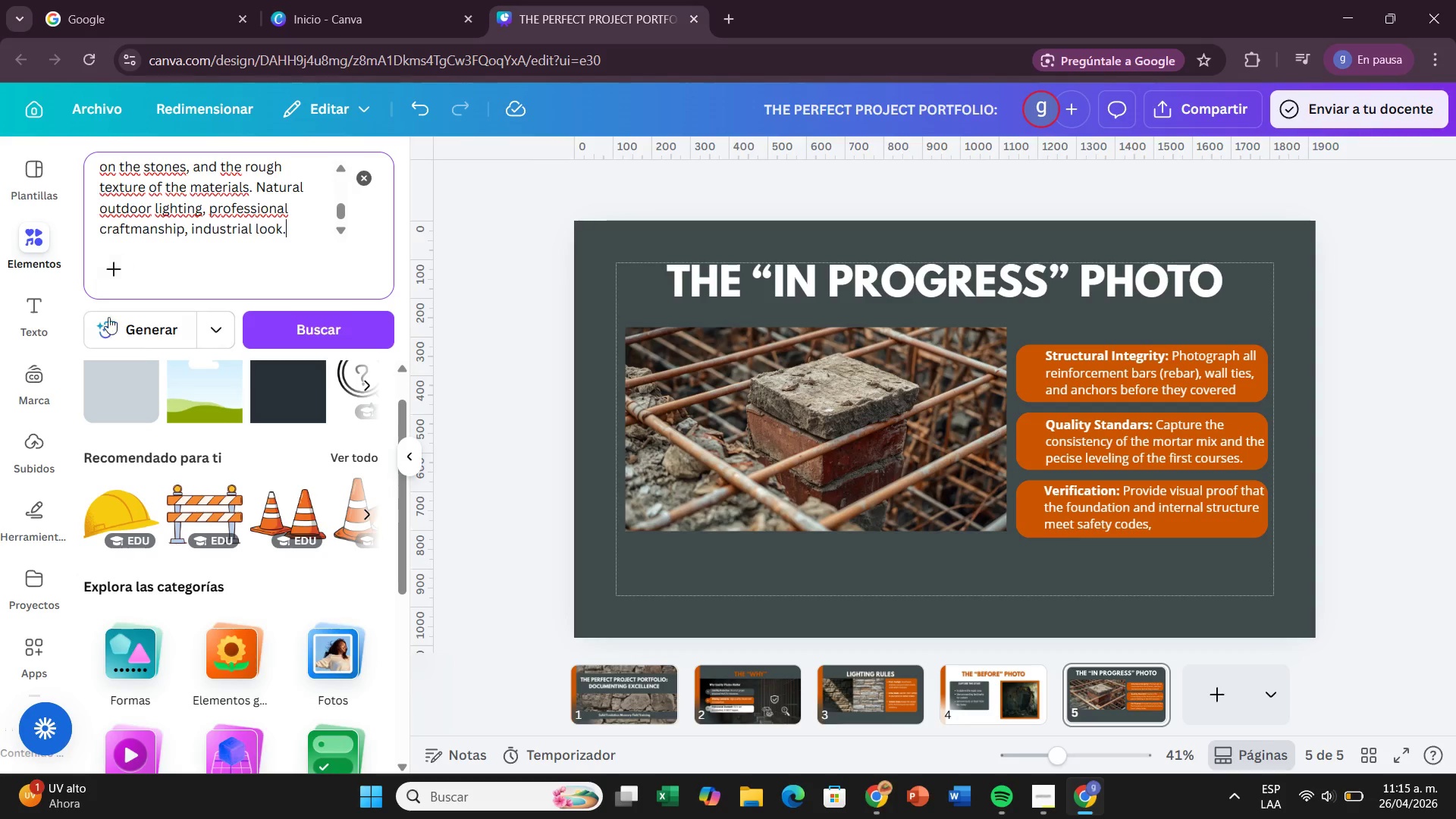 
left_click([133, 315])
 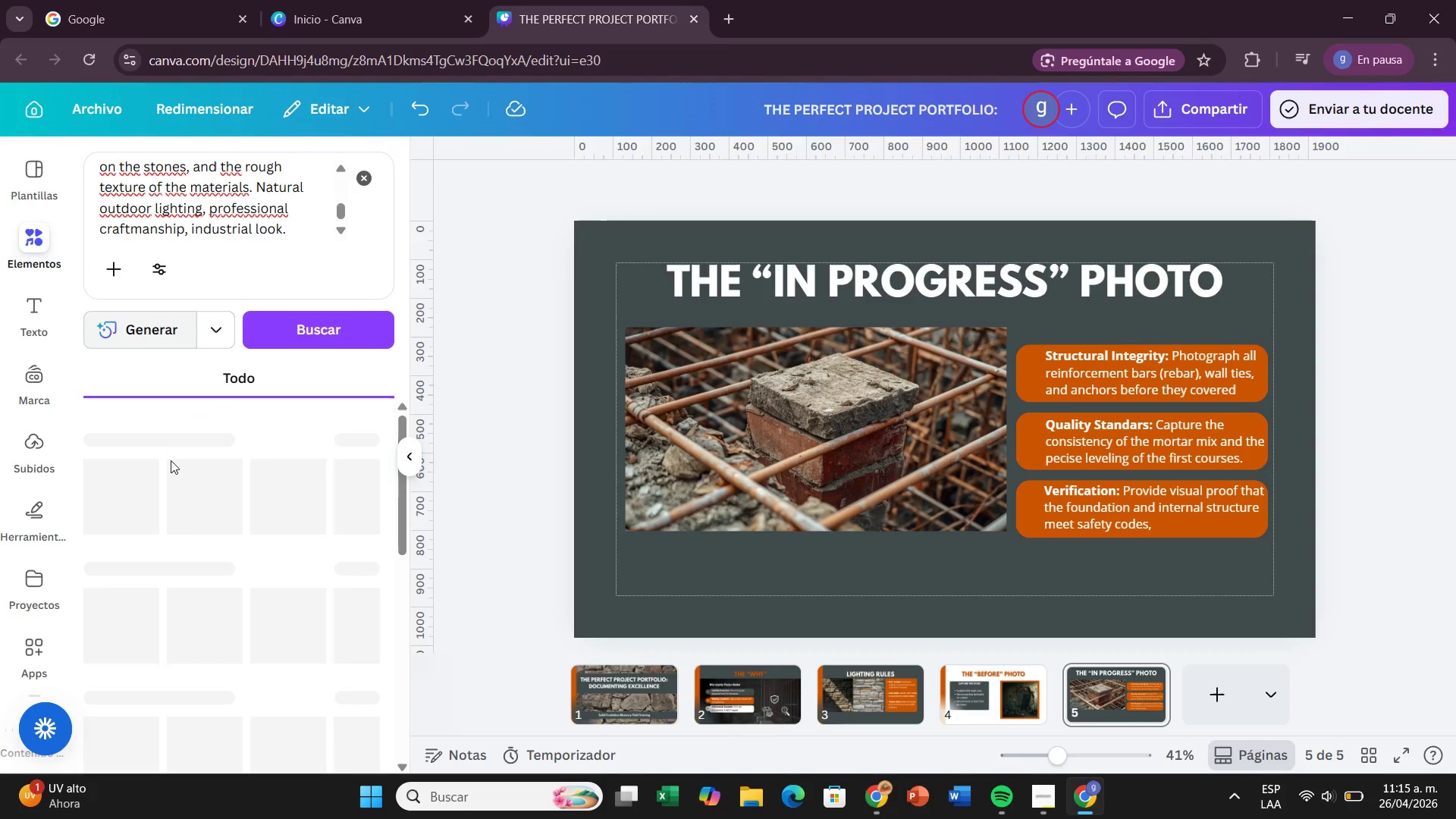 
scroll: coordinate [152, 425], scroll_direction: up, amount: 4.0
 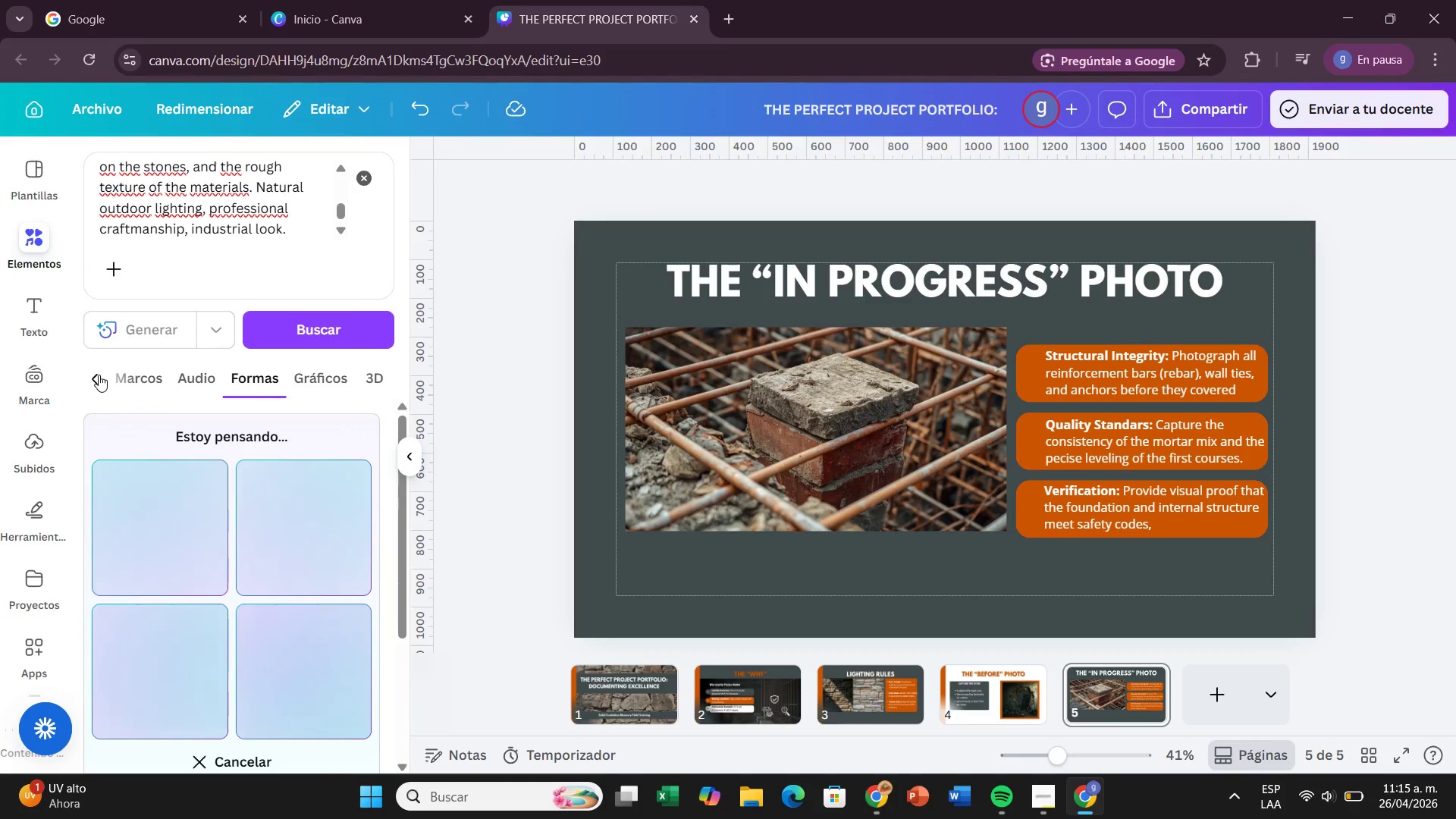 
left_click([99, 375])
 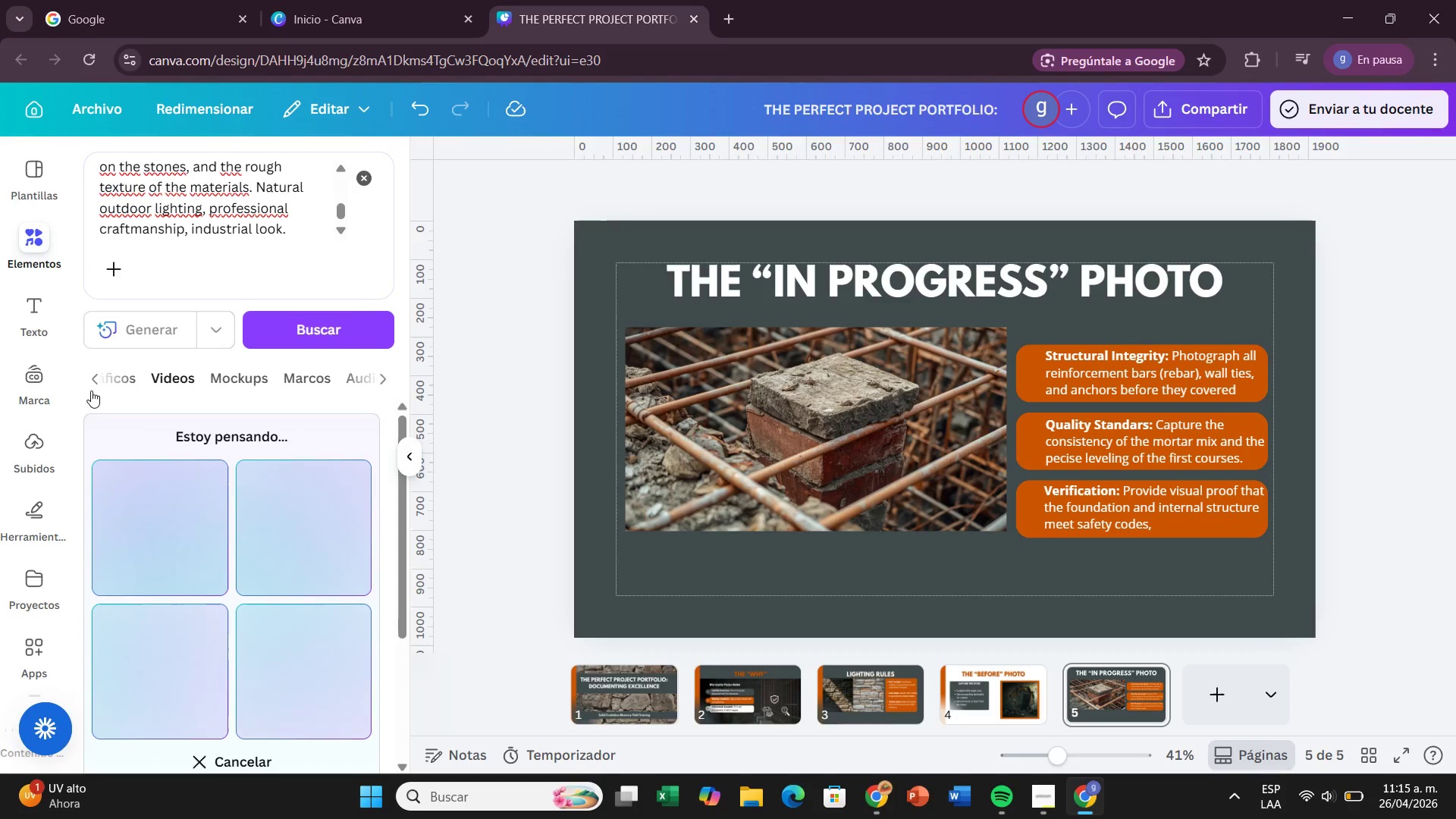 
left_click([91, 384])
 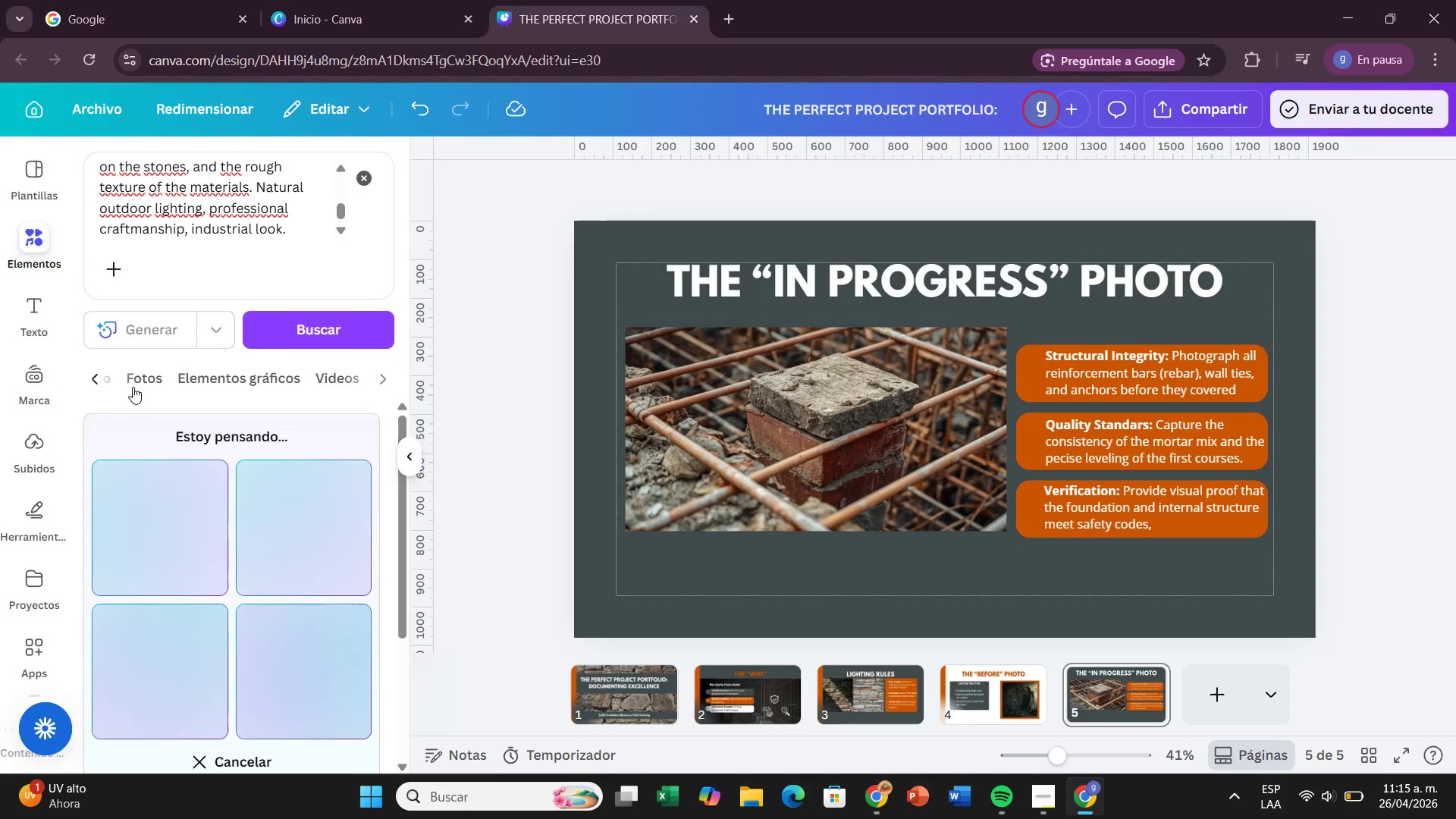 
left_click([134, 387])
 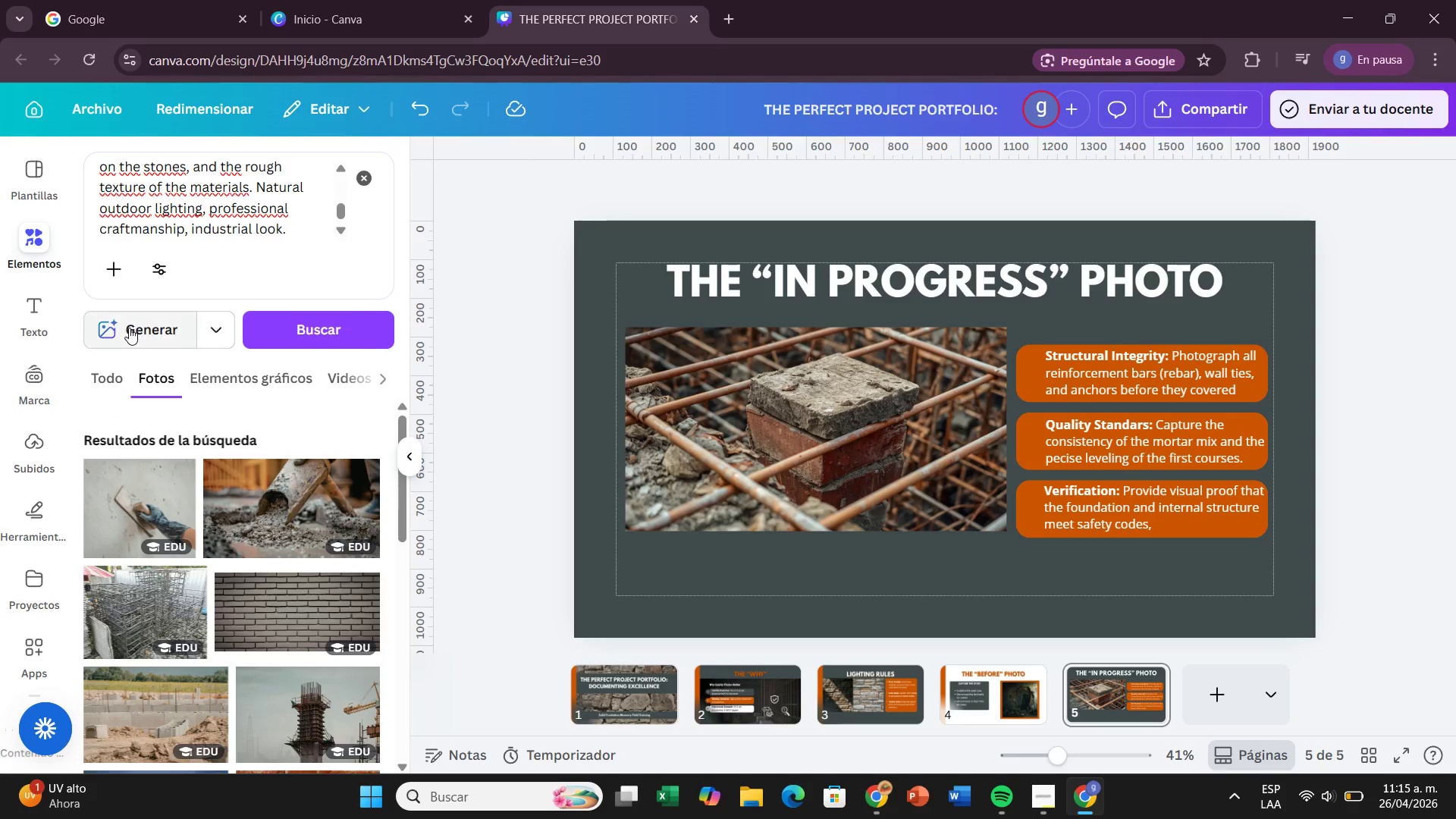 
left_click([129, 328])
 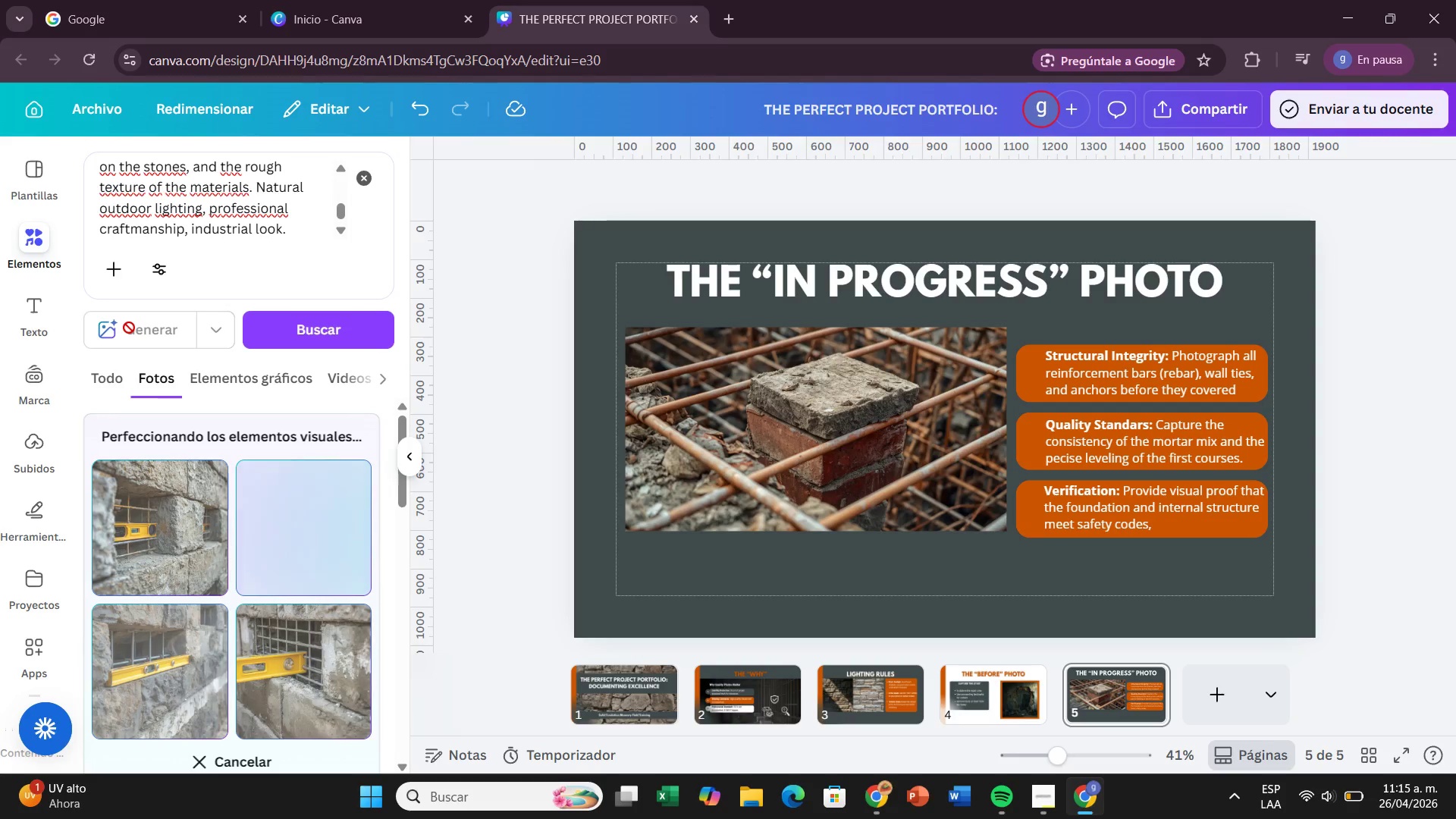 
wait(13.42)
 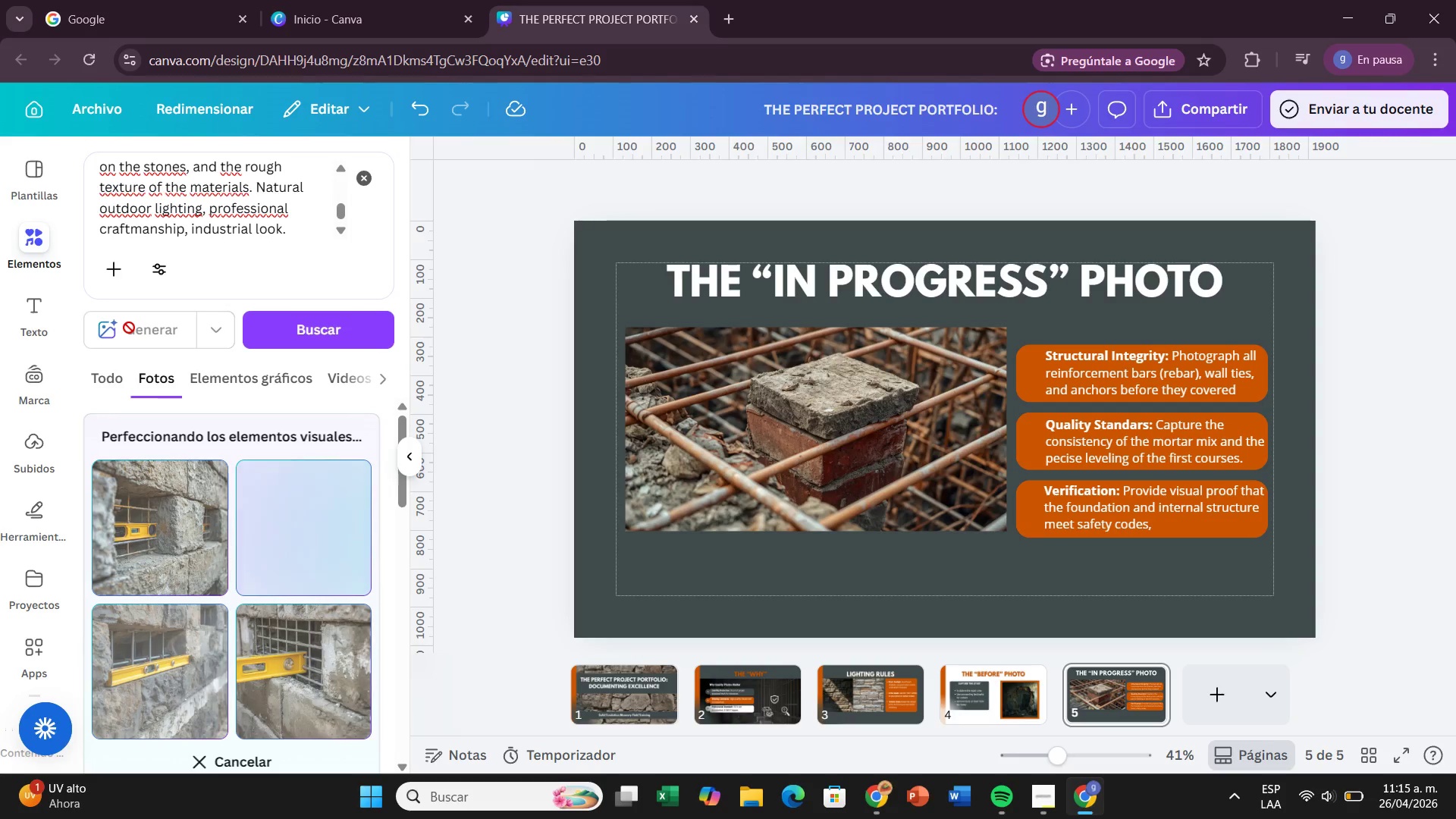 
left_click([767, 377])
 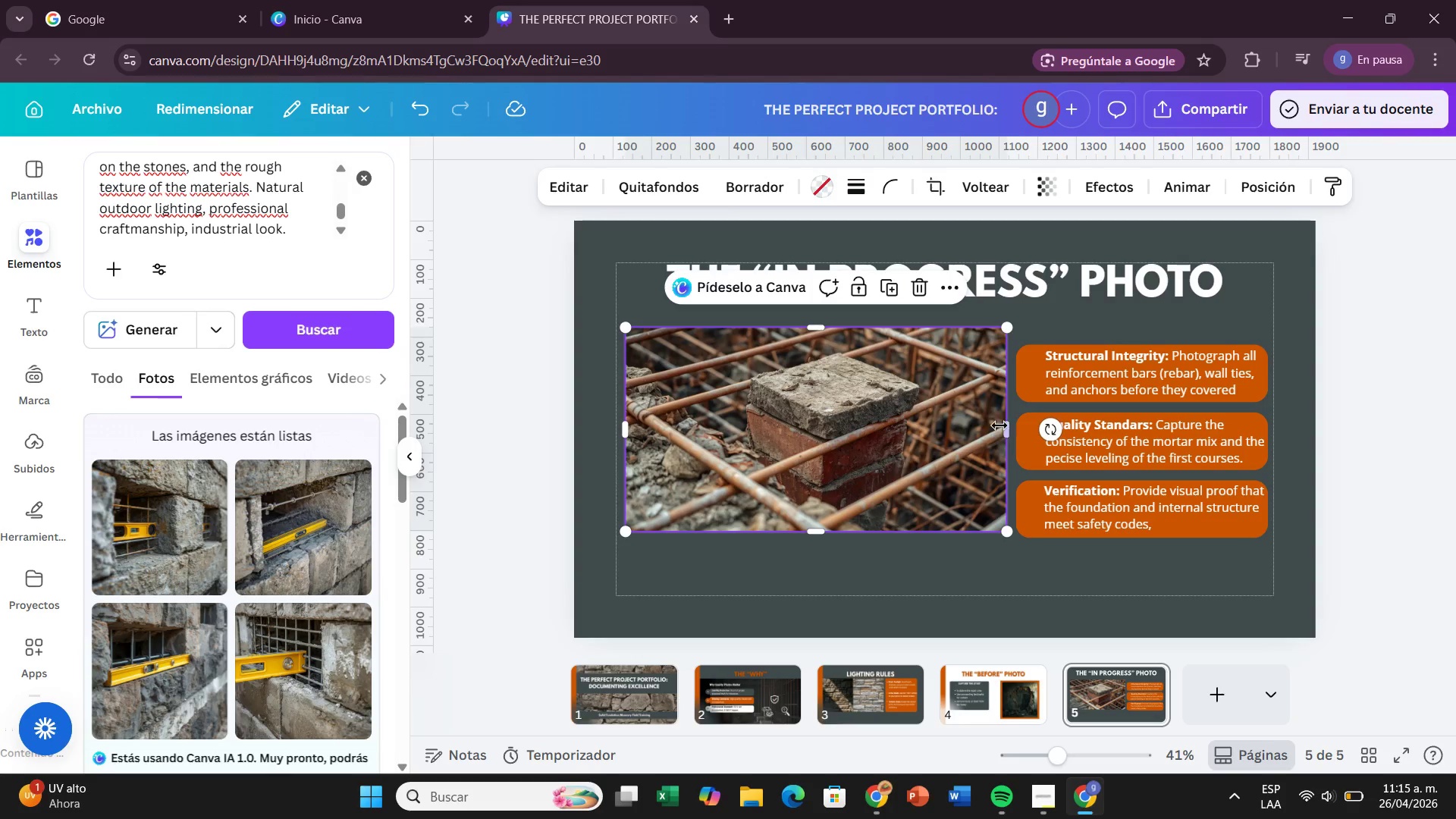 
left_click_drag(start_coordinate=[999, 429], to_coordinate=[811, 455])
 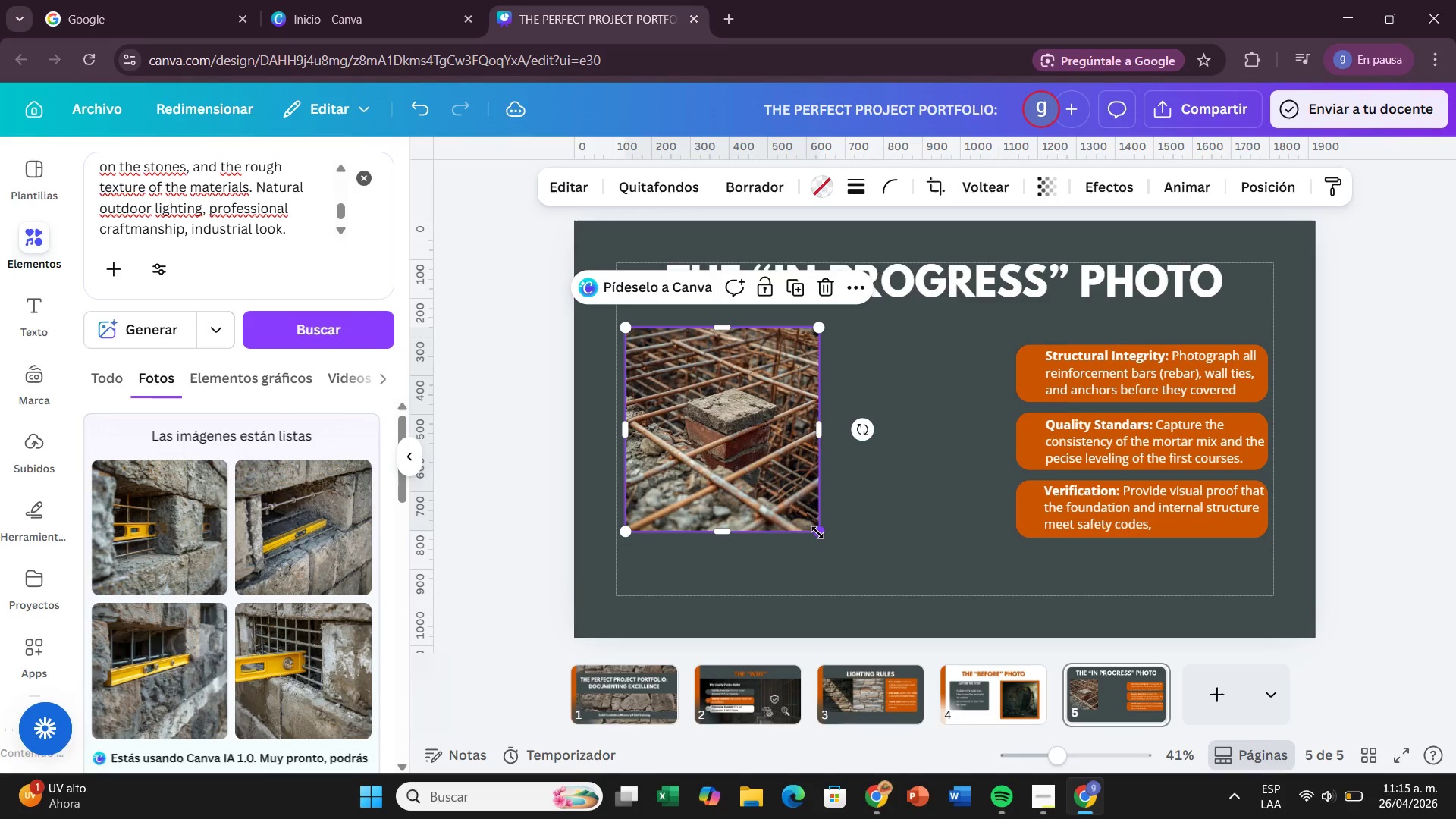 
left_click_drag(start_coordinate=[817, 532], to_coordinate=[811, 507])
 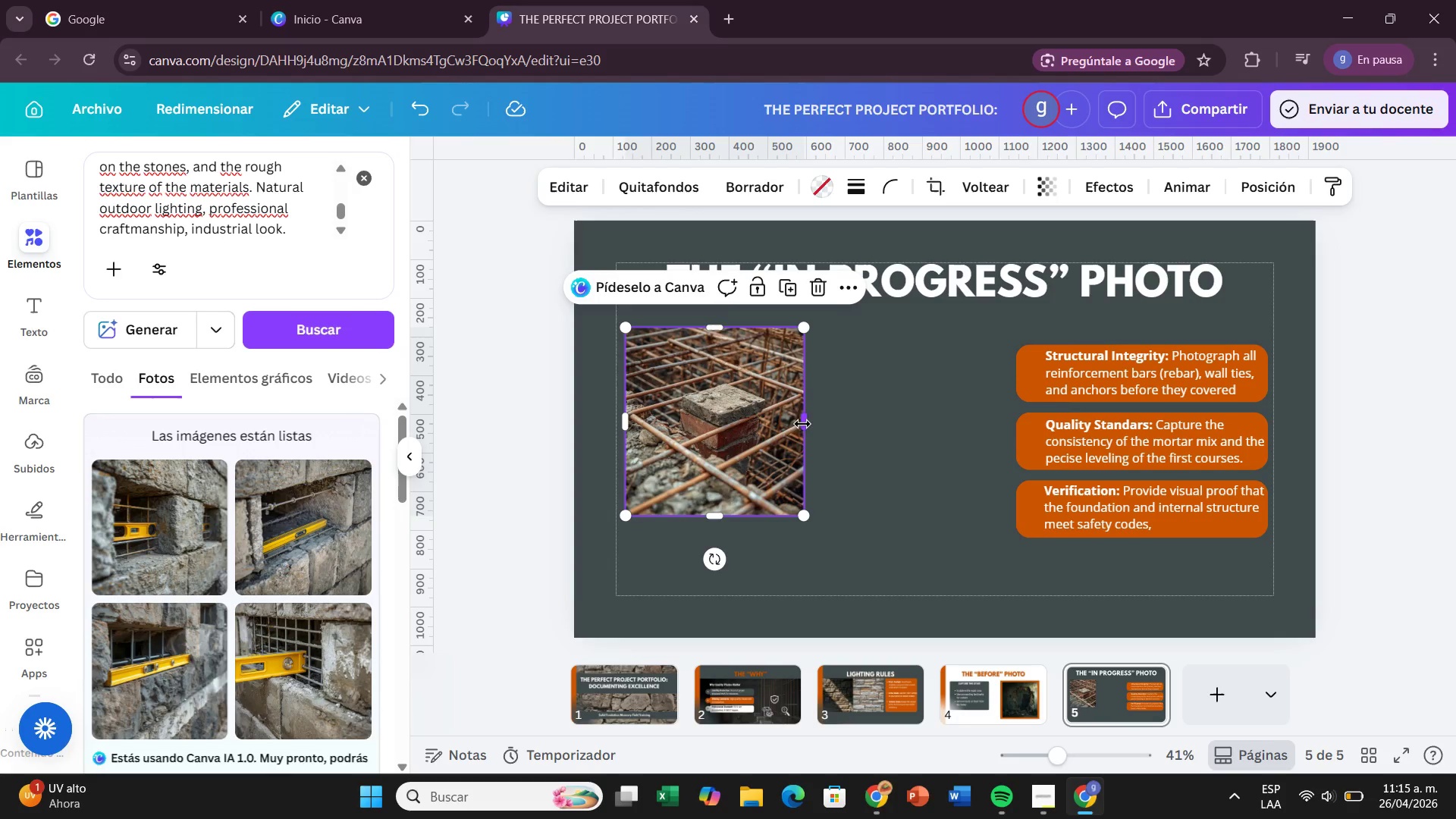 
left_click_drag(start_coordinate=[802, 424], to_coordinate=[817, 425])
 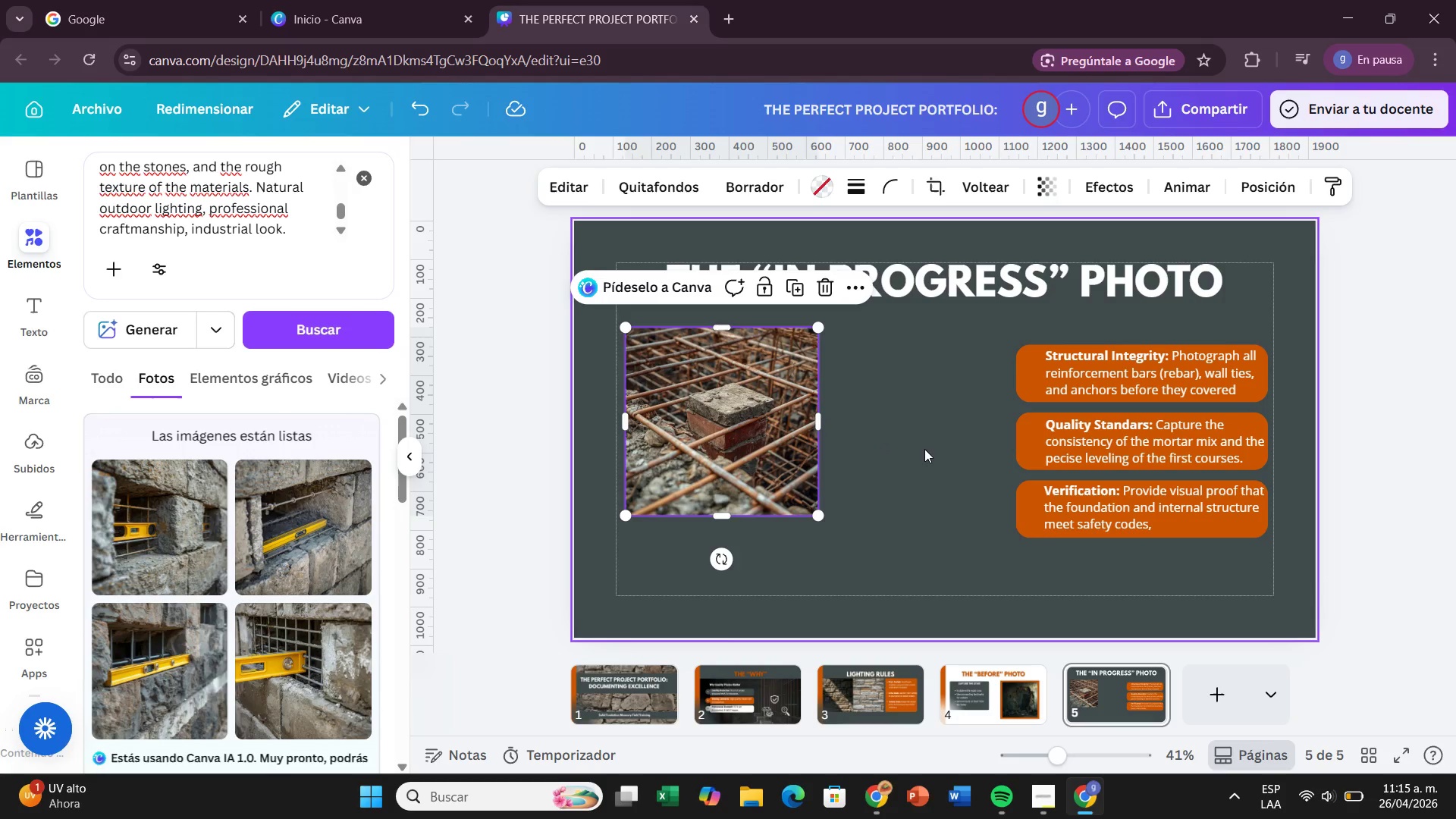 
left_click([924, 449])
 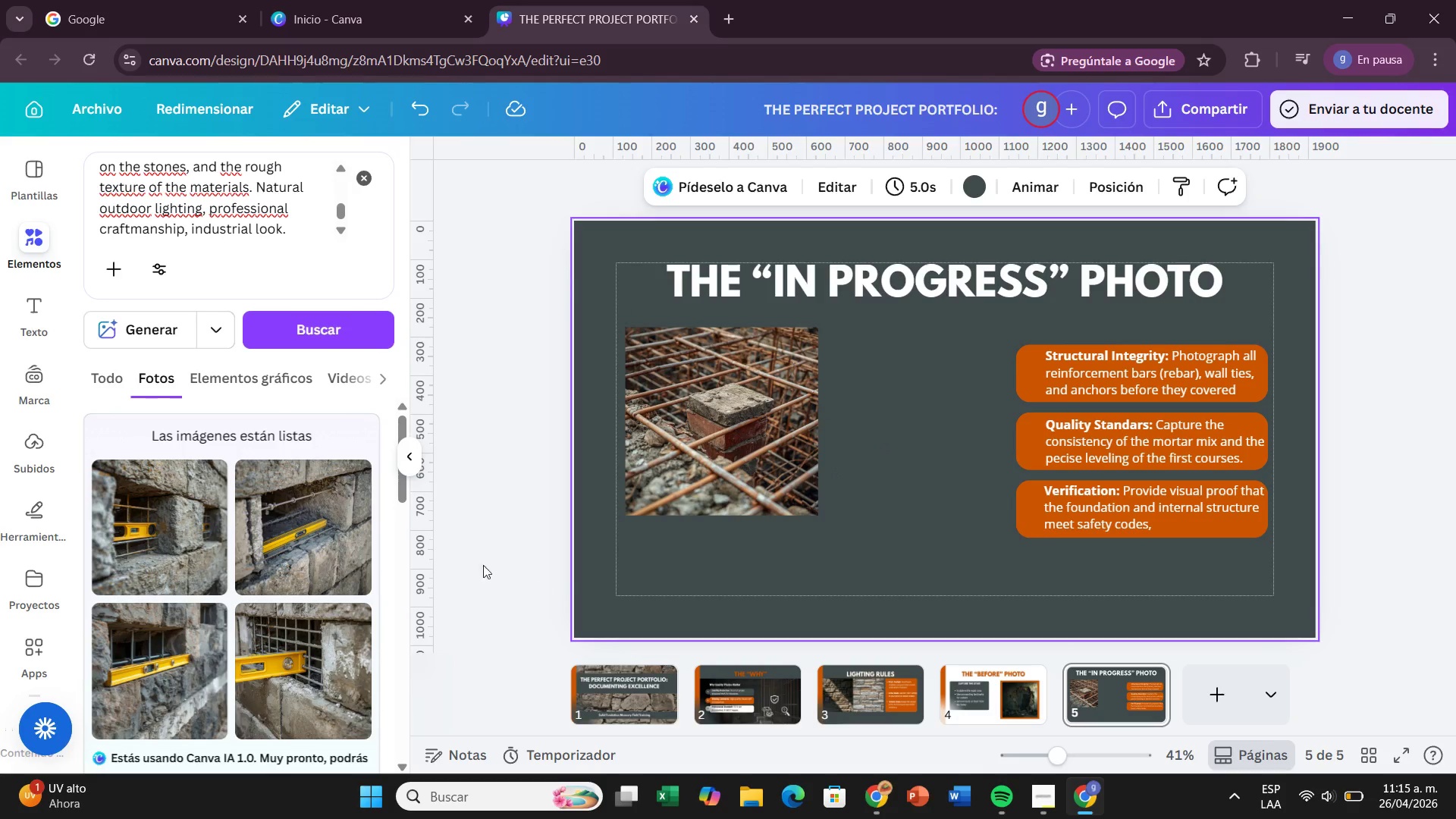 
scroll: coordinate [347, 568], scroll_direction: down, amount: 5.0
 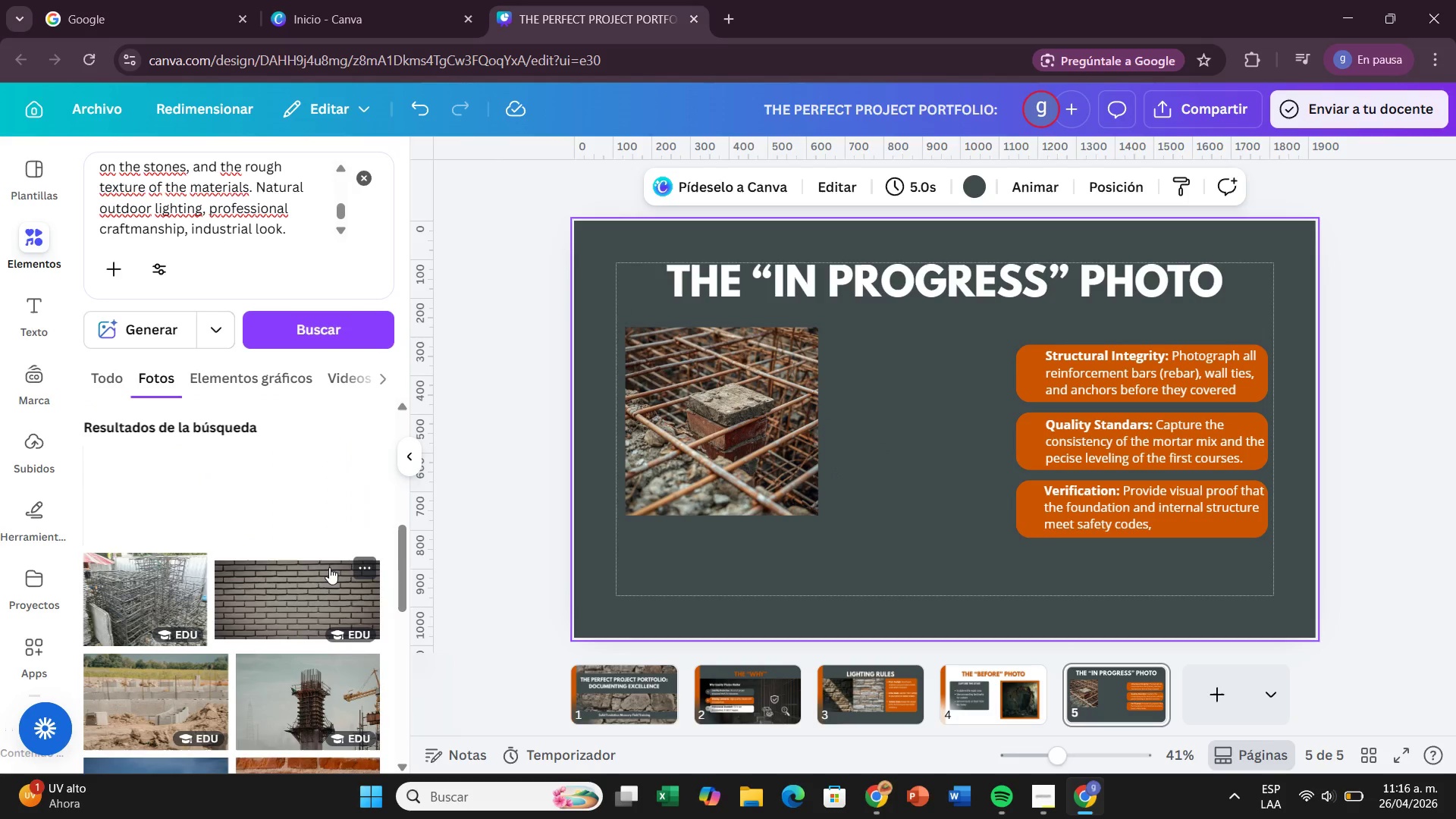 
scroll: coordinate [275, 566], scroll_direction: up, amount: 7.0
 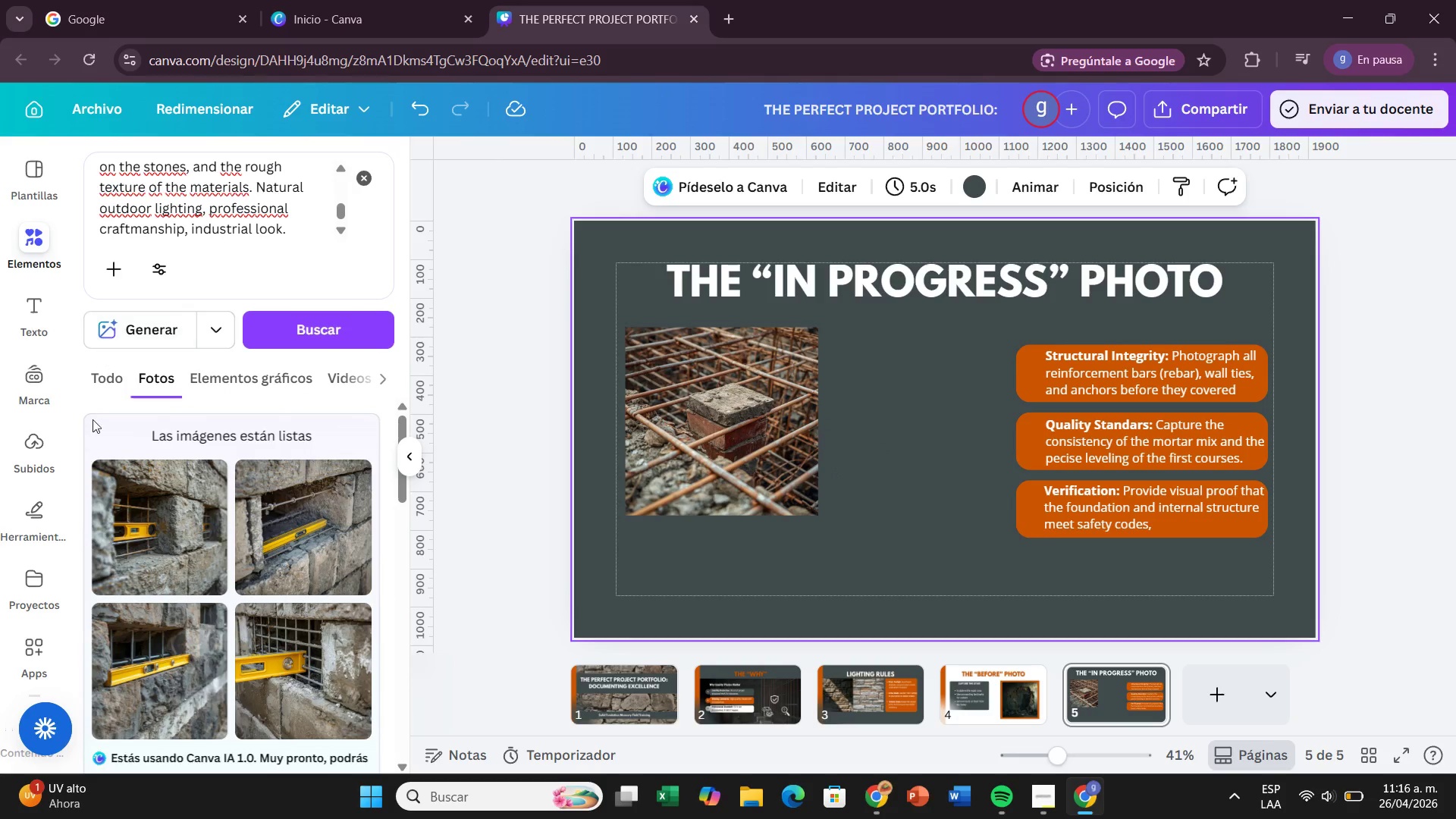 
mouse_move([156, 542])
 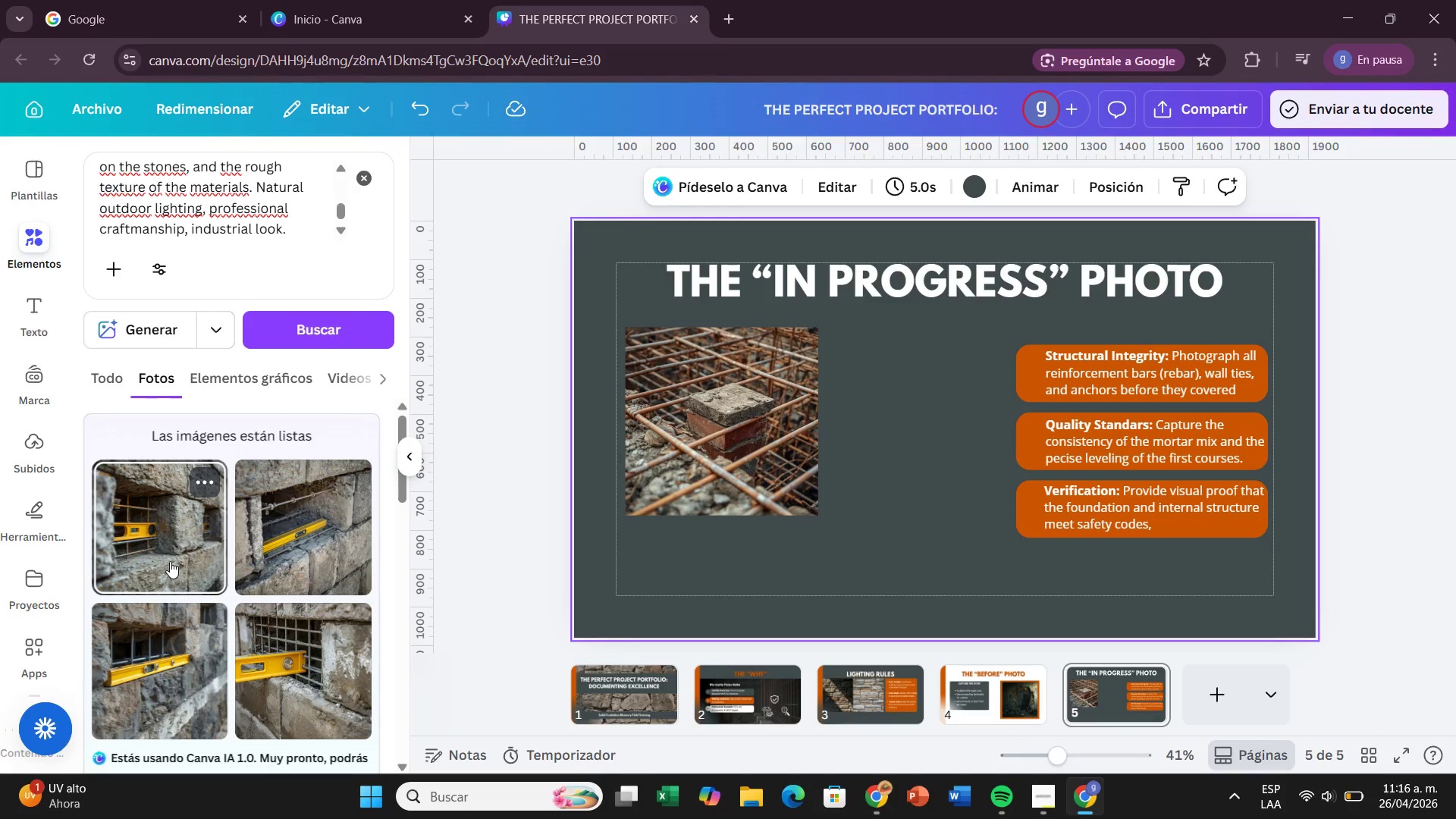 
left_click_drag(start_coordinate=[171, 560], to_coordinate=[899, 482])
 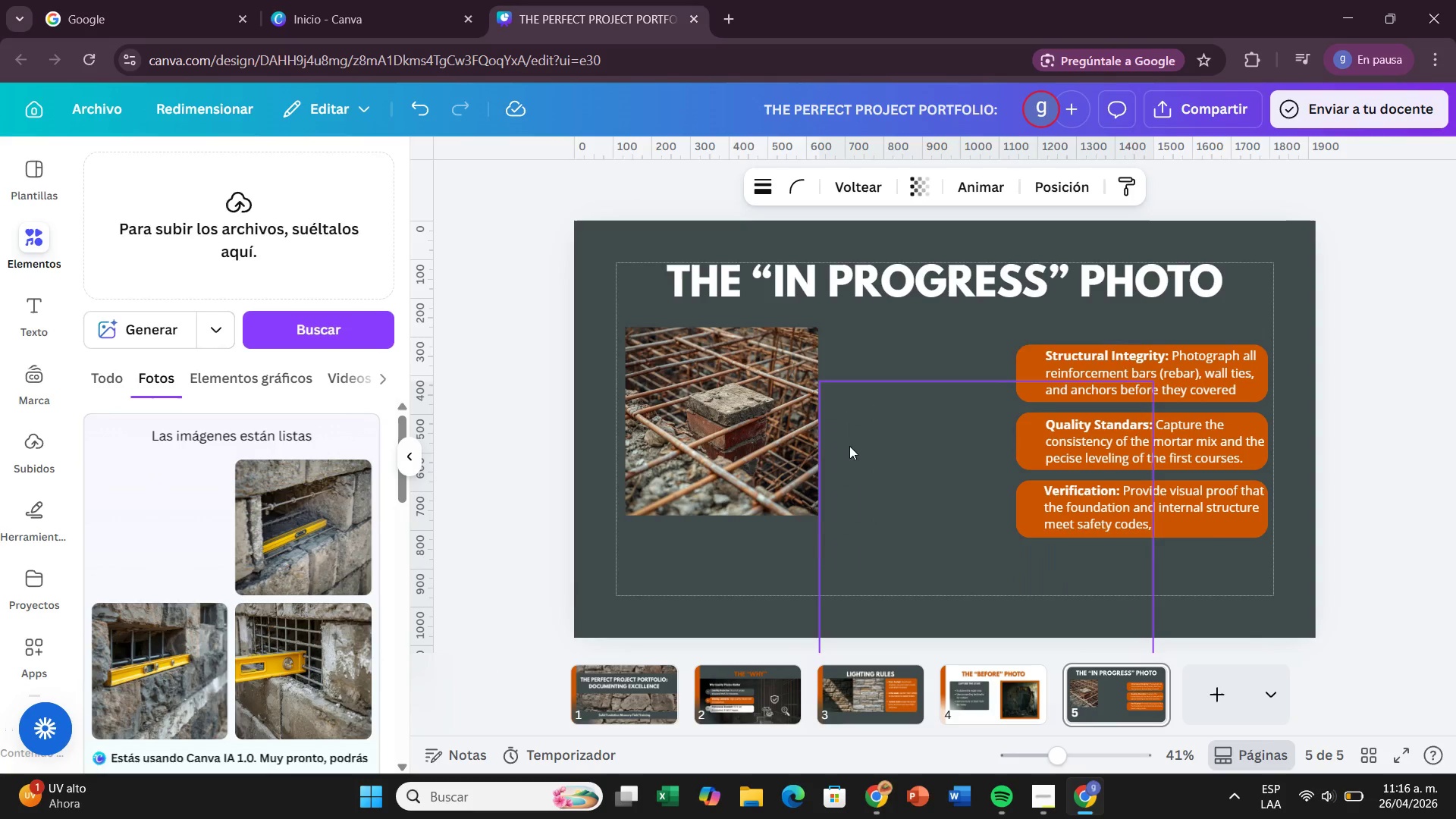 
left_click_drag(start_coordinate=[839, 444], to_coordinate=[808, 435])
 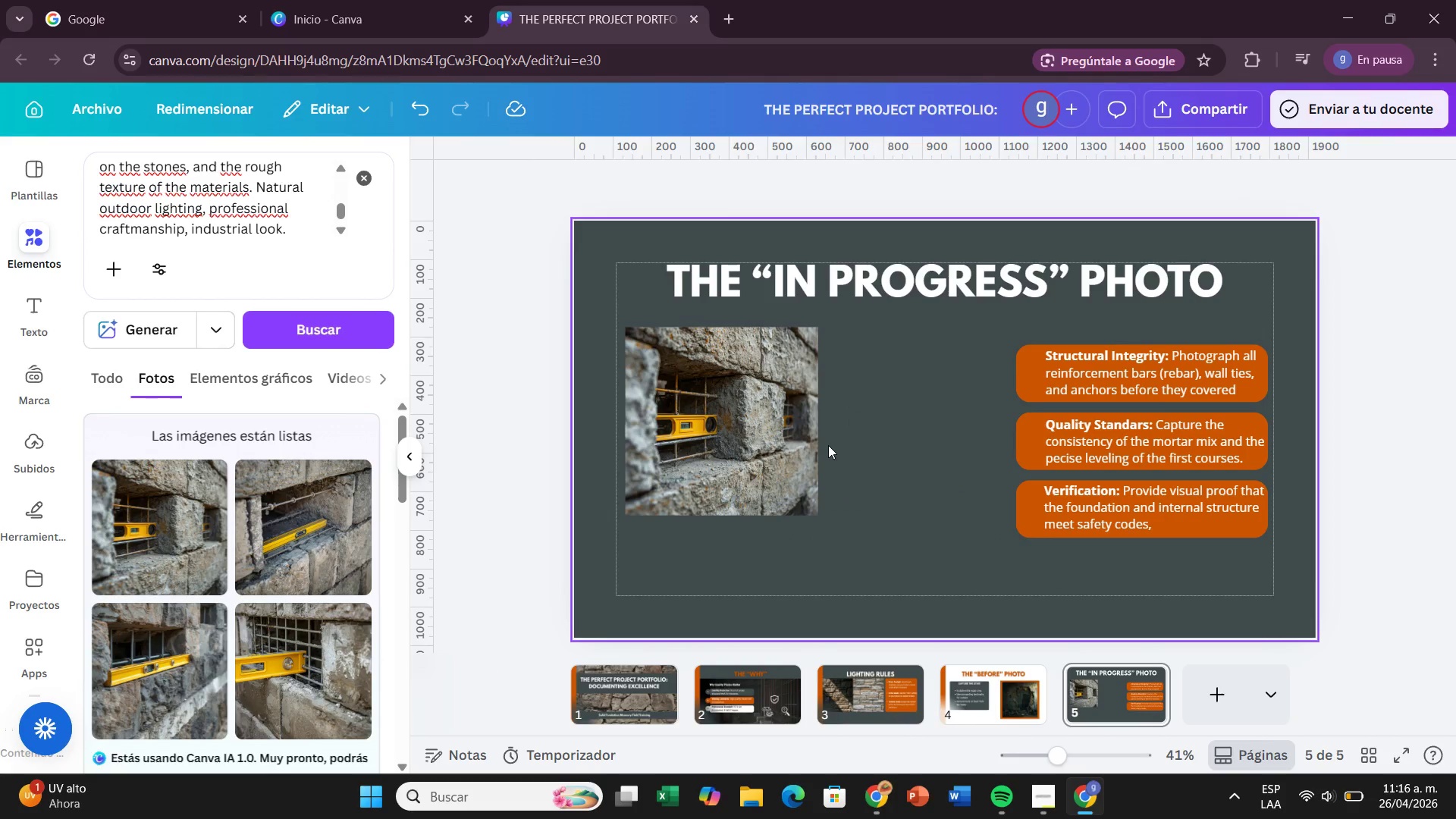 
key(Control+Shift+ShiftLeft)
 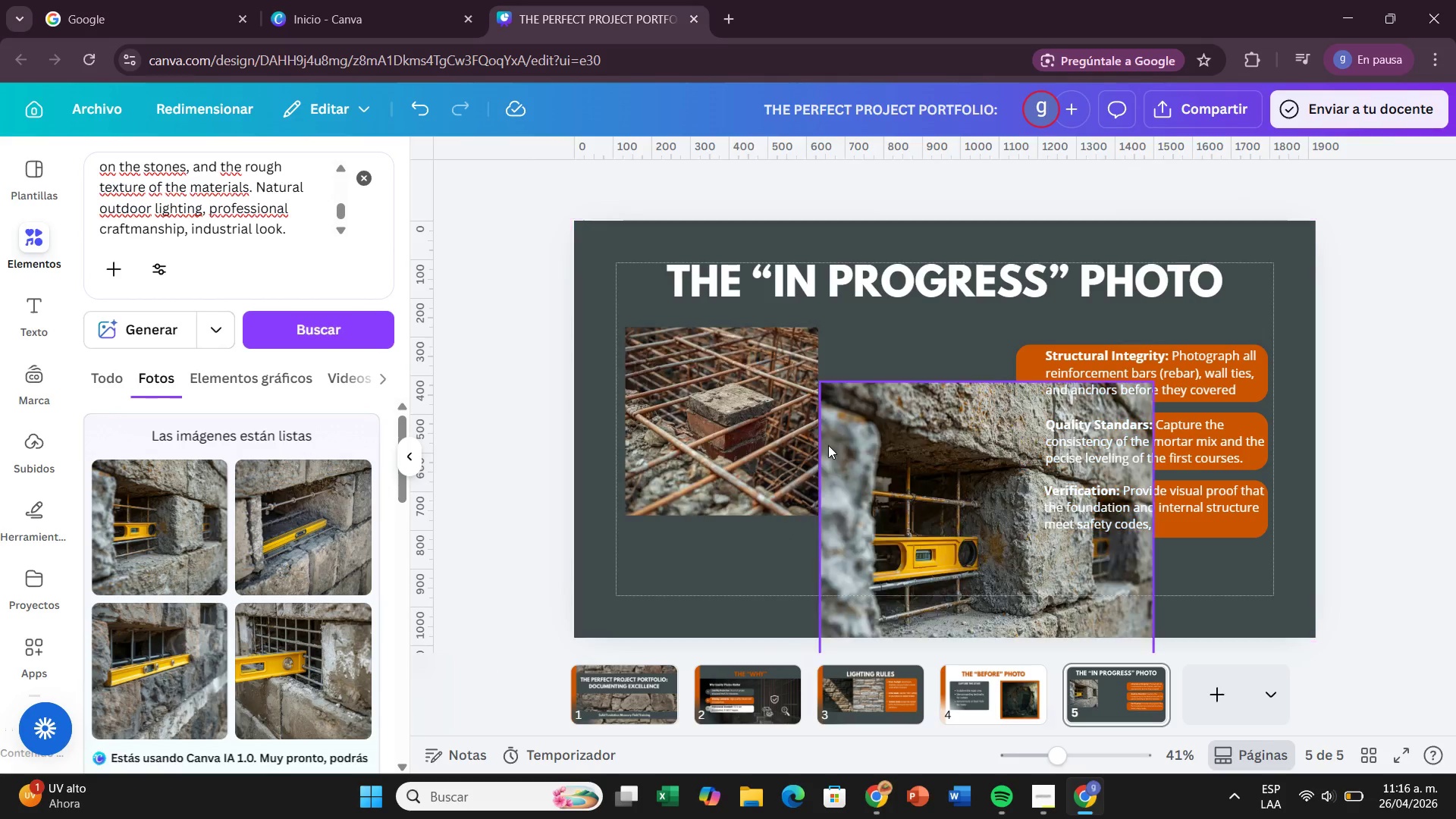 
key(Control+Z)
 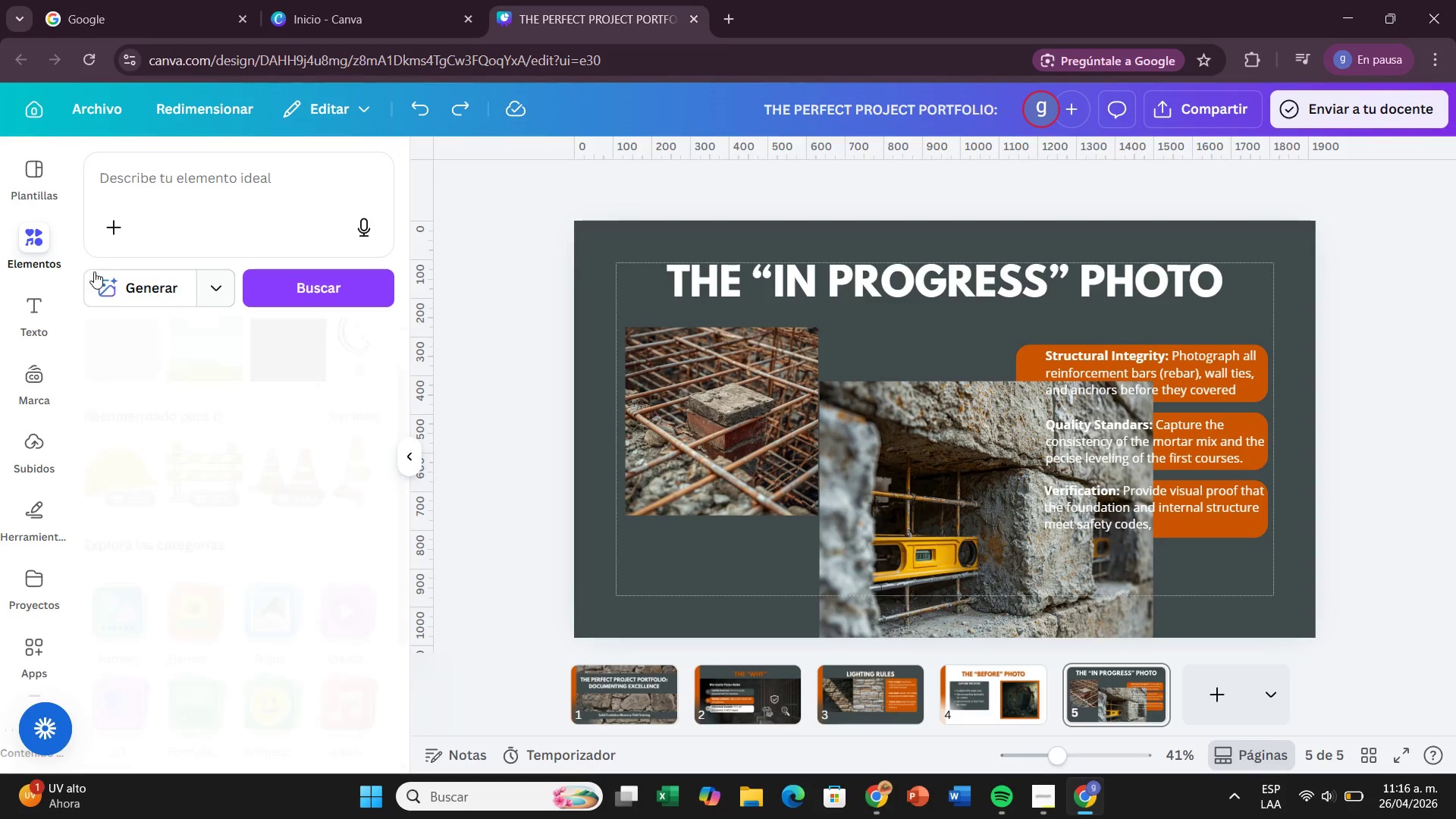 
scroll: coordinate [180, 380], scroll_direction: up, amount: 2.0
 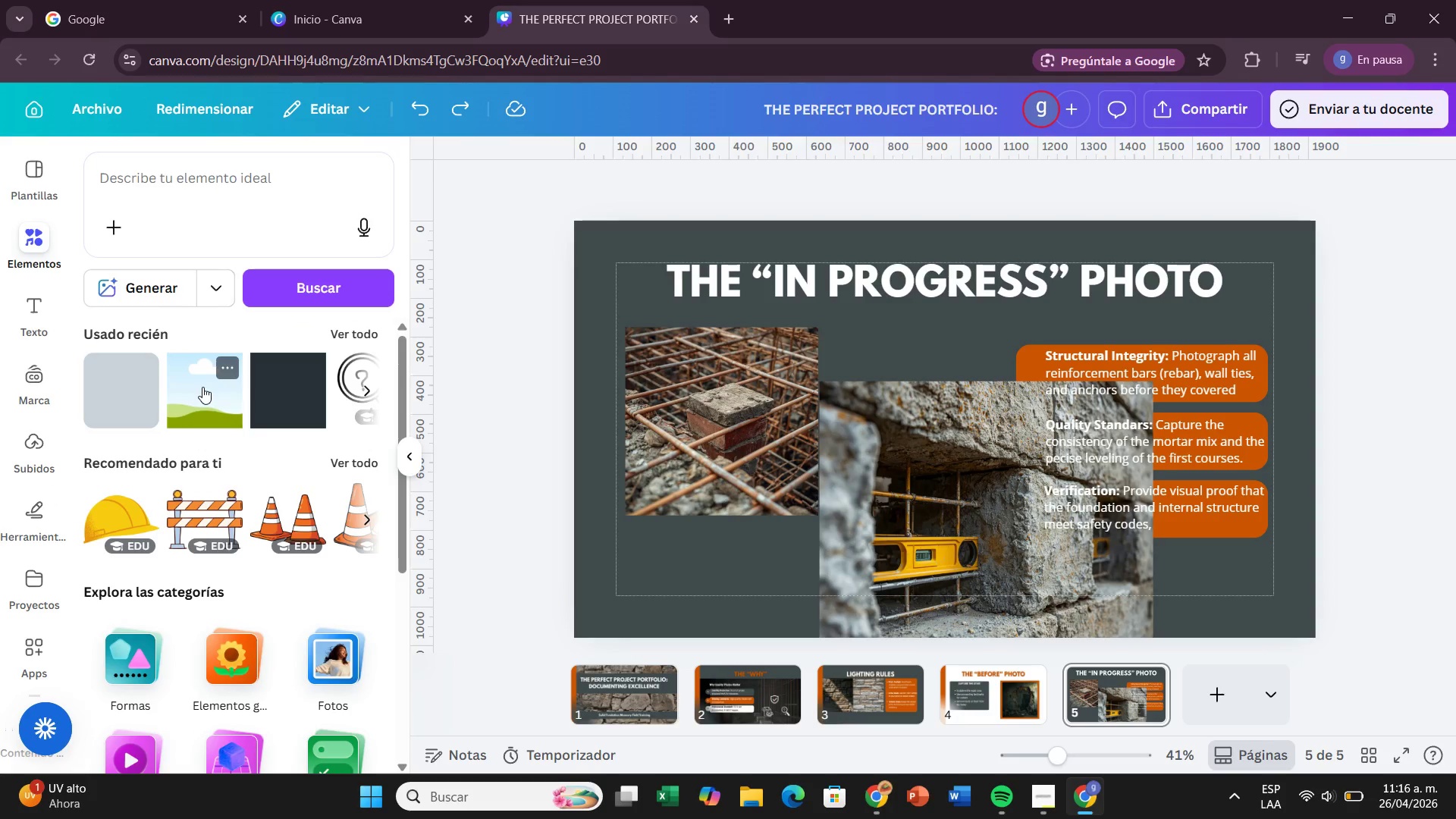 
left_click_drag(start_coordinate=[202, 387], to_coordinate=[852, 362])
 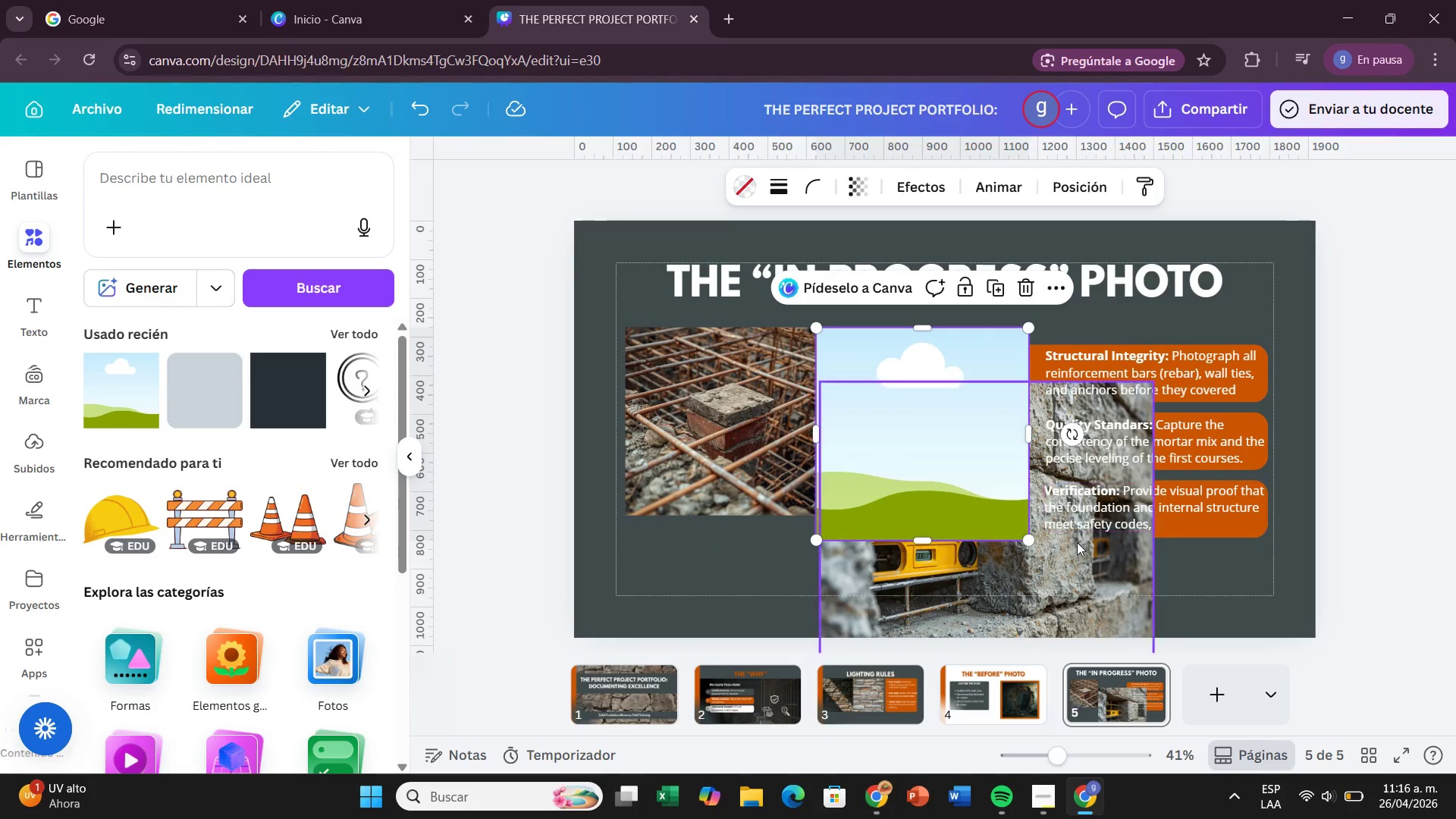 
left_click_drag(start_coordinate=[1077, 542], to_coordinate=[1001, 479])
 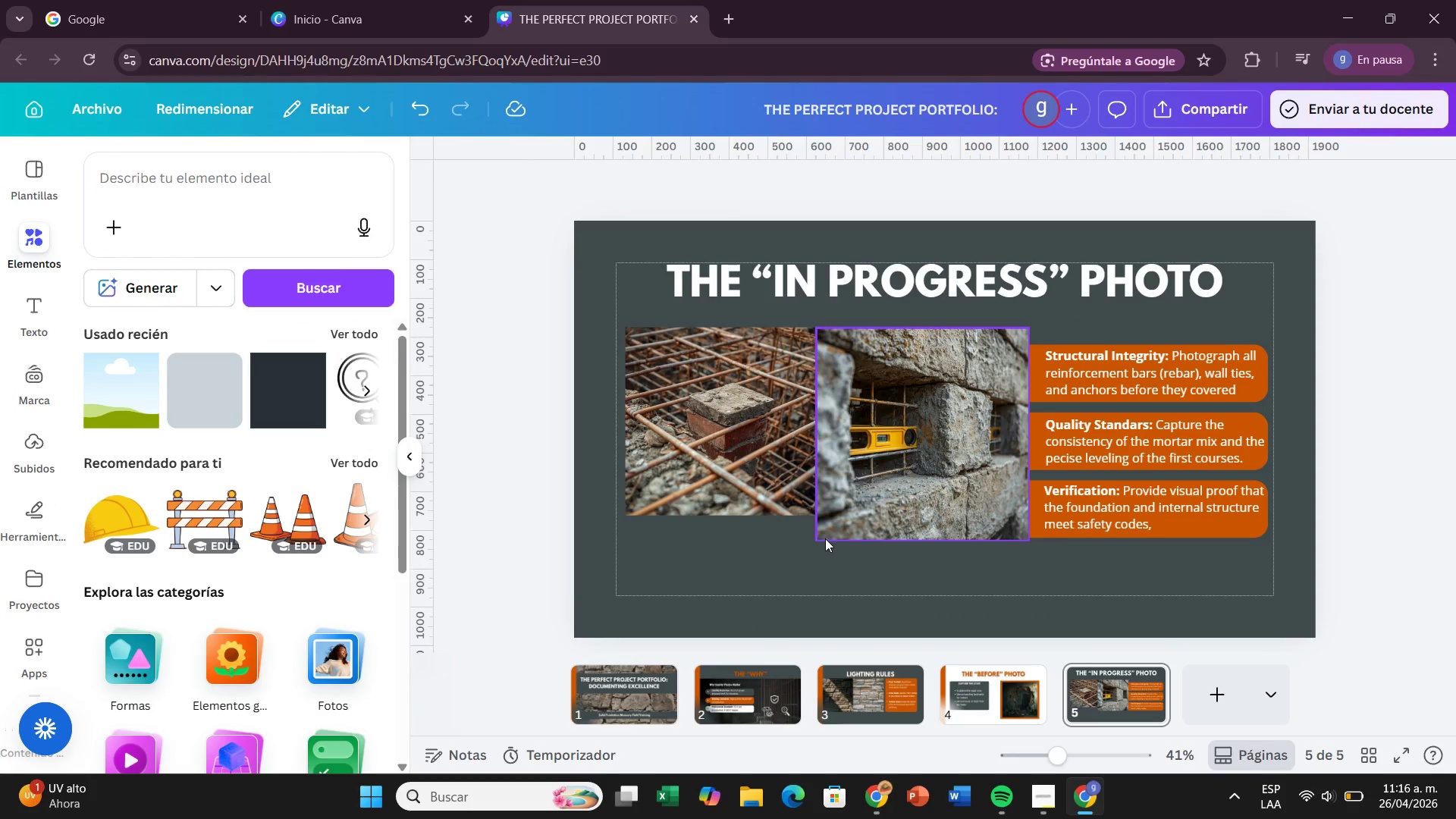 
left_click([825, 538])
 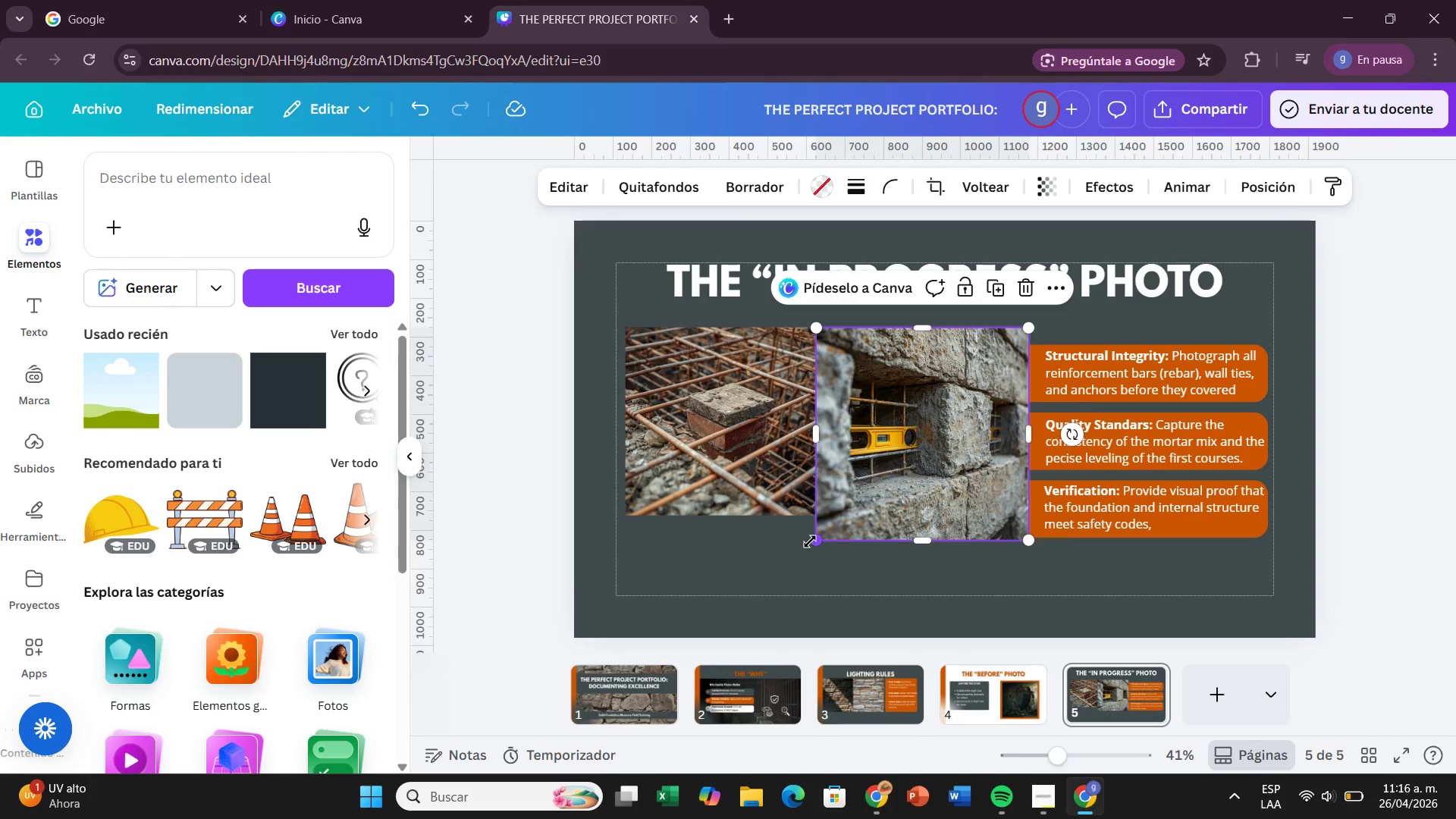 
left_click_drag(start_coordinate=[810, 541], to_coordinate=[832, 515])
 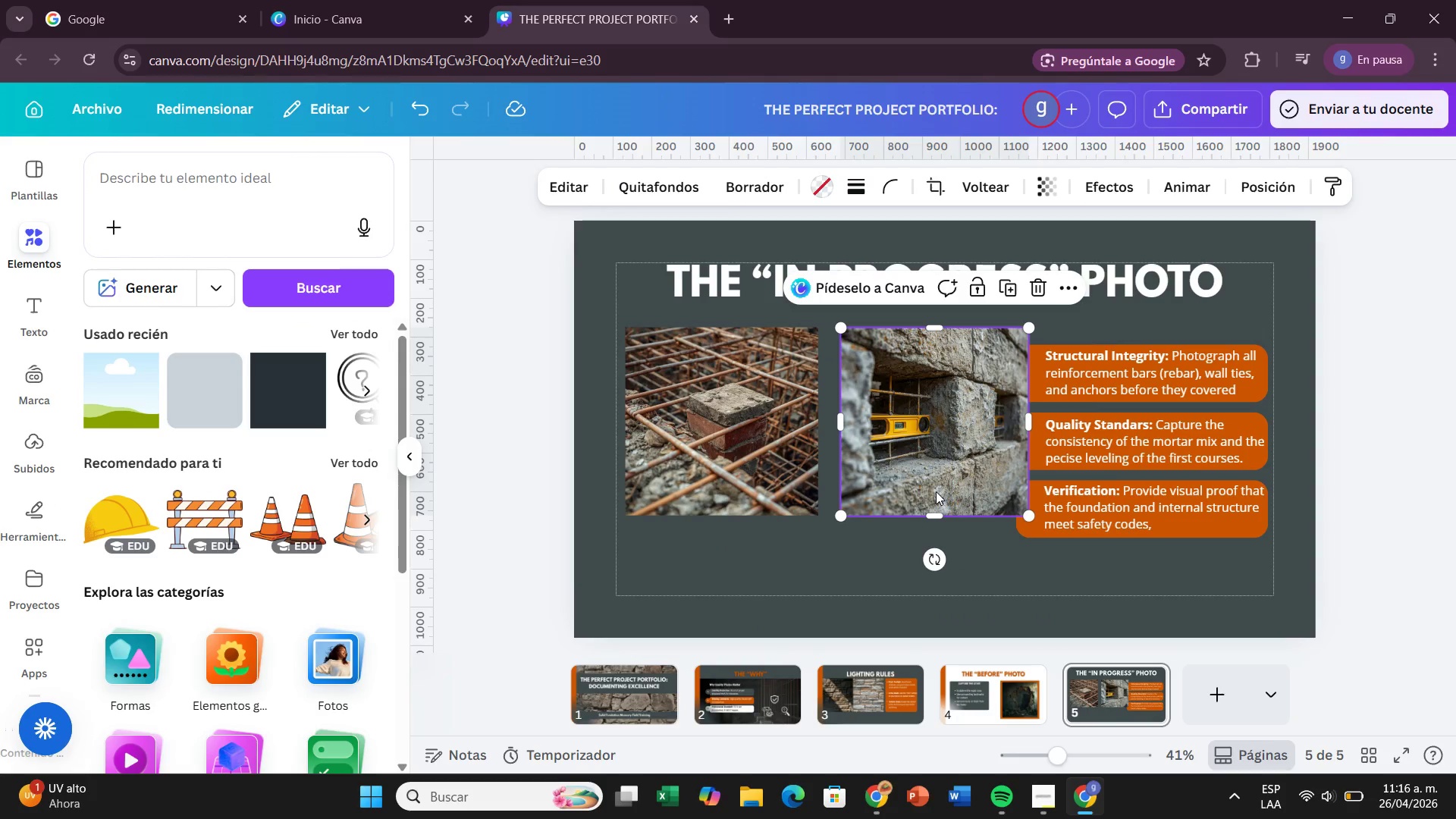 
left_click_drag(start_coordinate=[936, 491], to_coordinate=[910, 490])
 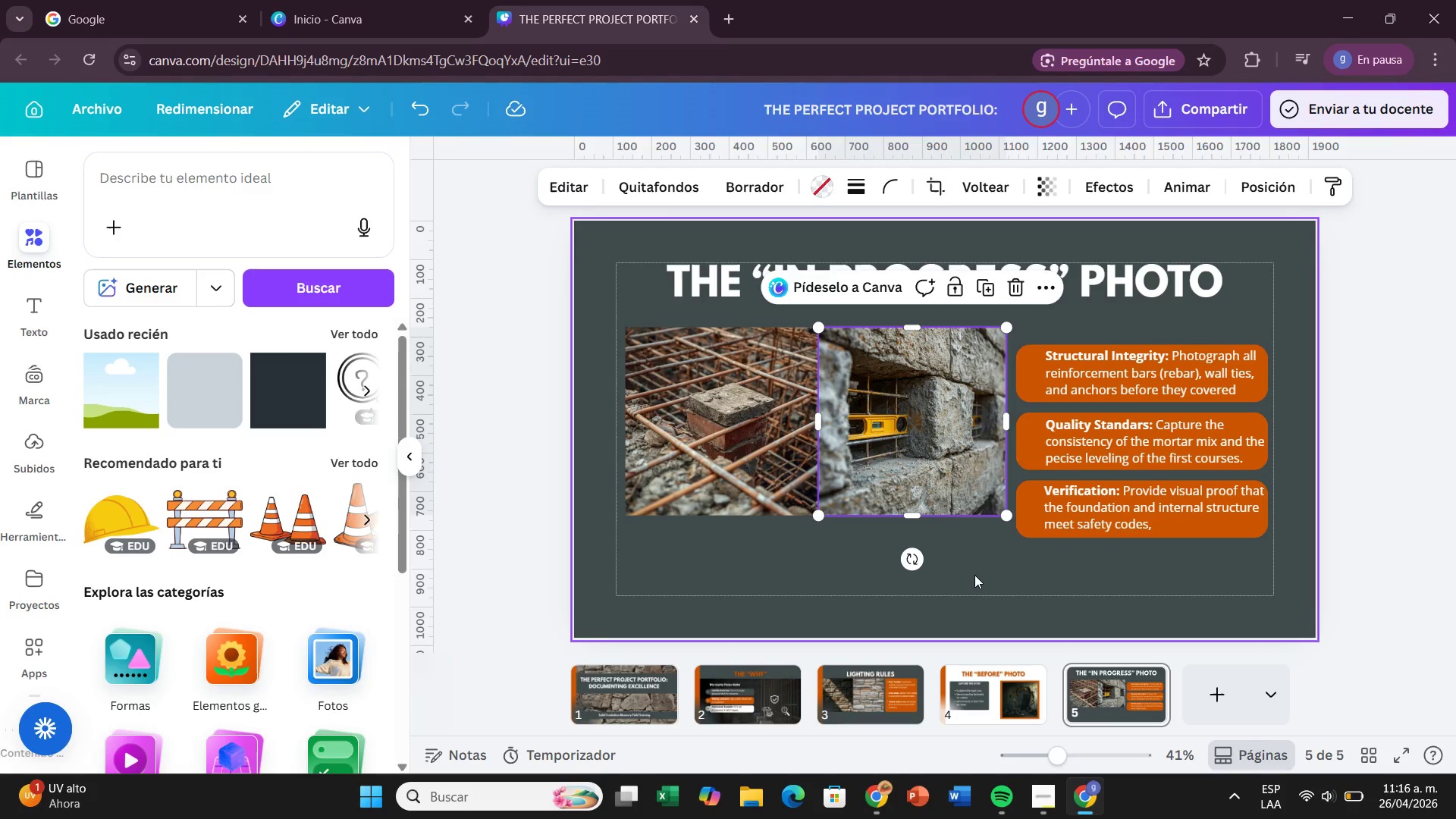 
left_click([974, 575])
 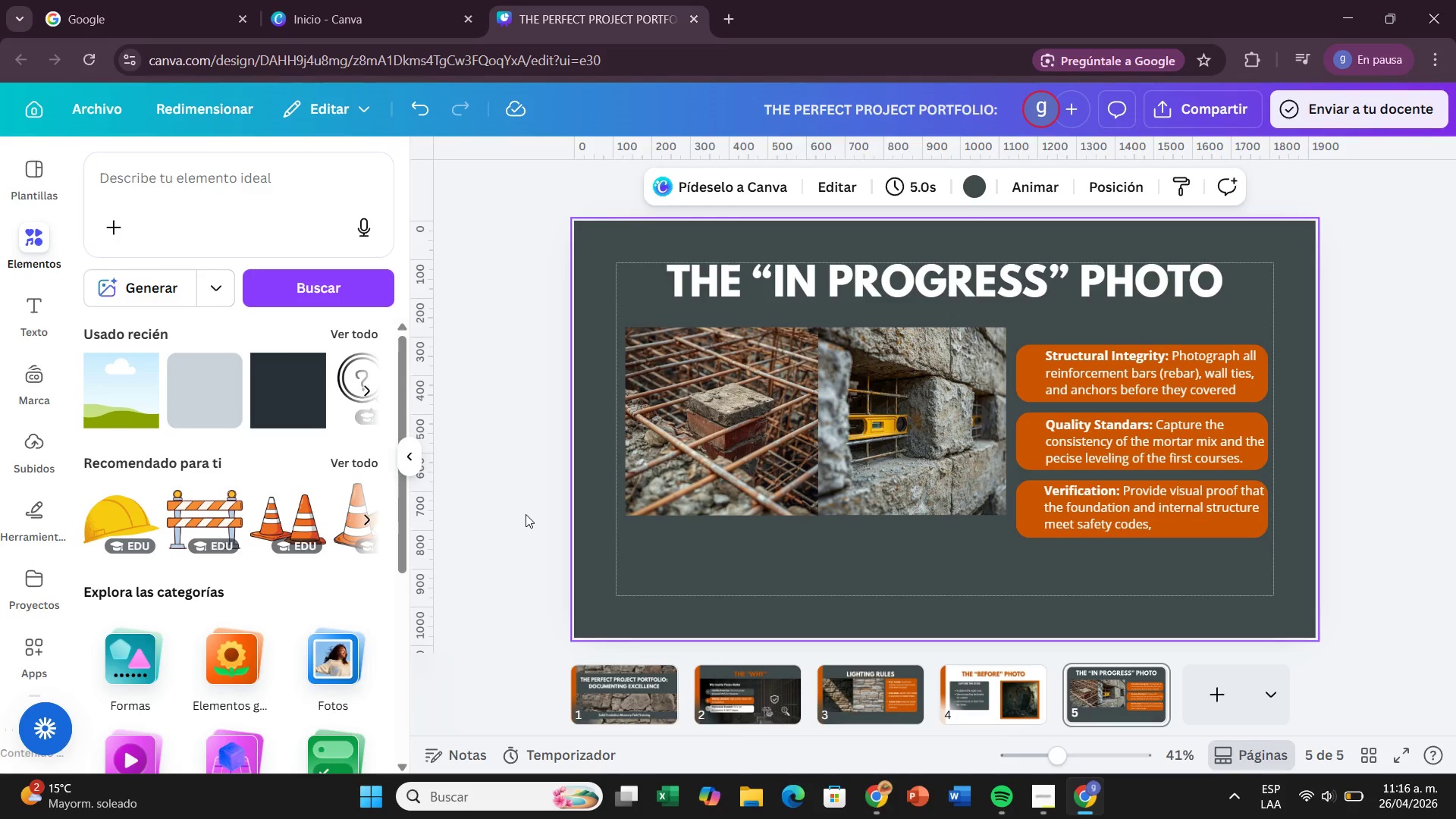 
wait(26.01)
 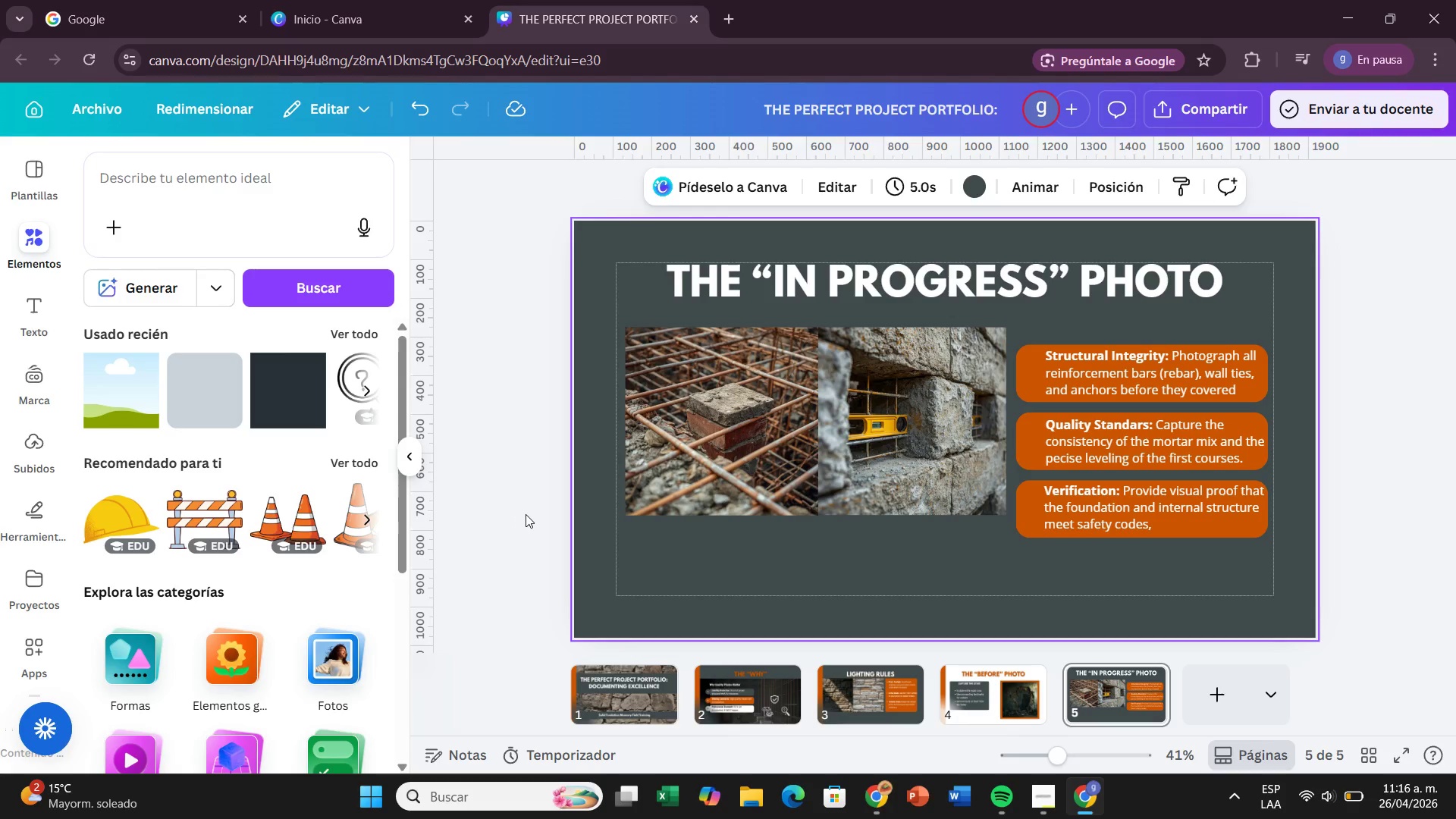 
left_click([27, 283])
 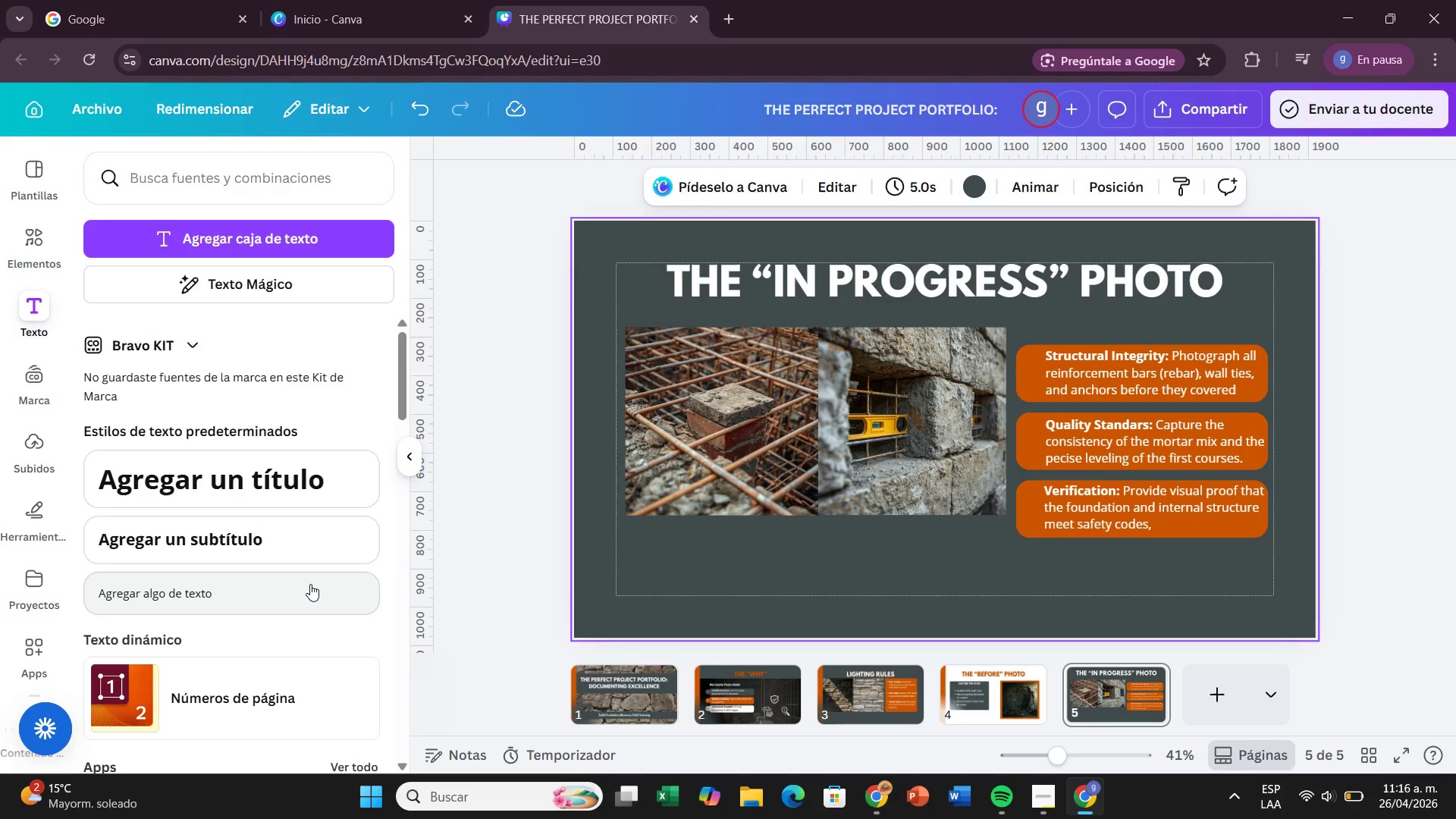 
left_click([310, 584])
 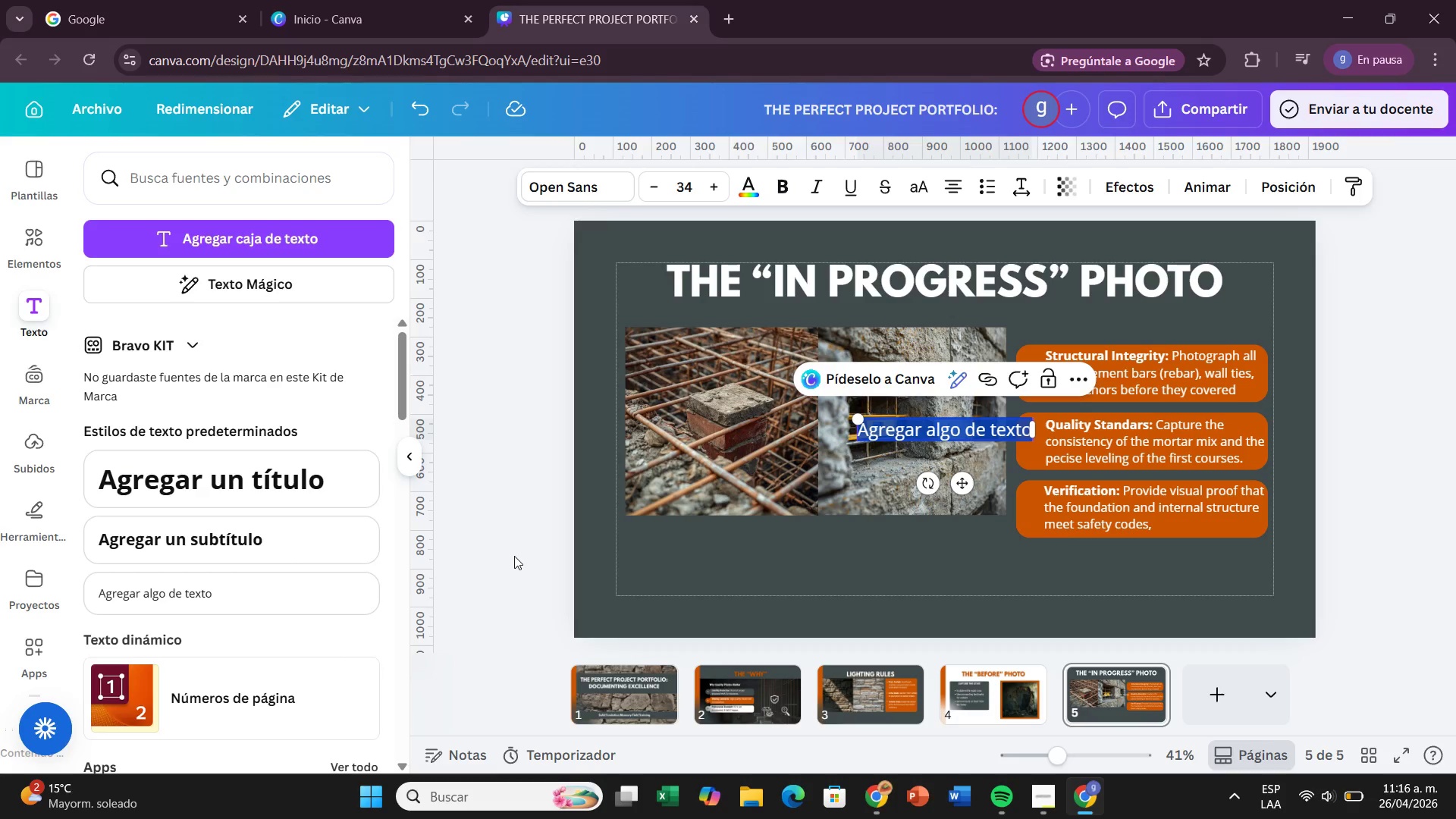 
key(Backspace)
type(If it )
 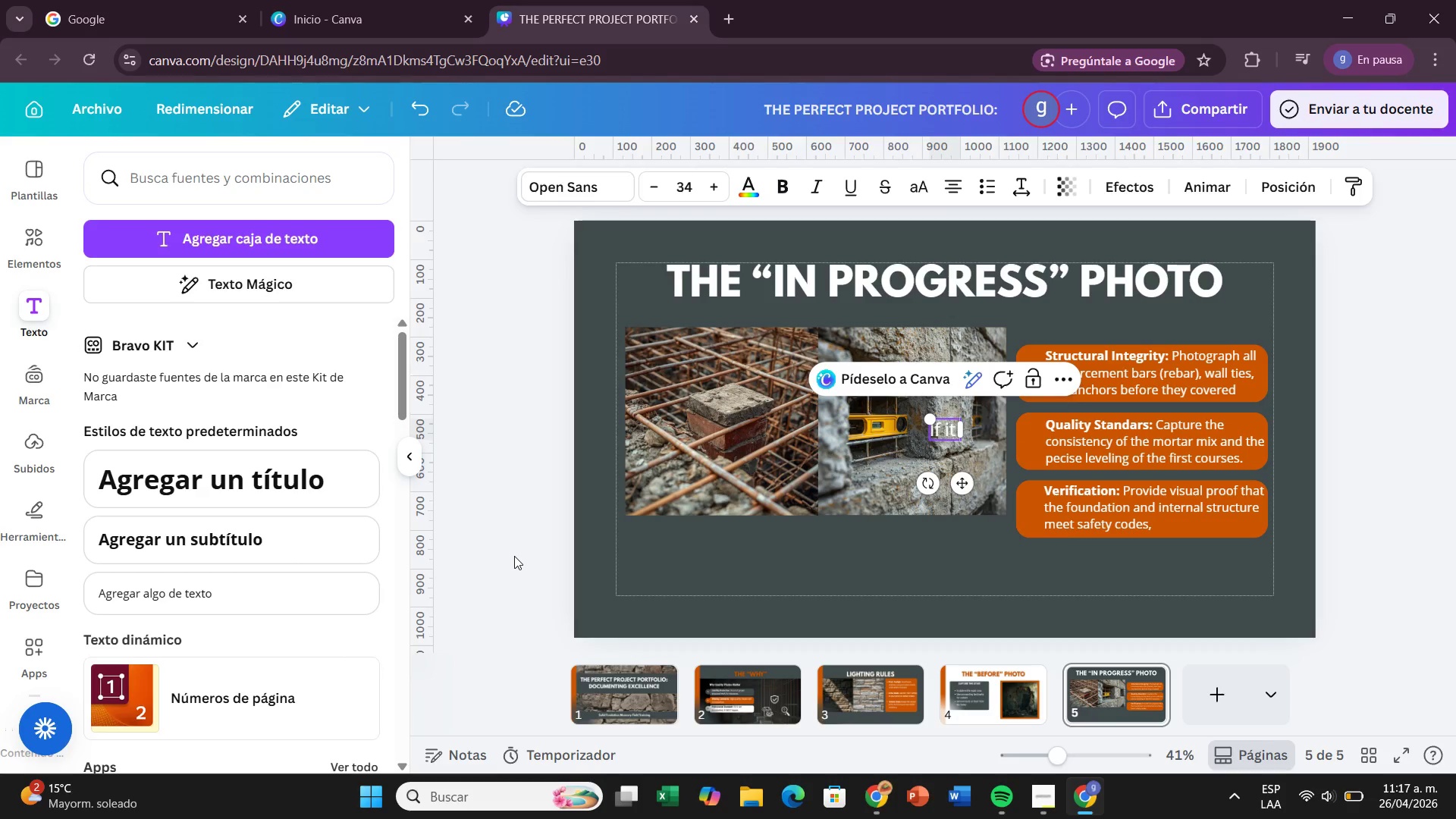 
key(Backspace)
type([a)
key(Backspace)
type(s cob)
key(Backspace)
type(vered up wir]t)
key(Backspace)
key(Backspace)
key(Backspace)
type(thout a photo, it doesn[t exist for the inspector)
 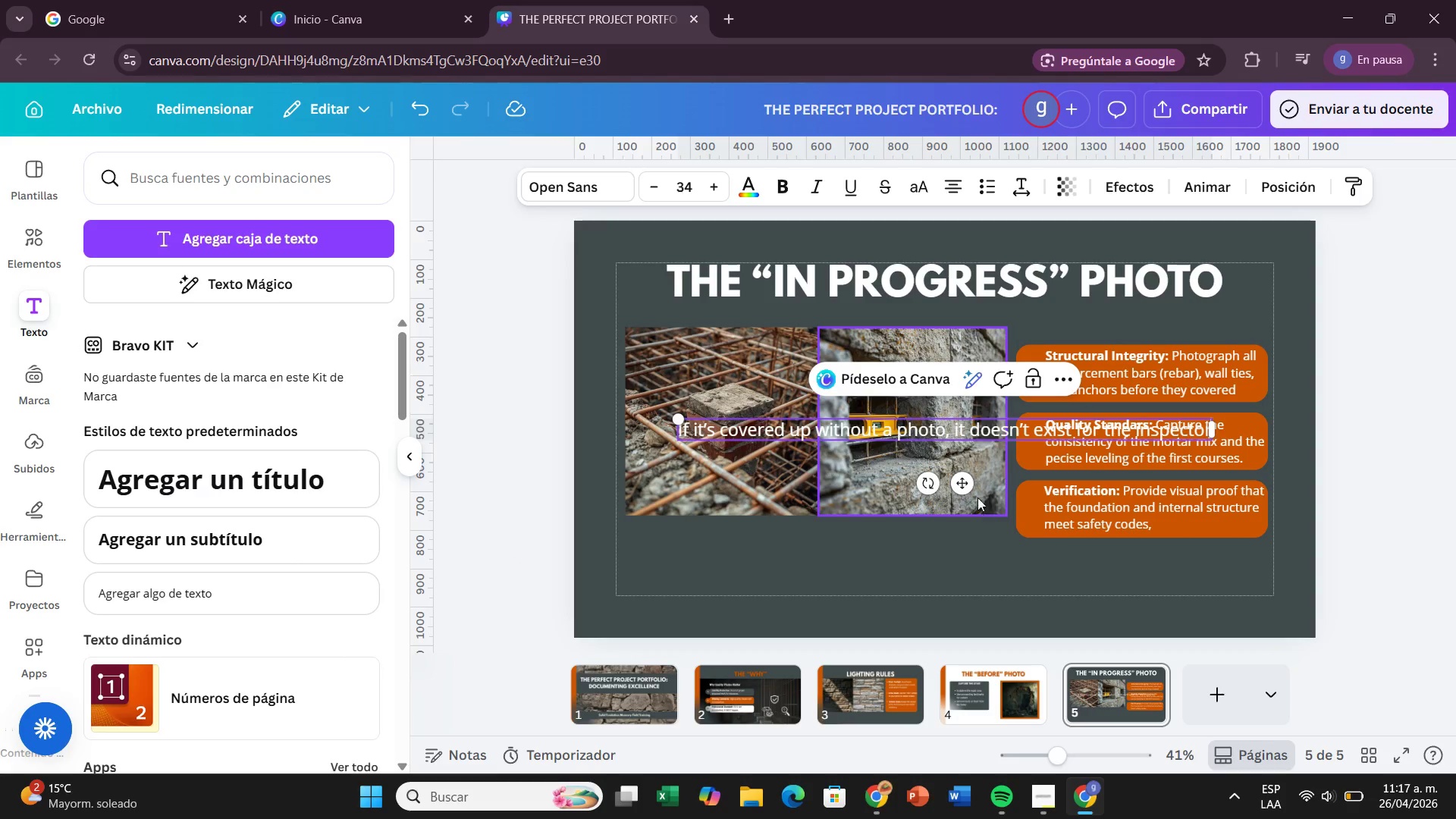 
left_click_drag(start_coordinate=[959, 487], to_coordinate=[911, 605])
 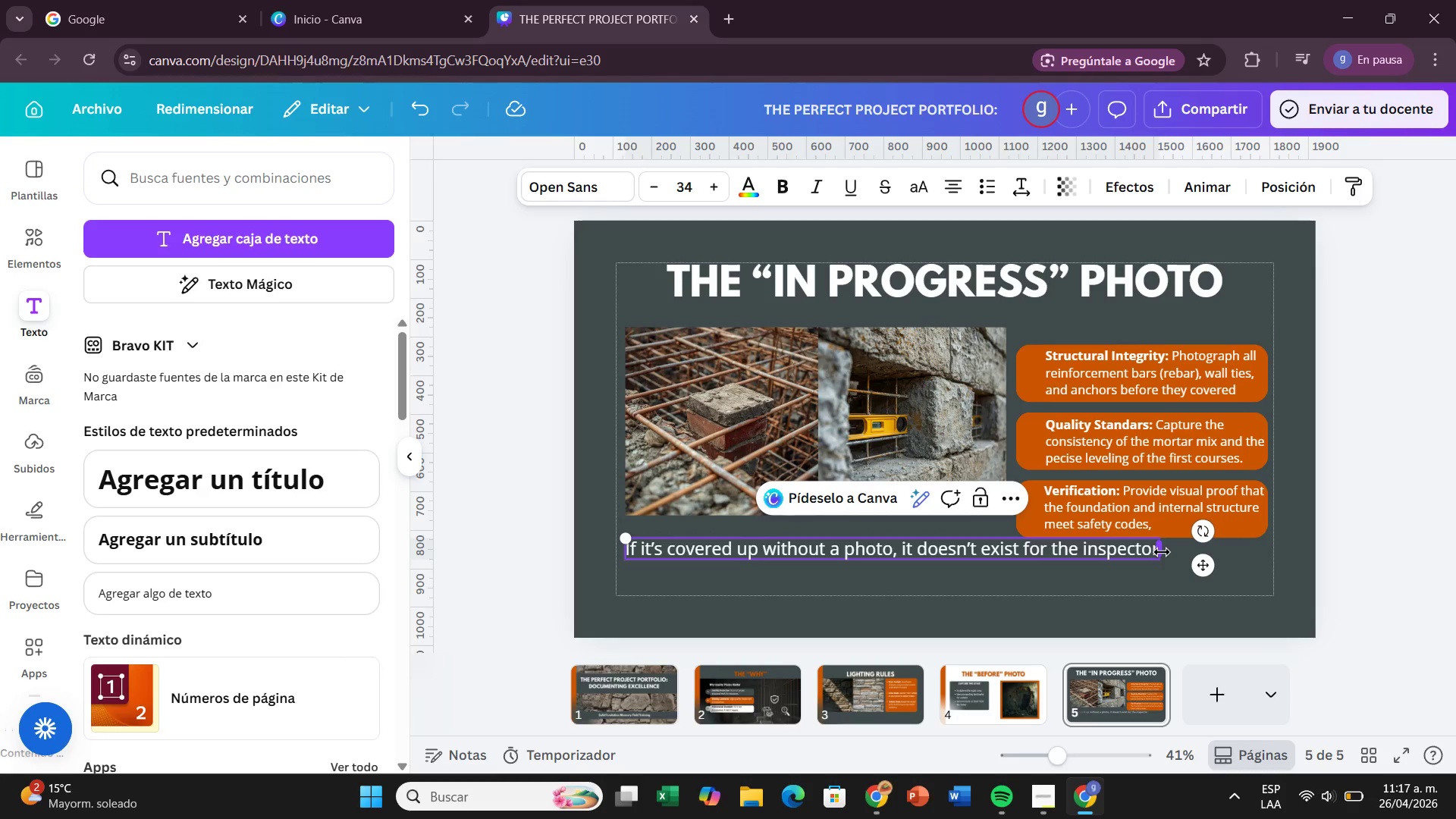 
left_click_drag(start_coordinate=[1162, 552], to_coordinate=[1015, 579])
 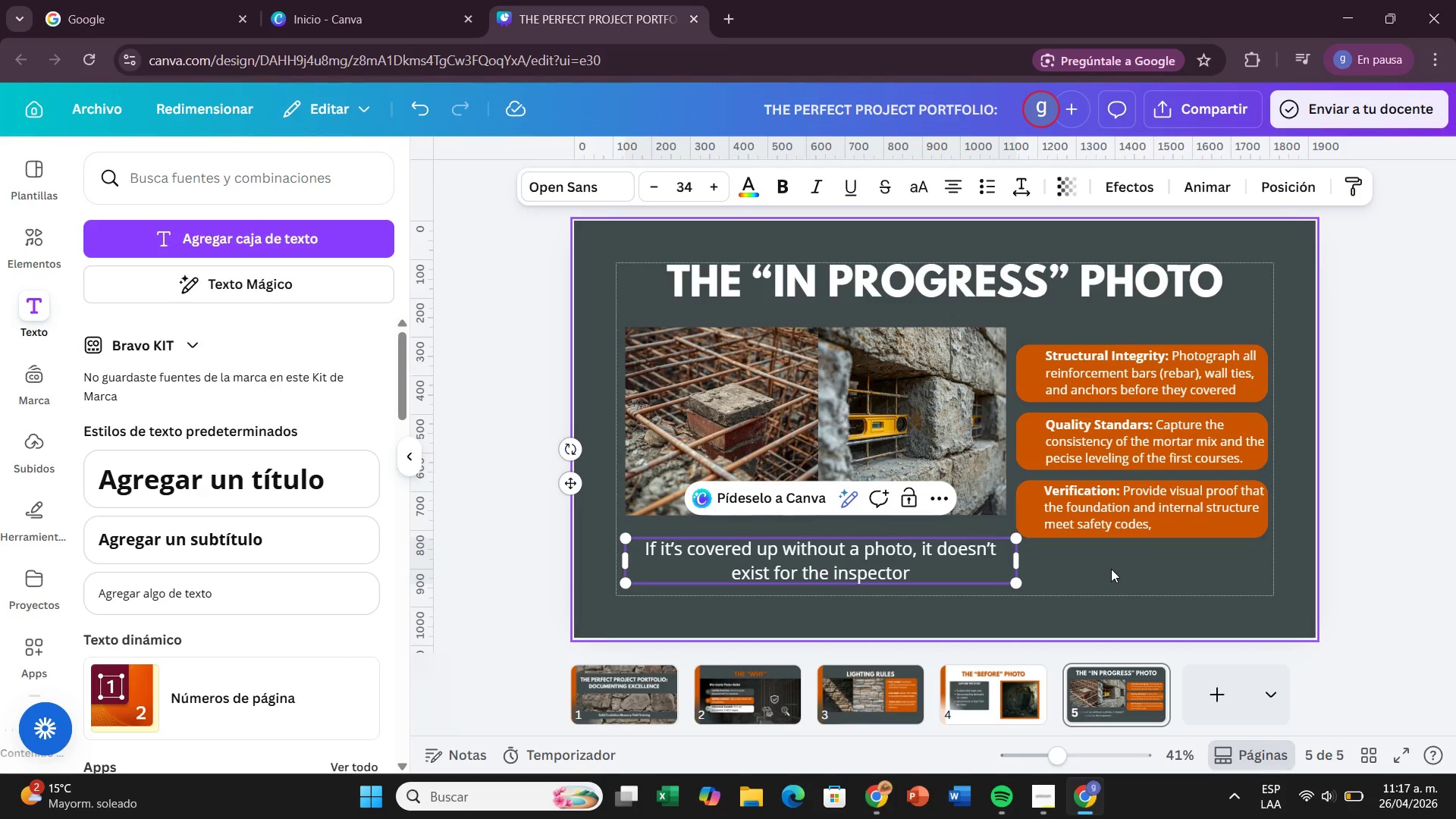 
left_click([1111, 569])
 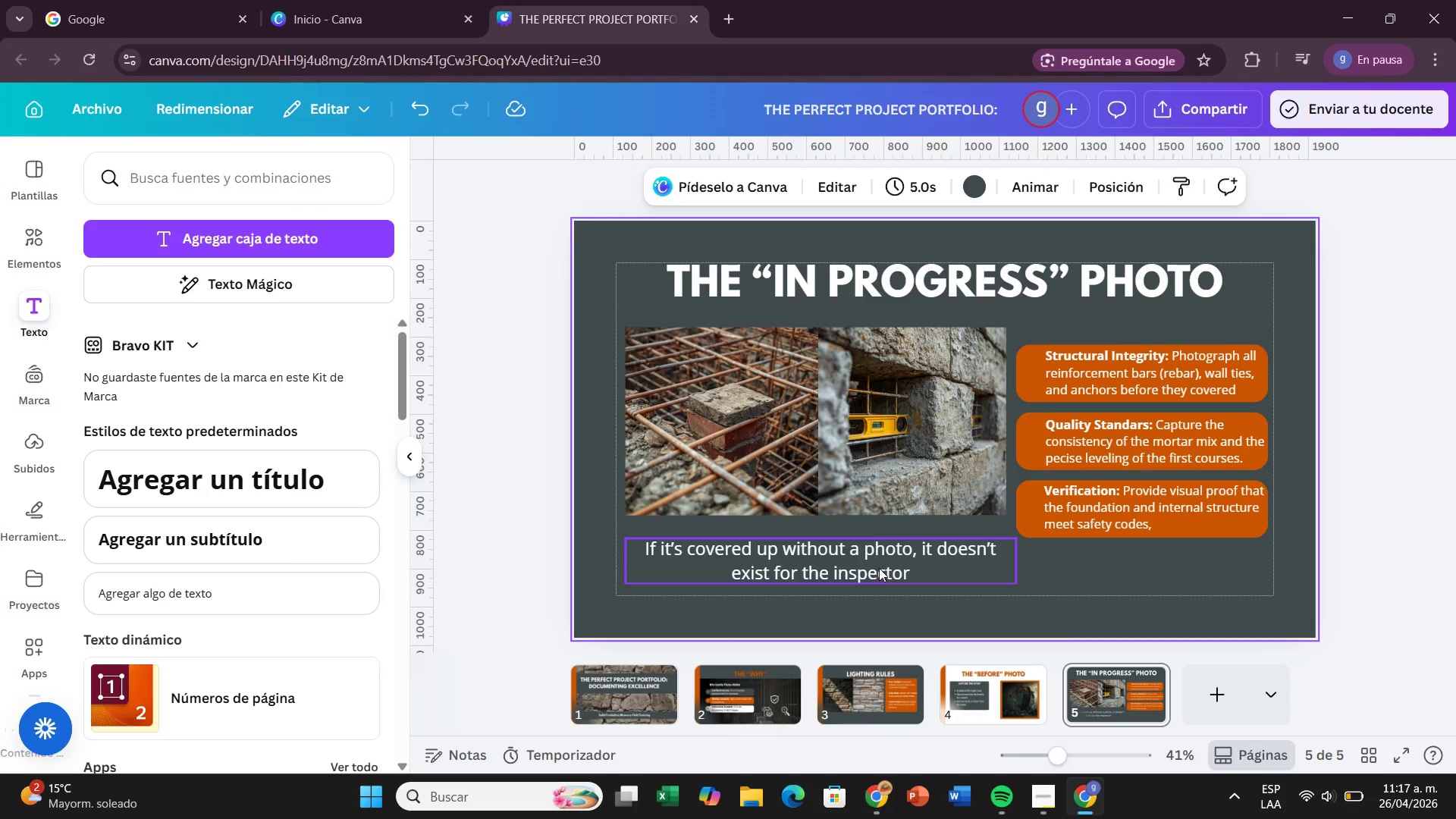 
left_click_drag(start_coordinate=[879, 568], to_coordinate=[879, 553])
 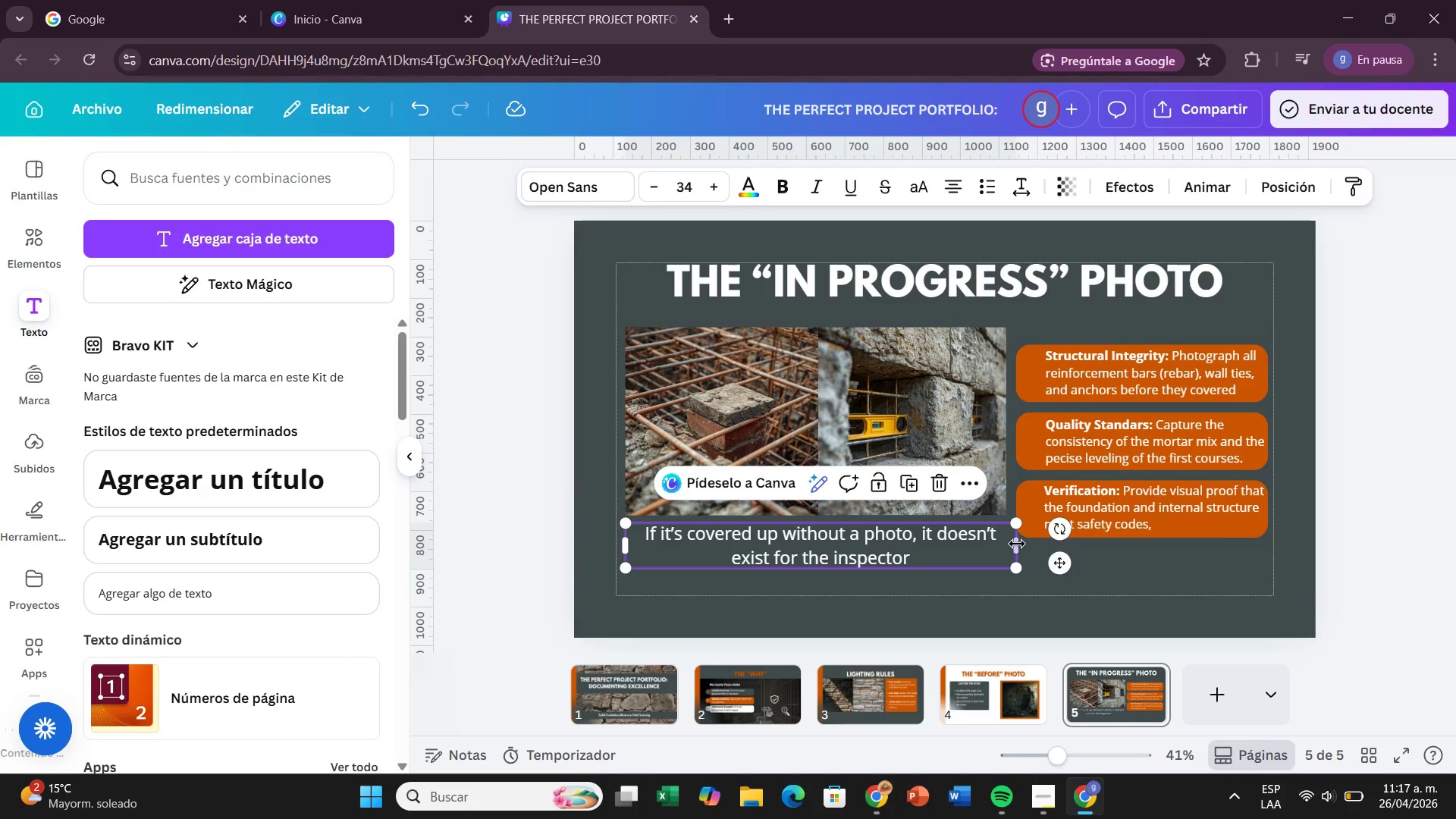 
left_click_drag(start_coordinate=[1017, 544], to_coordinate=[1006, 549])
 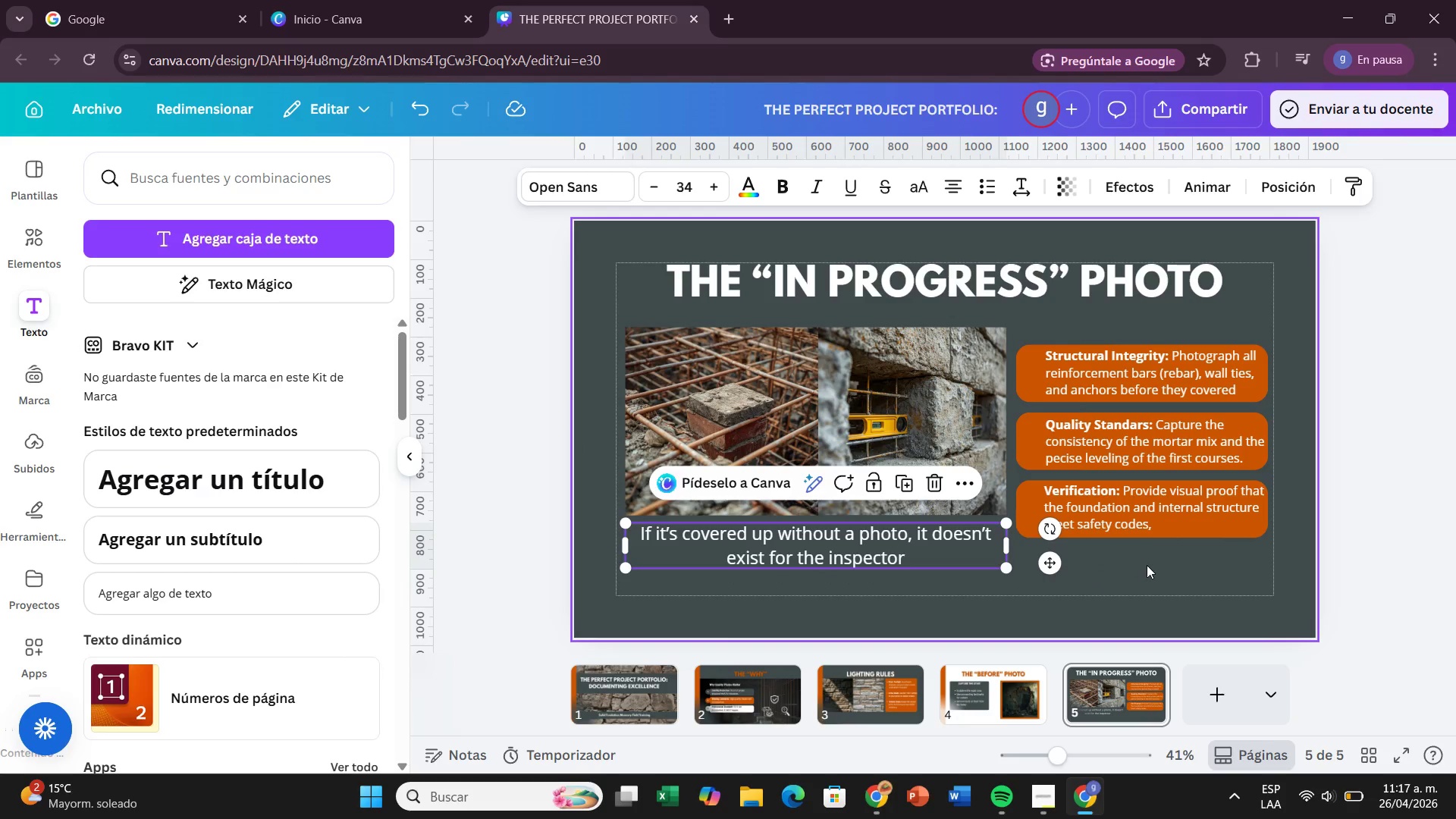 
left_click([1142, 558])
 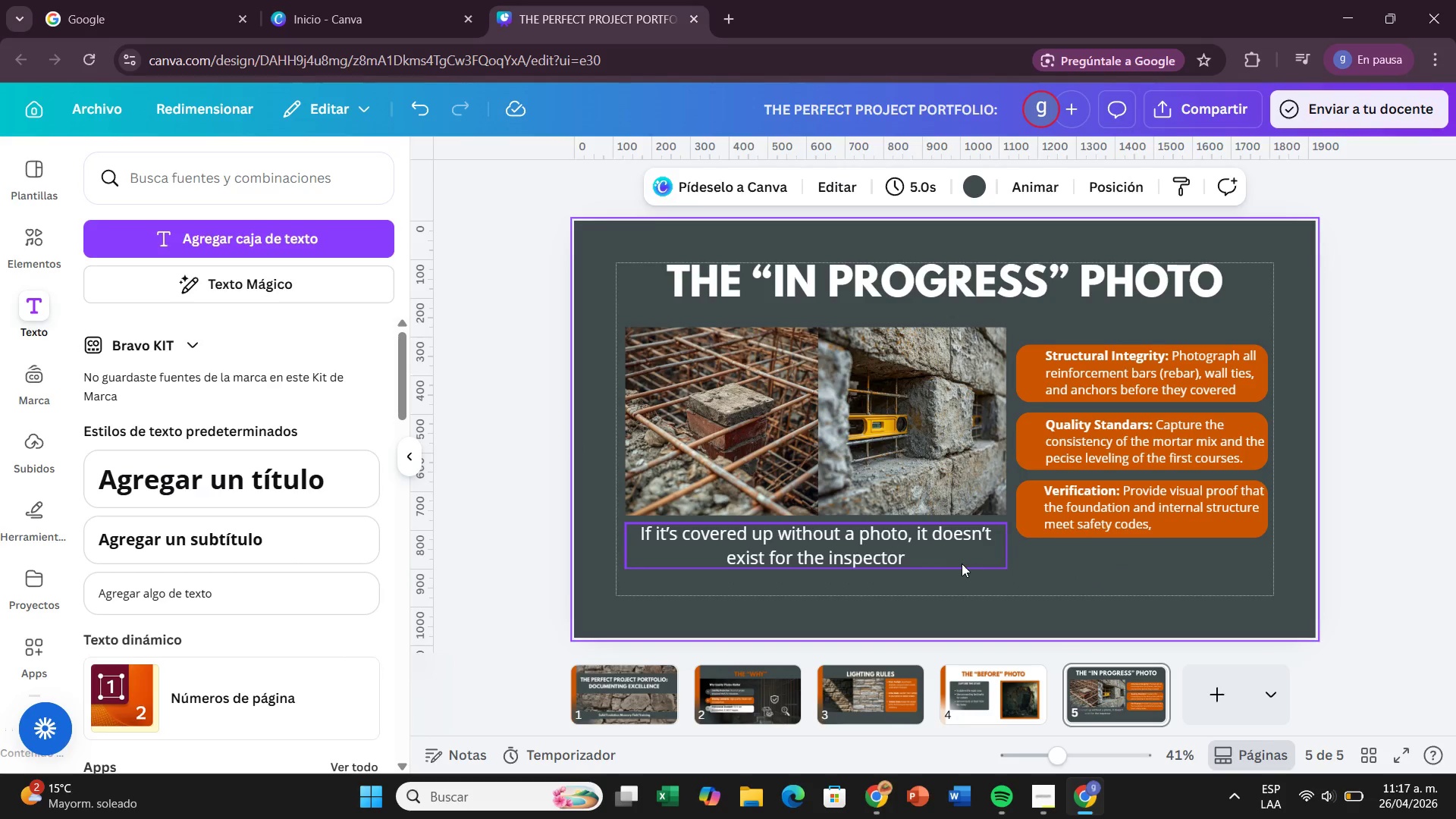 
left_click([955, 563])
 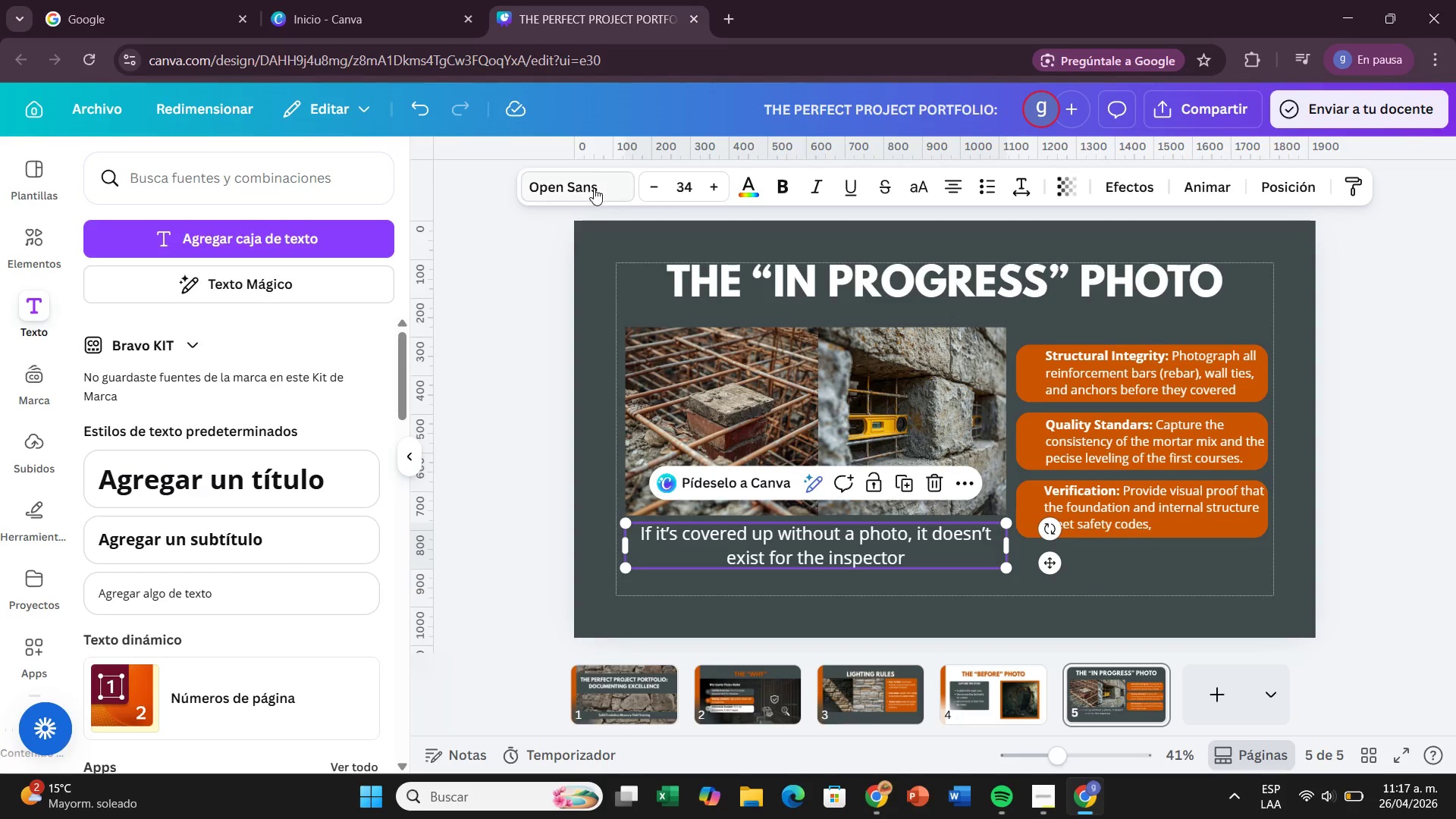 
left_click([594, 191])
 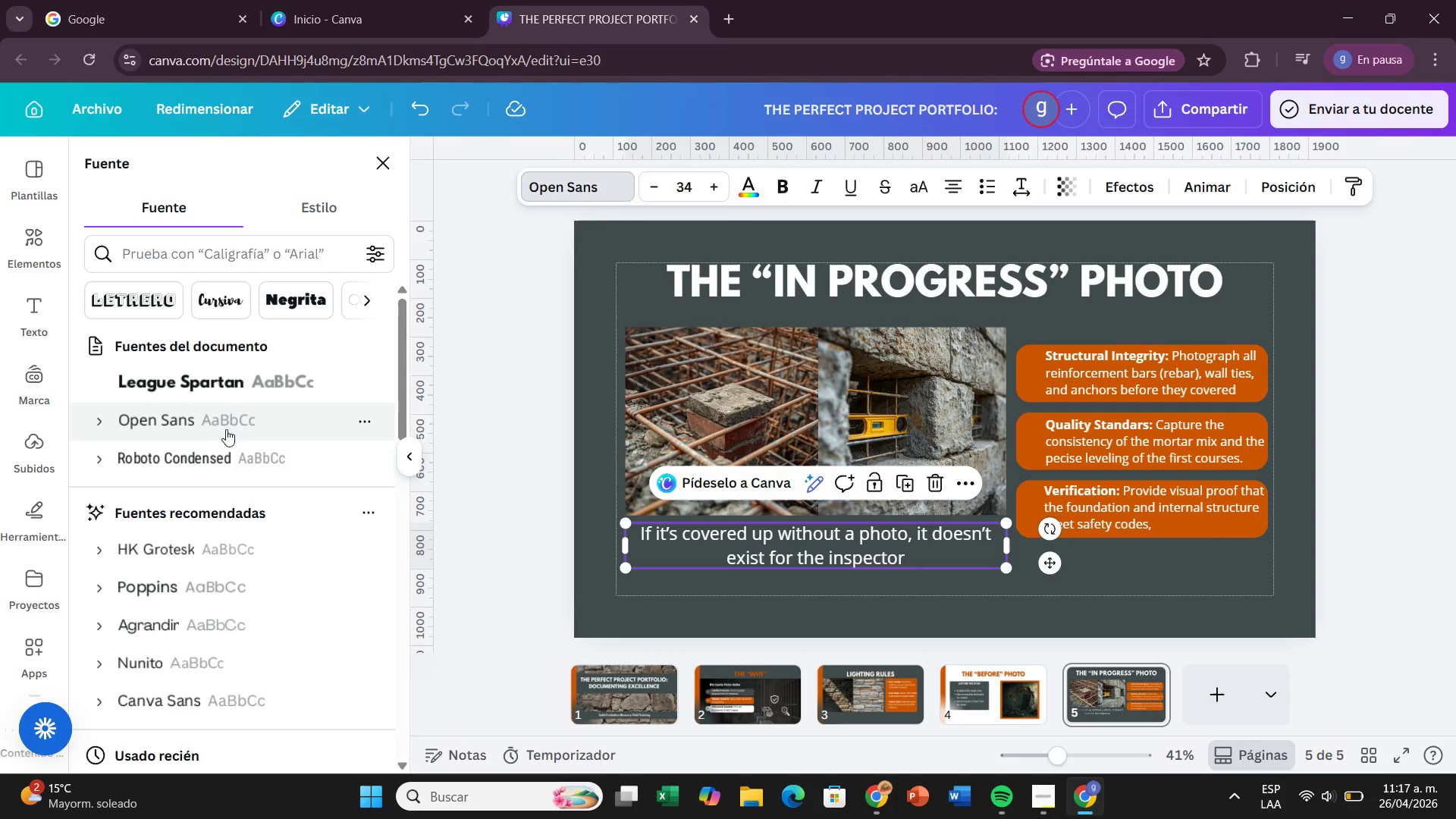 
left_click([228, 456])
 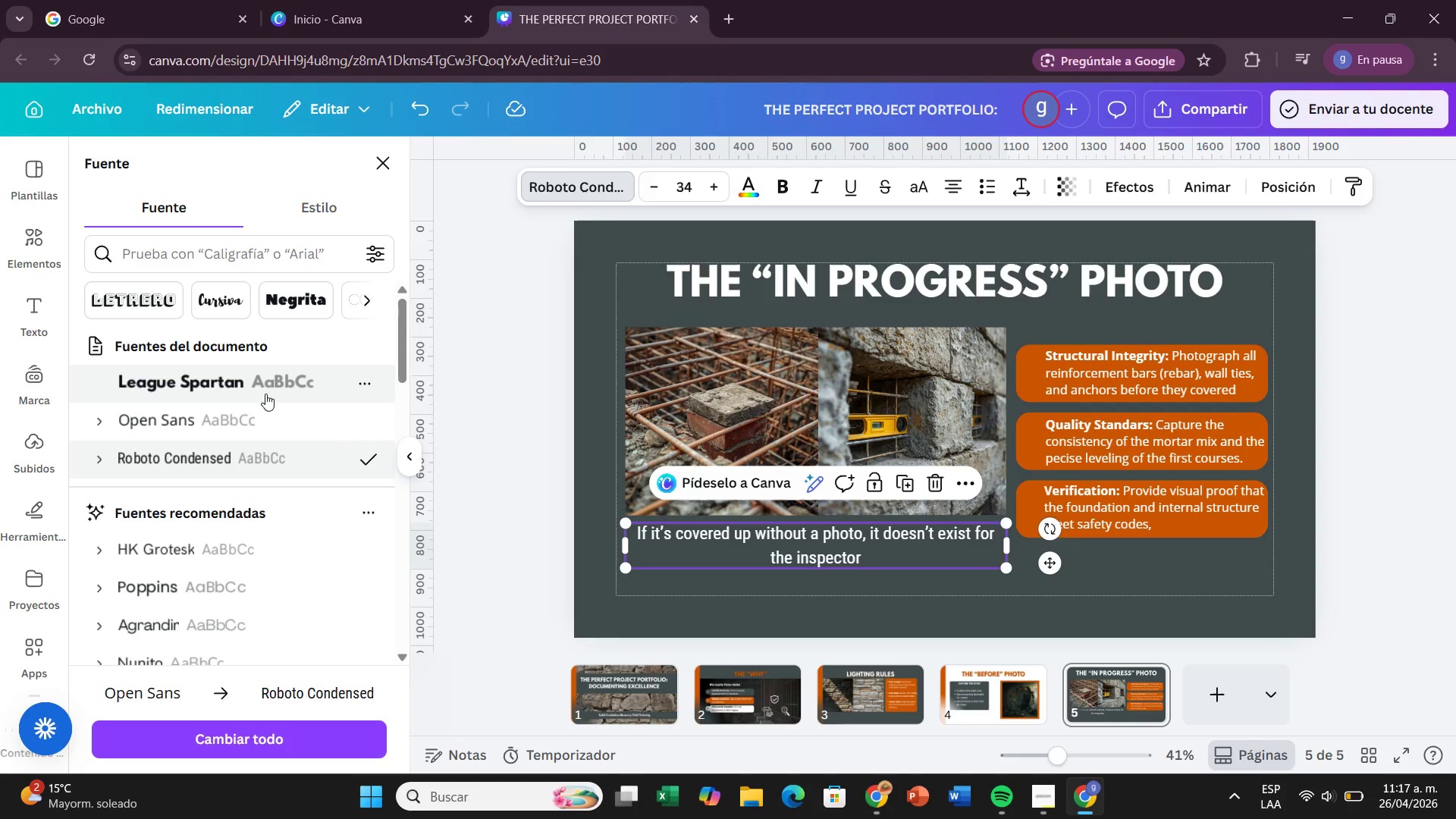 
left_click([264, 391])
 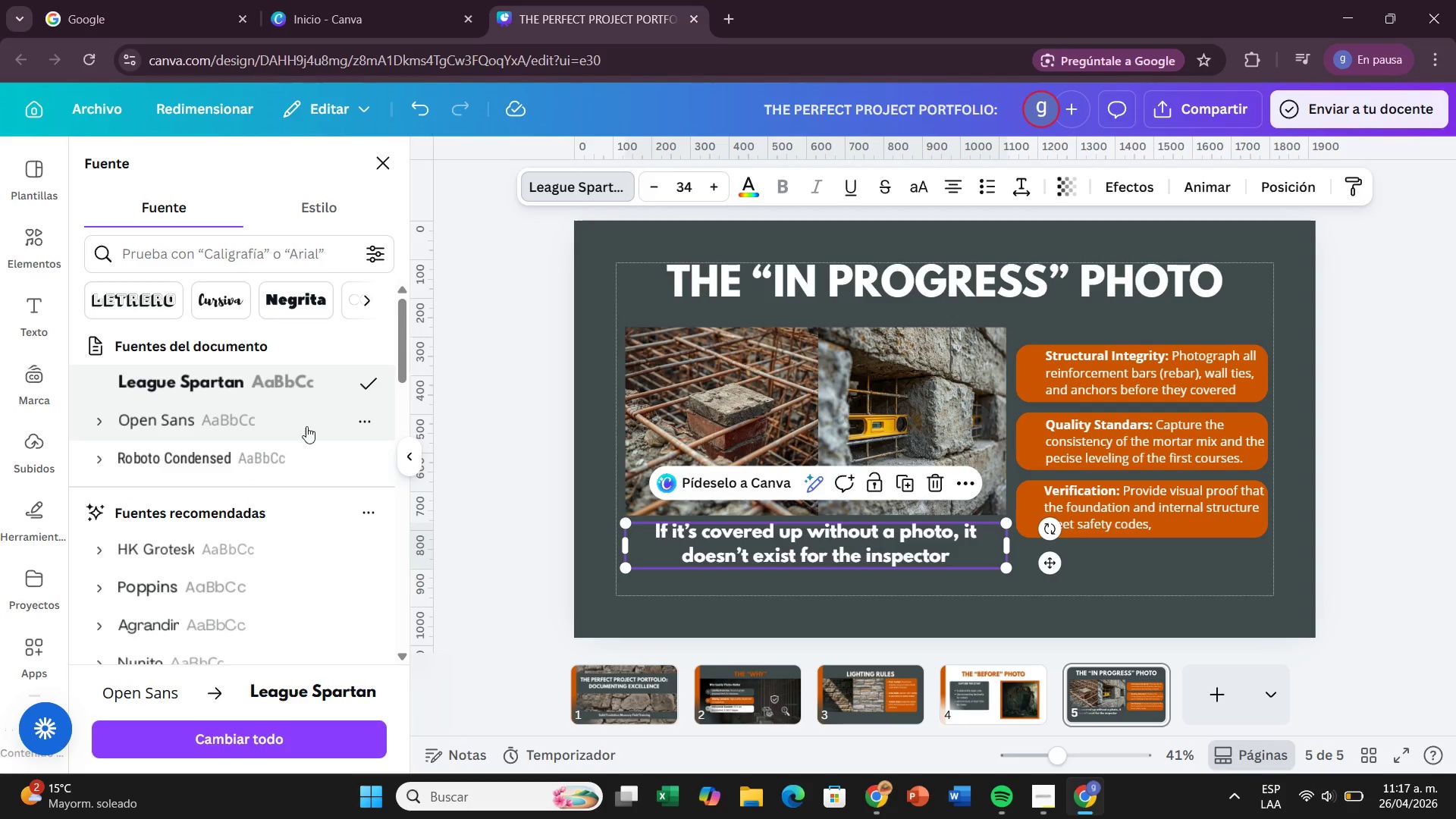 
left_click([248, 426])
 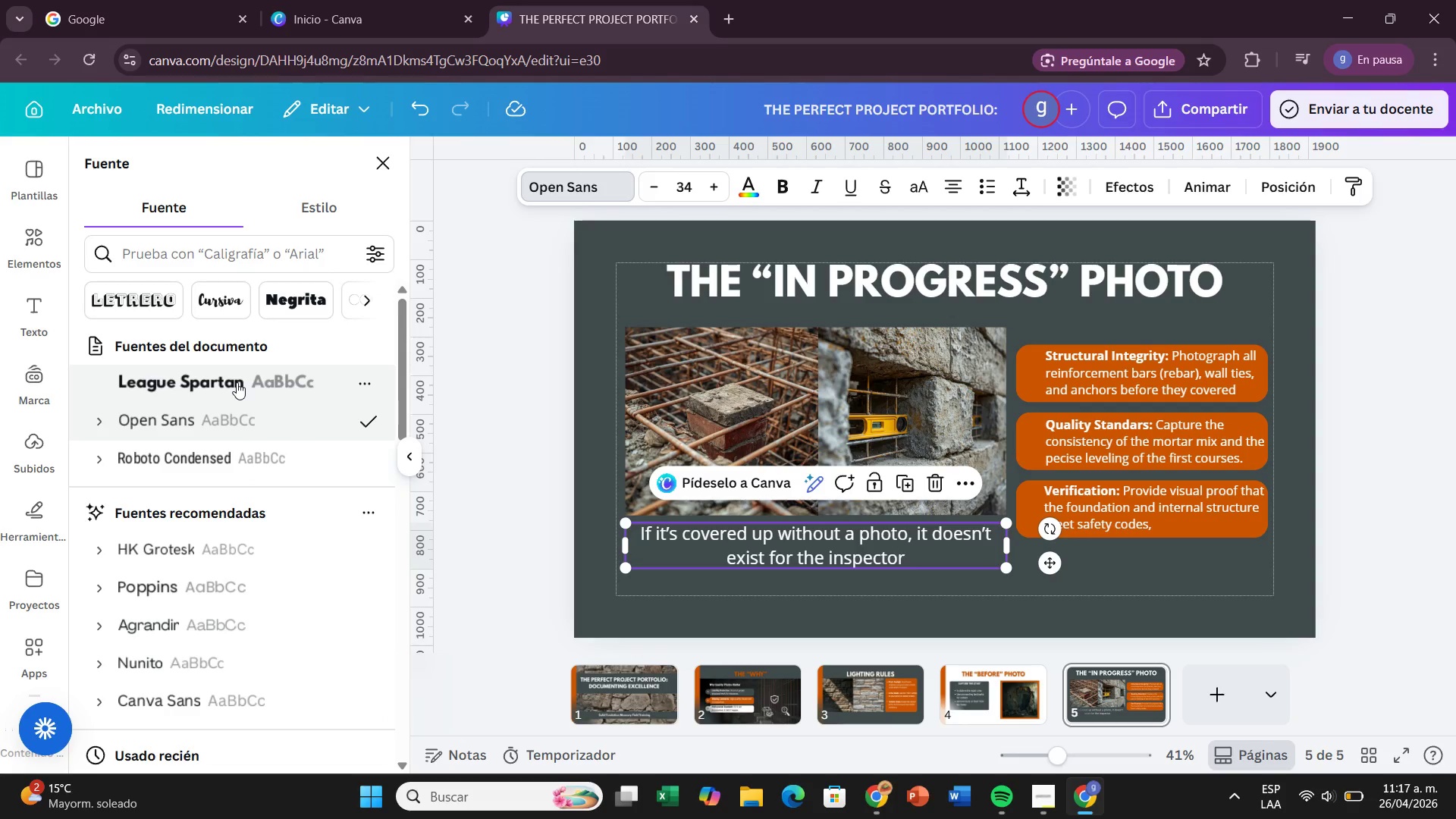 
left_click([237, 382])
 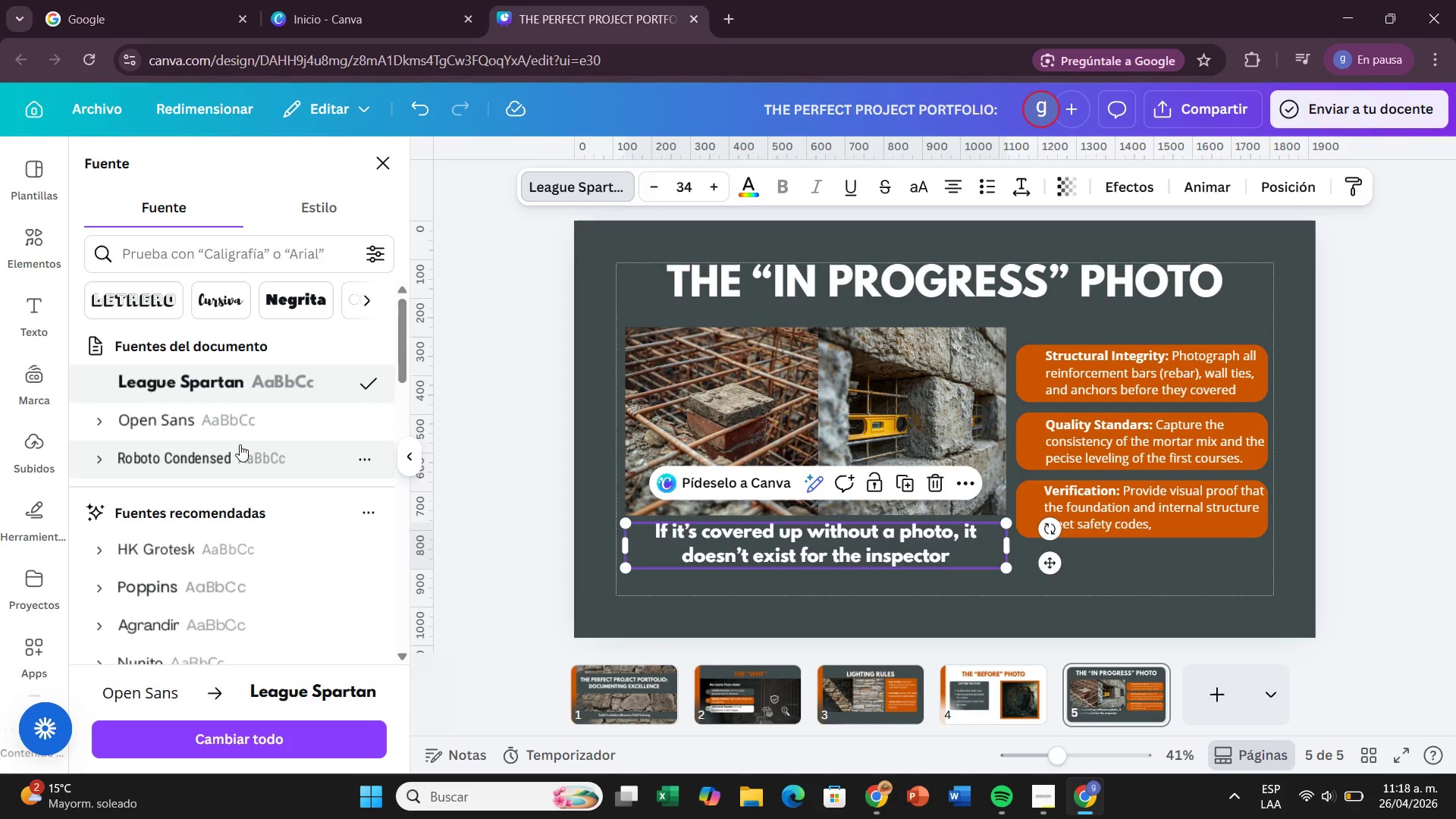 
left_click([240, 444])
 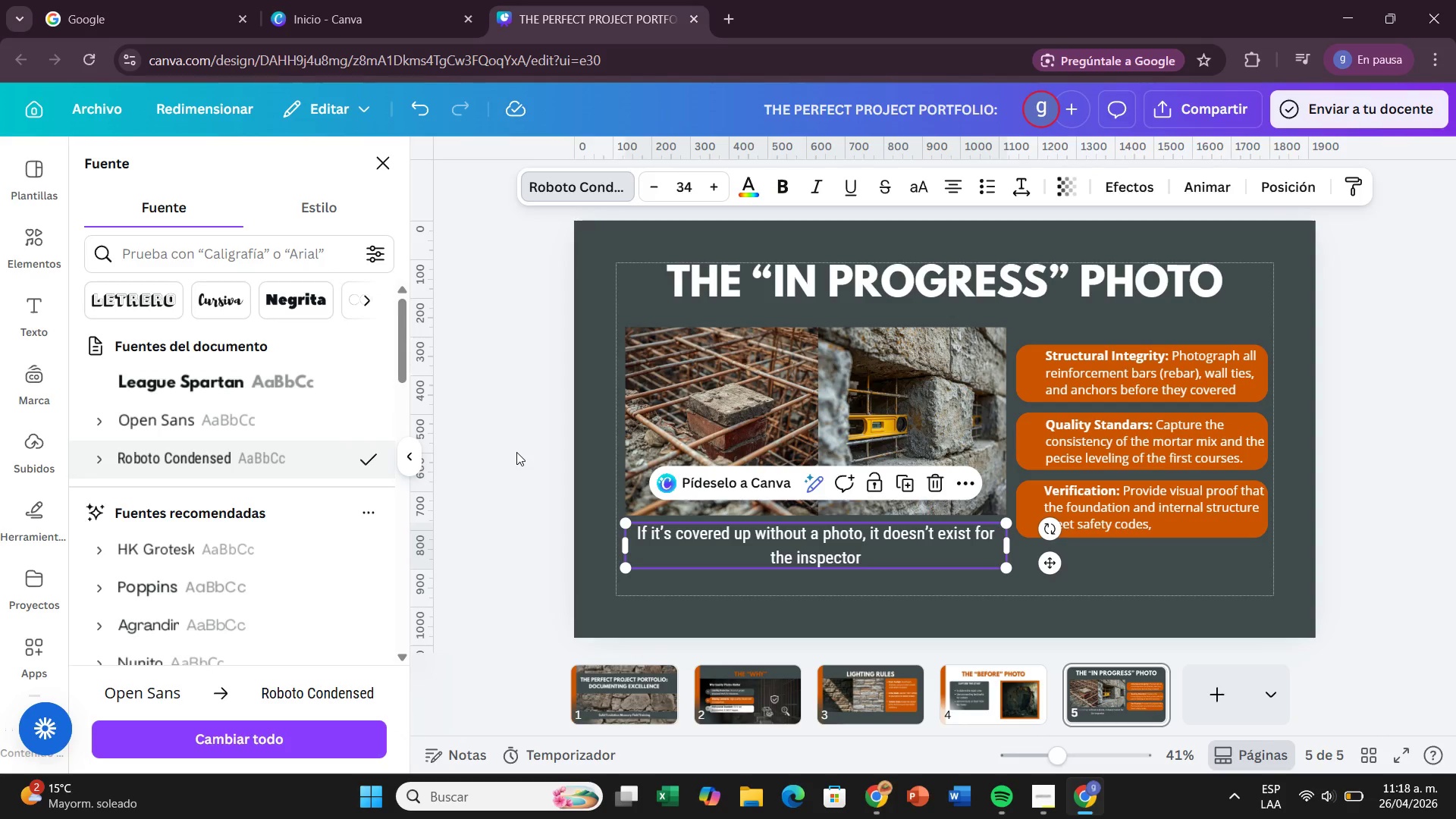 
left_click([516, 452])
 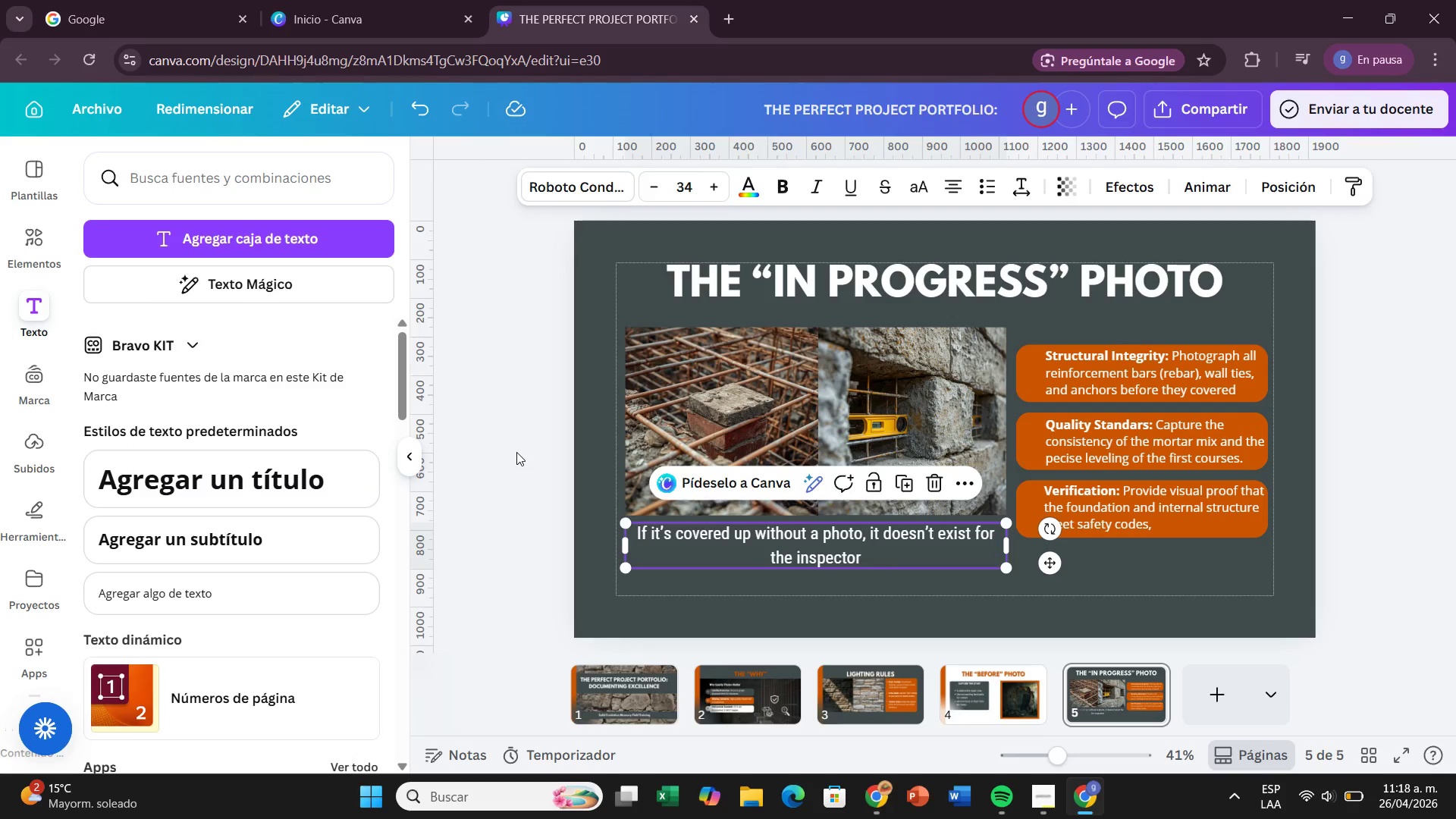 
left_click([516, 452])
 